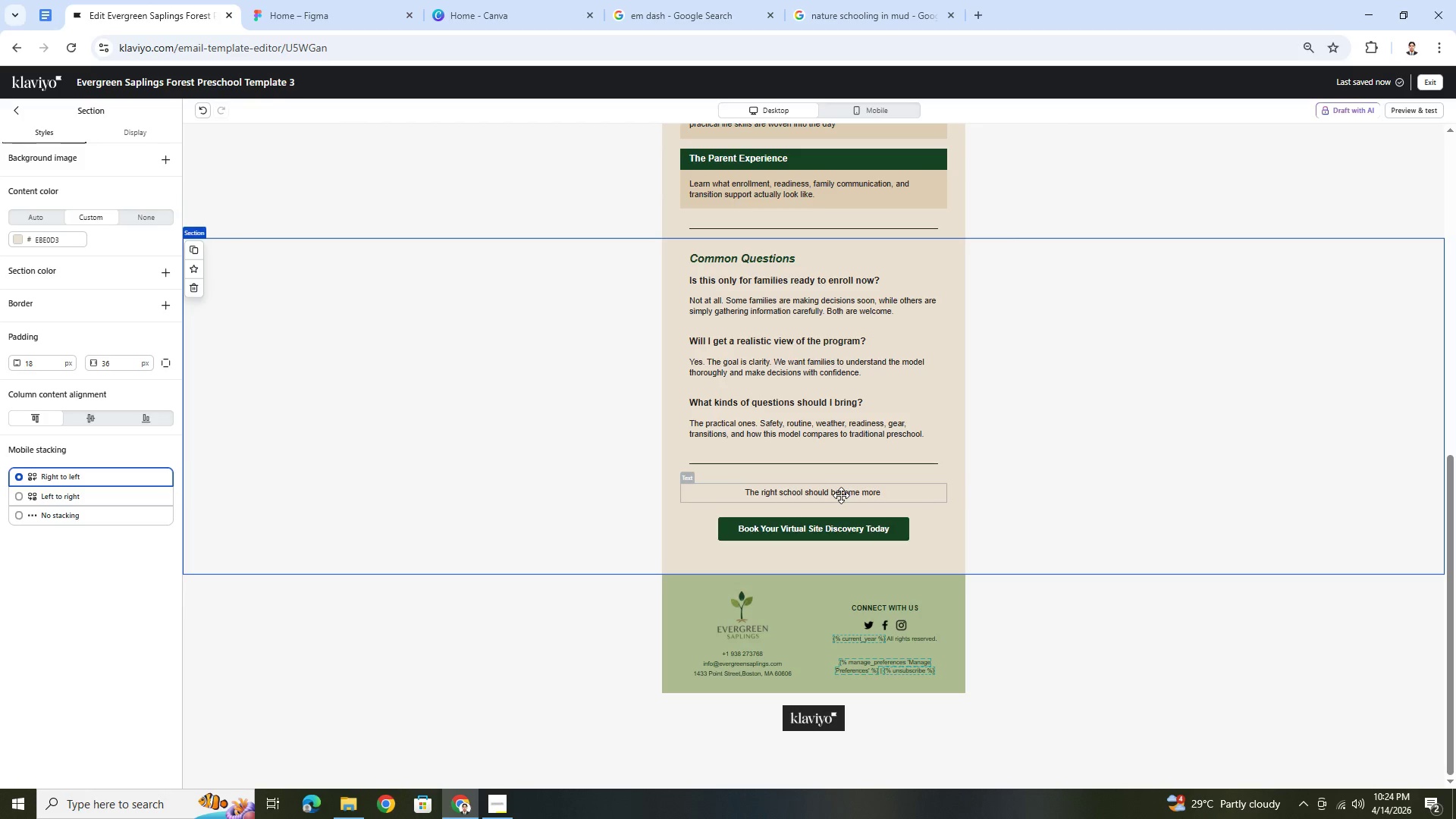 
left_click([841, 495])
 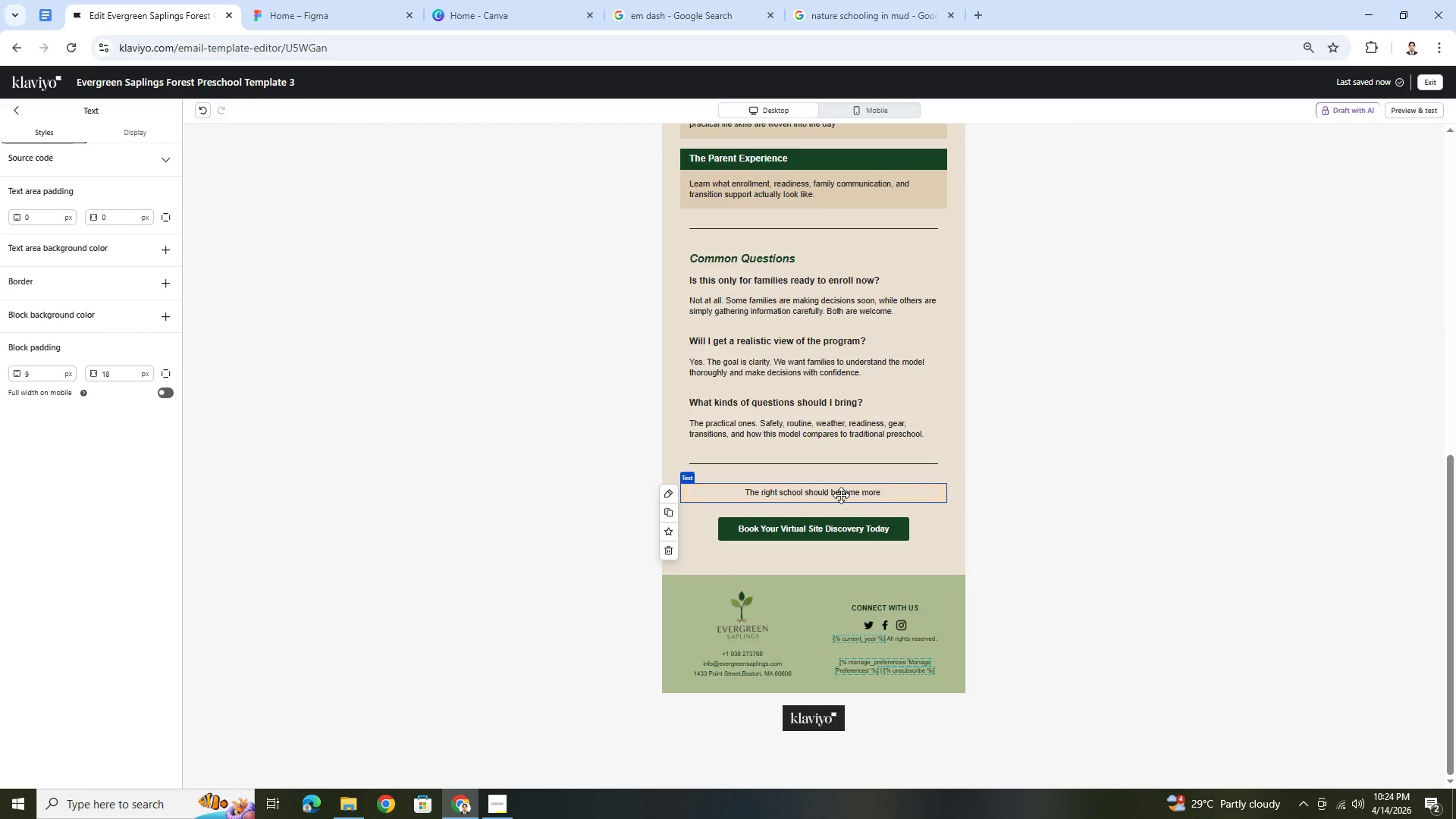 
wait(37.48)
 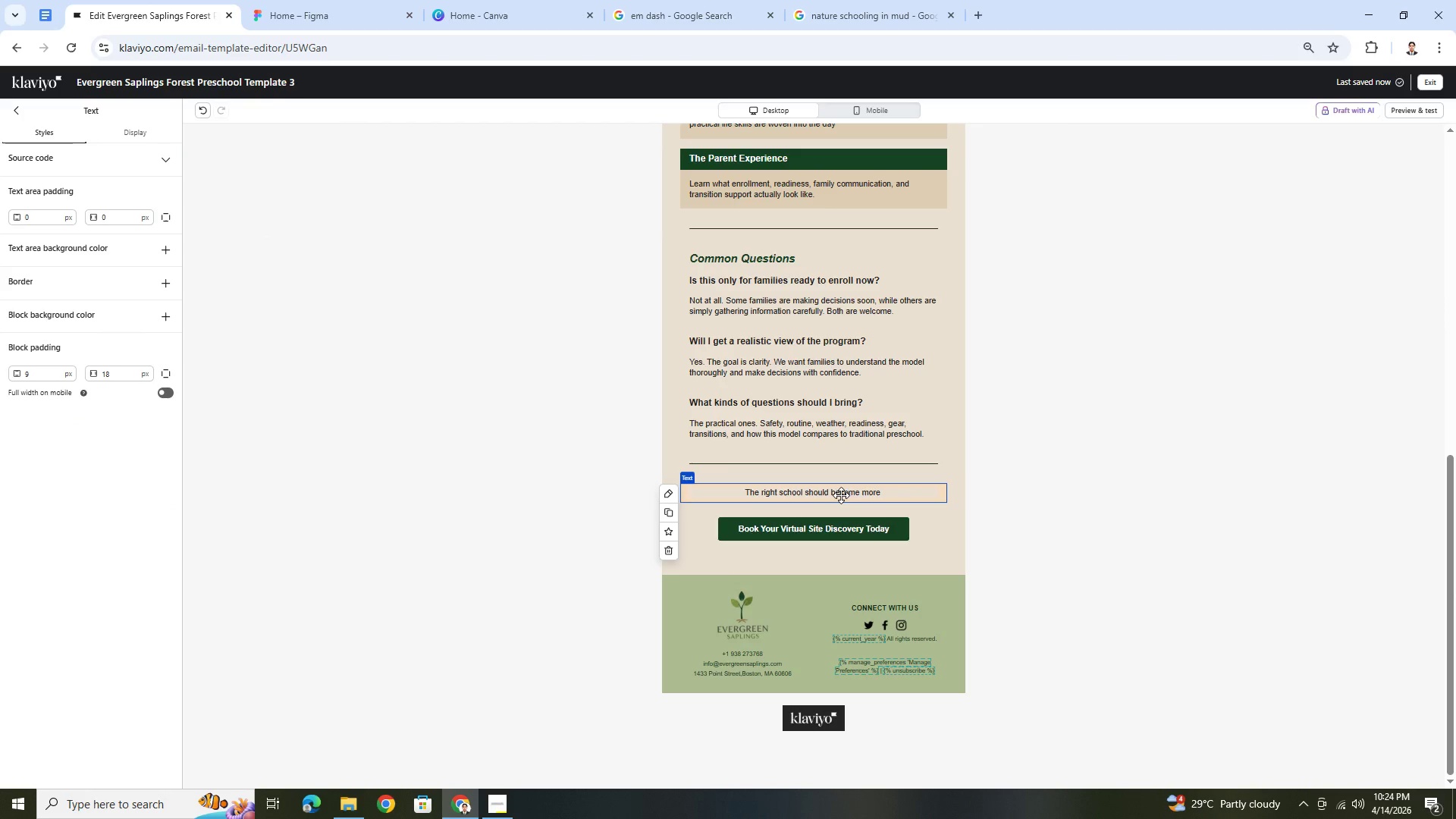 
left_click([915, 527])
 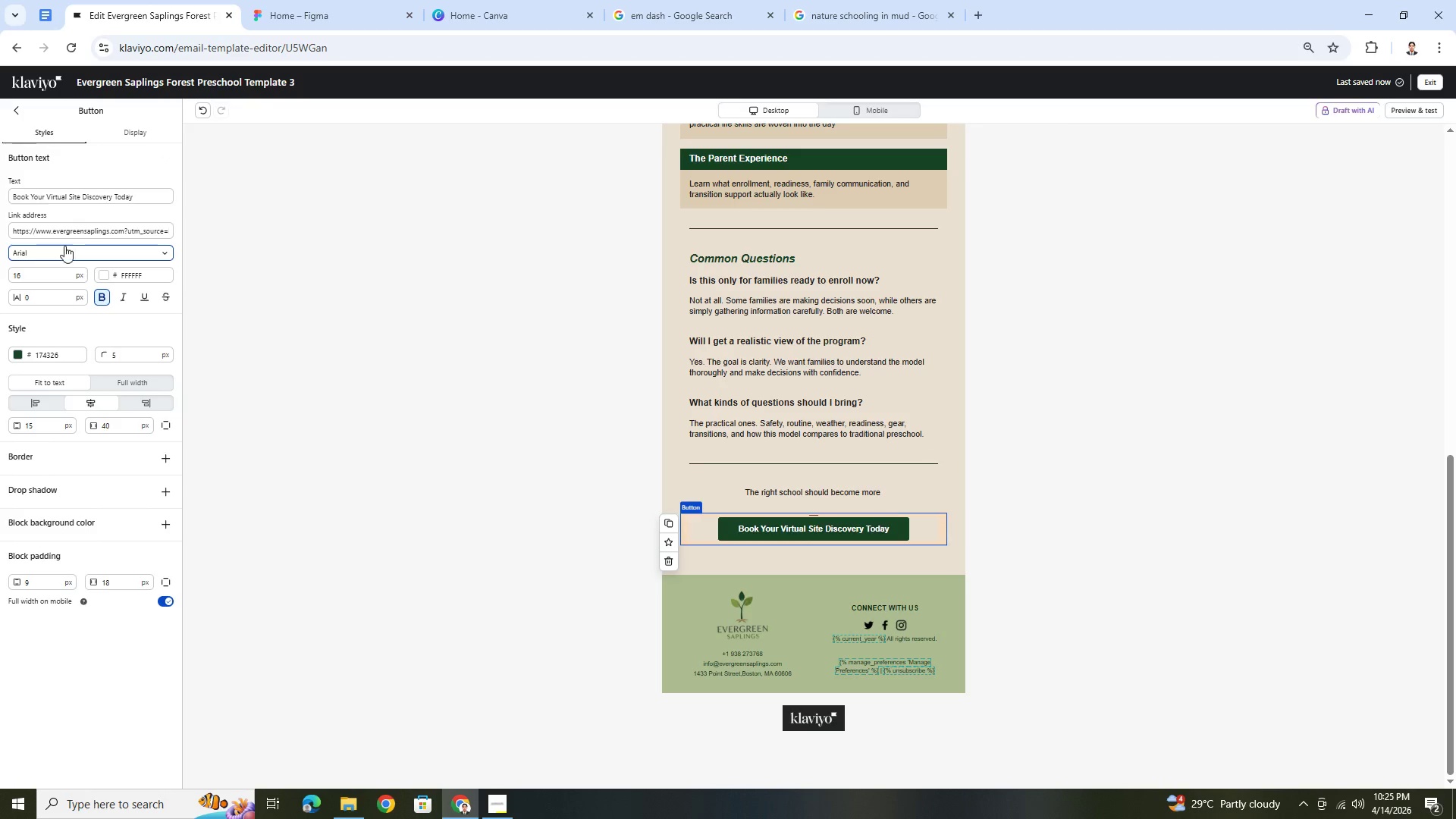 
left_click_drag(start_coordinate=[96, 231], to_coordinate=[190, 235])
 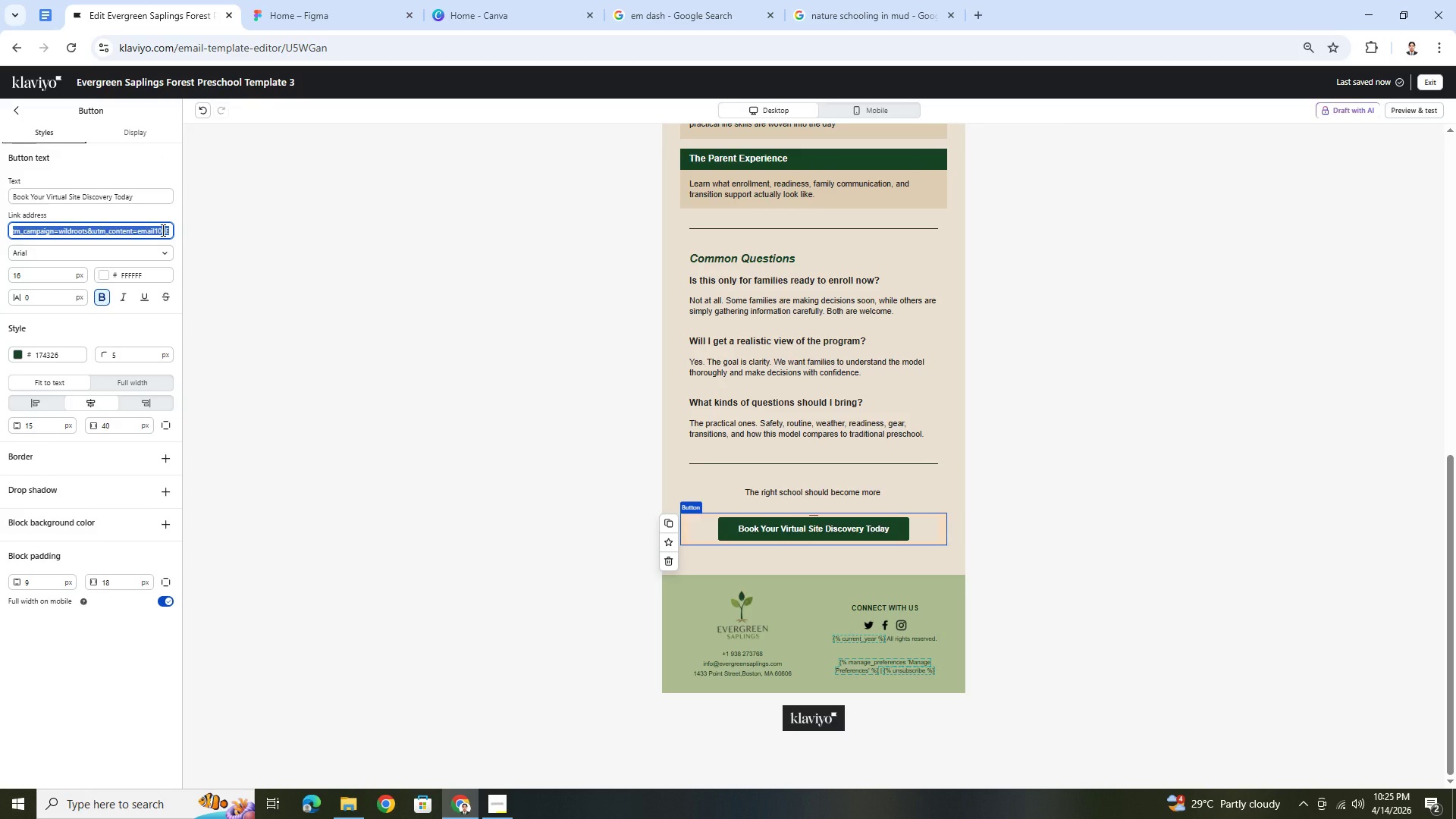 
wait(7.42)
 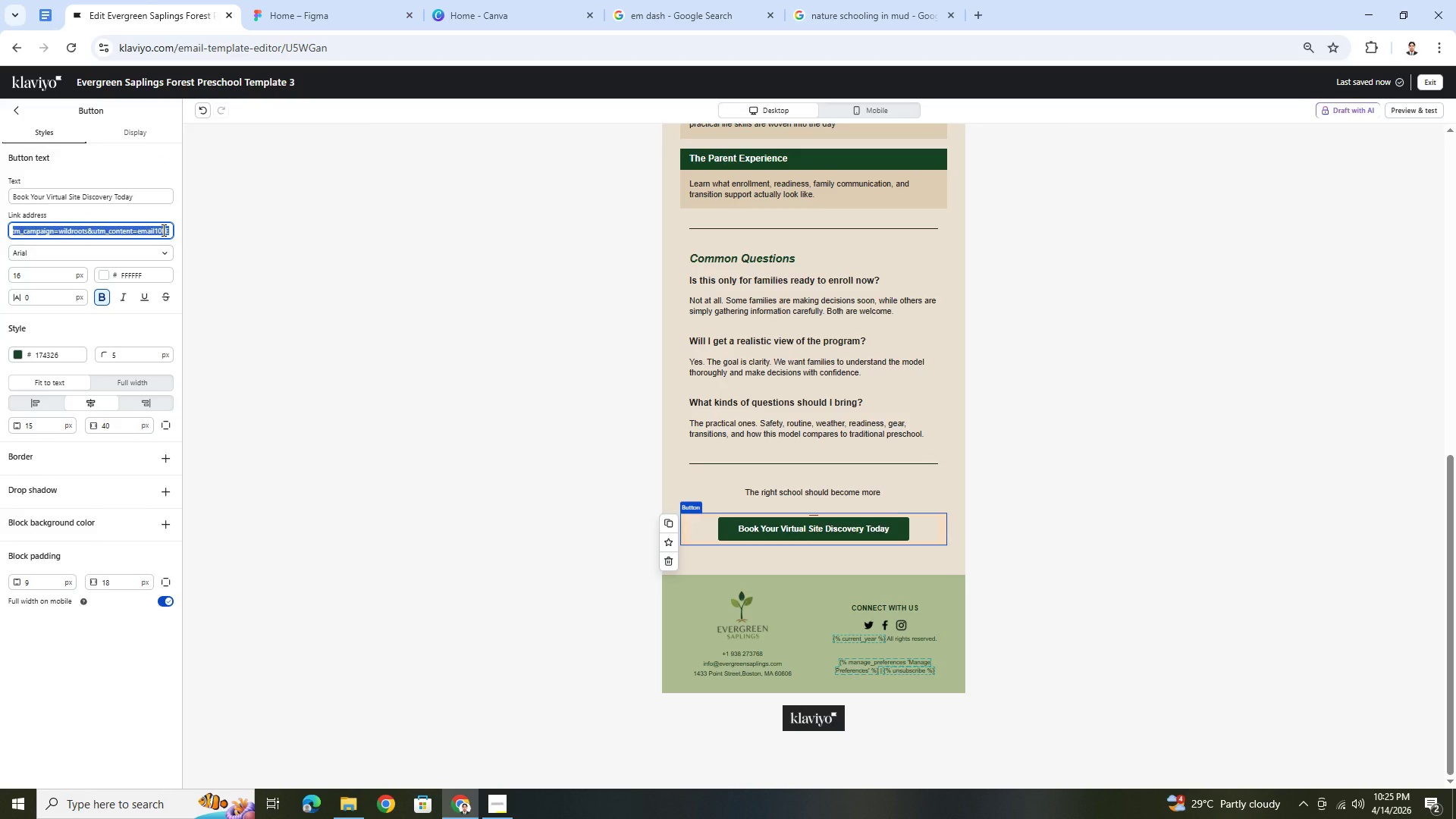 
left_click([162, 232])
 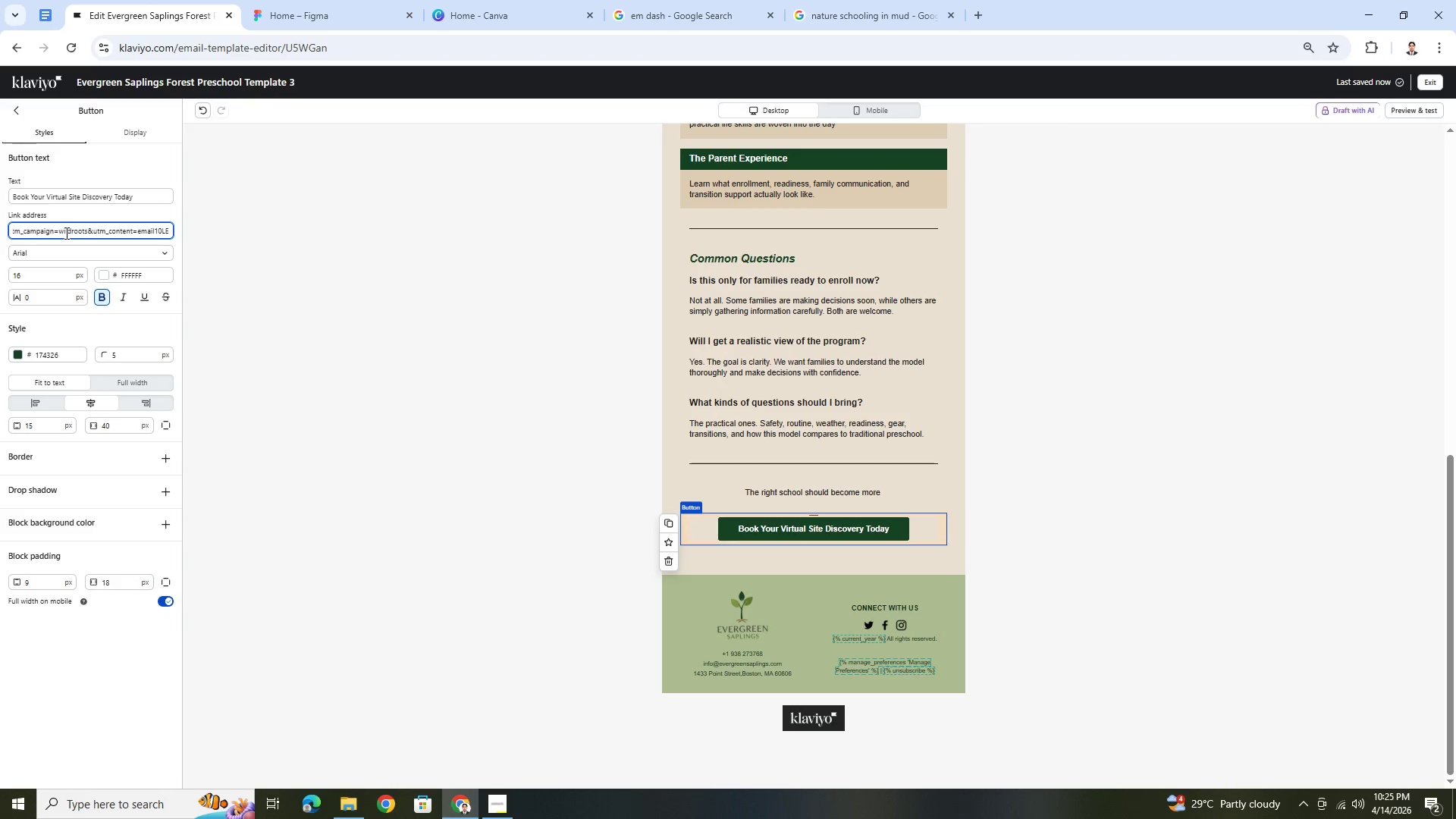 
left_click_drag(start_coordinate=[58, 233], to_coordinate=[86, 233])
 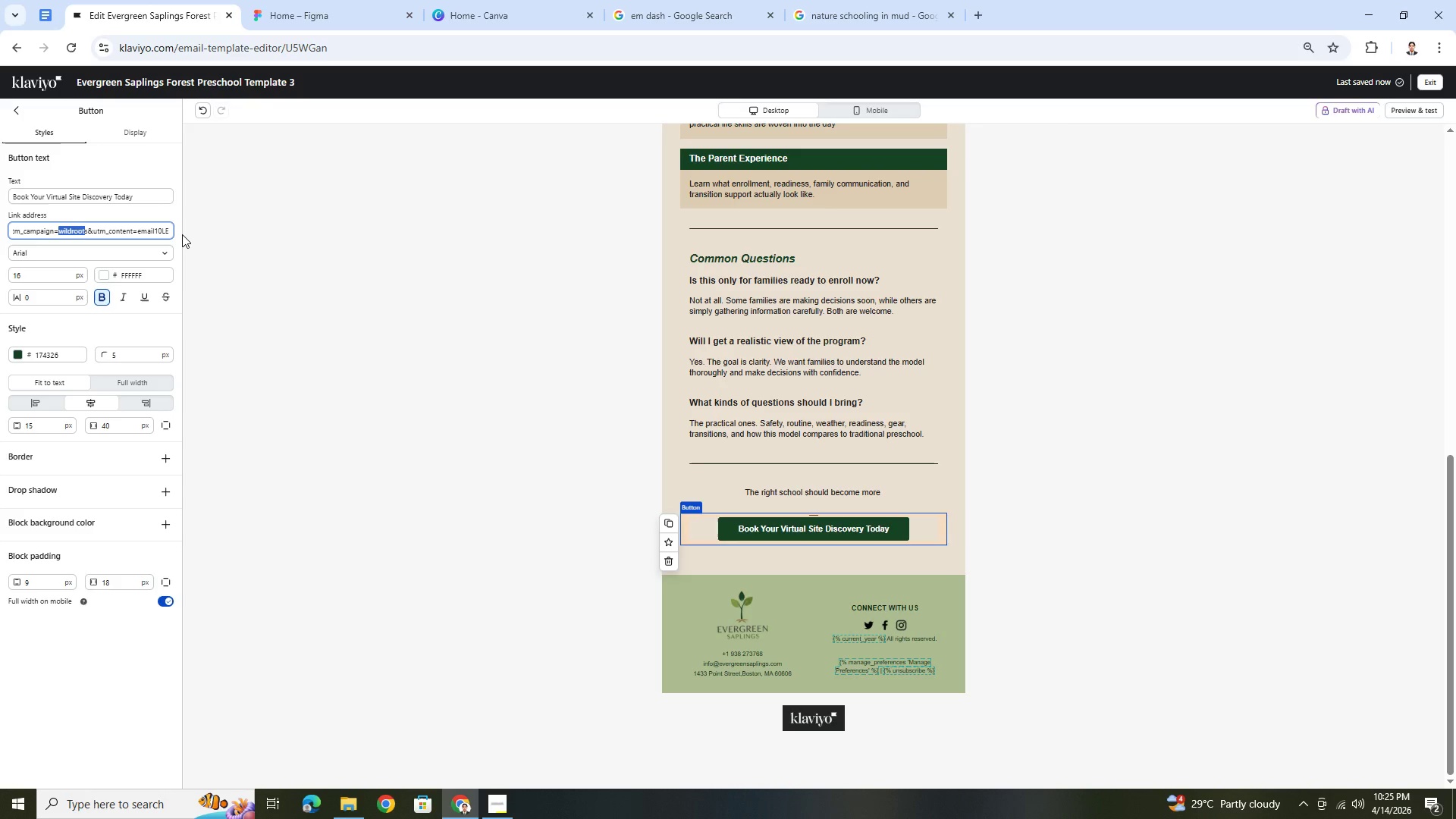 
key(Backspace)
type([Delete]newsletter)
 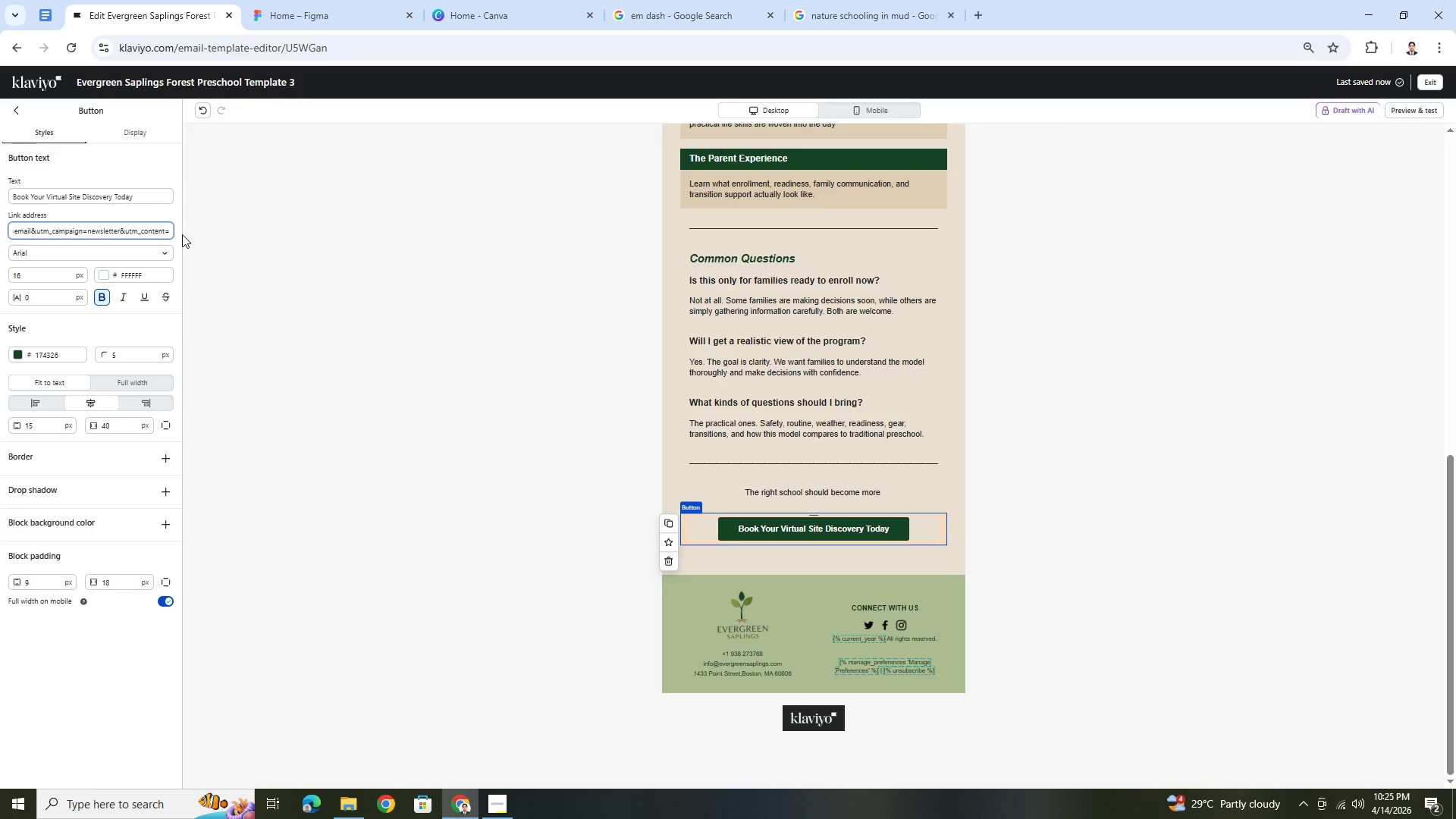 
hold_key(key=ArrowRight, duration=1.52)
 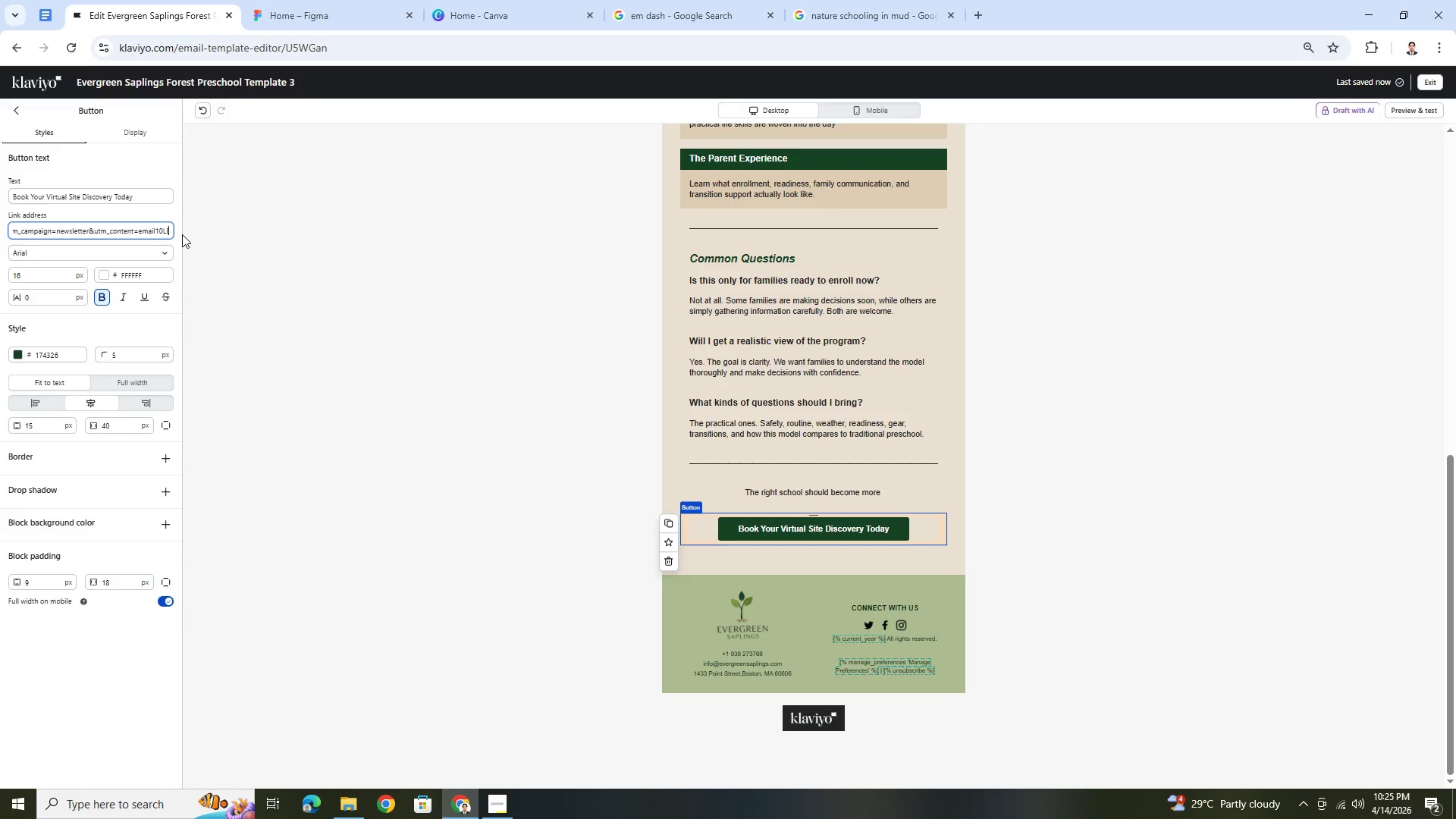 
key(ArrowRight)
 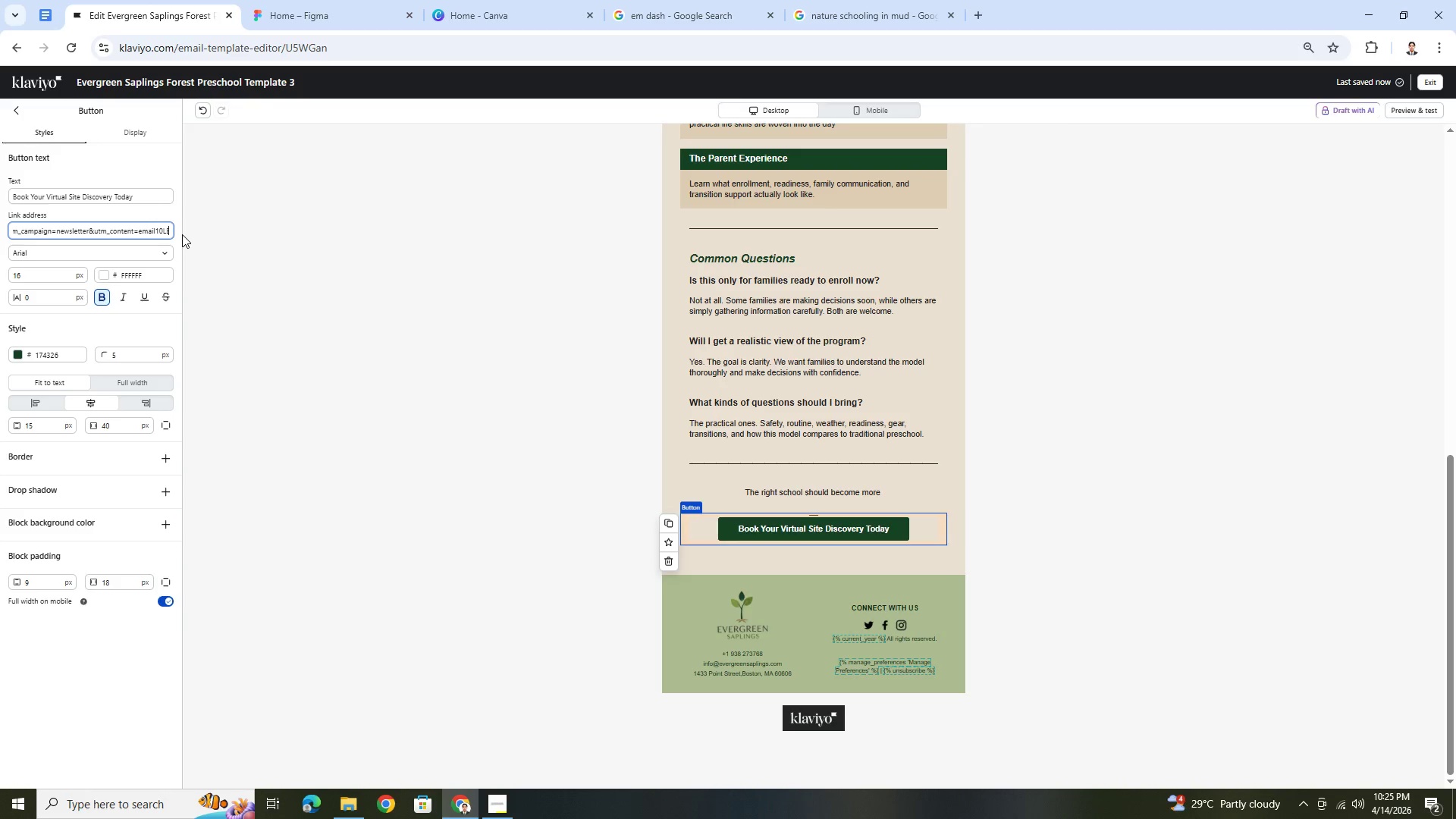 
key(ArrowRight)
 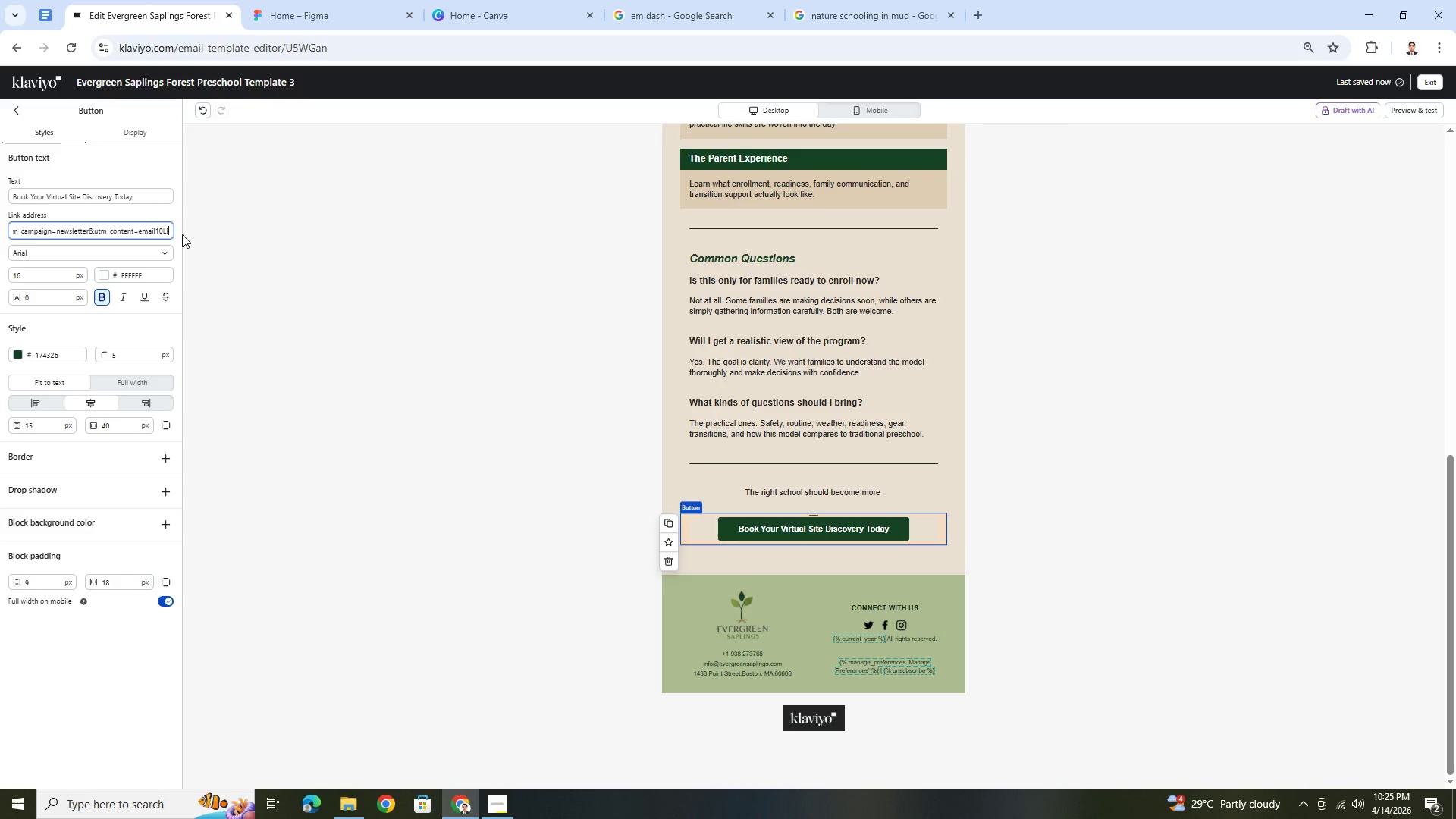 
key(ArrowRight)
 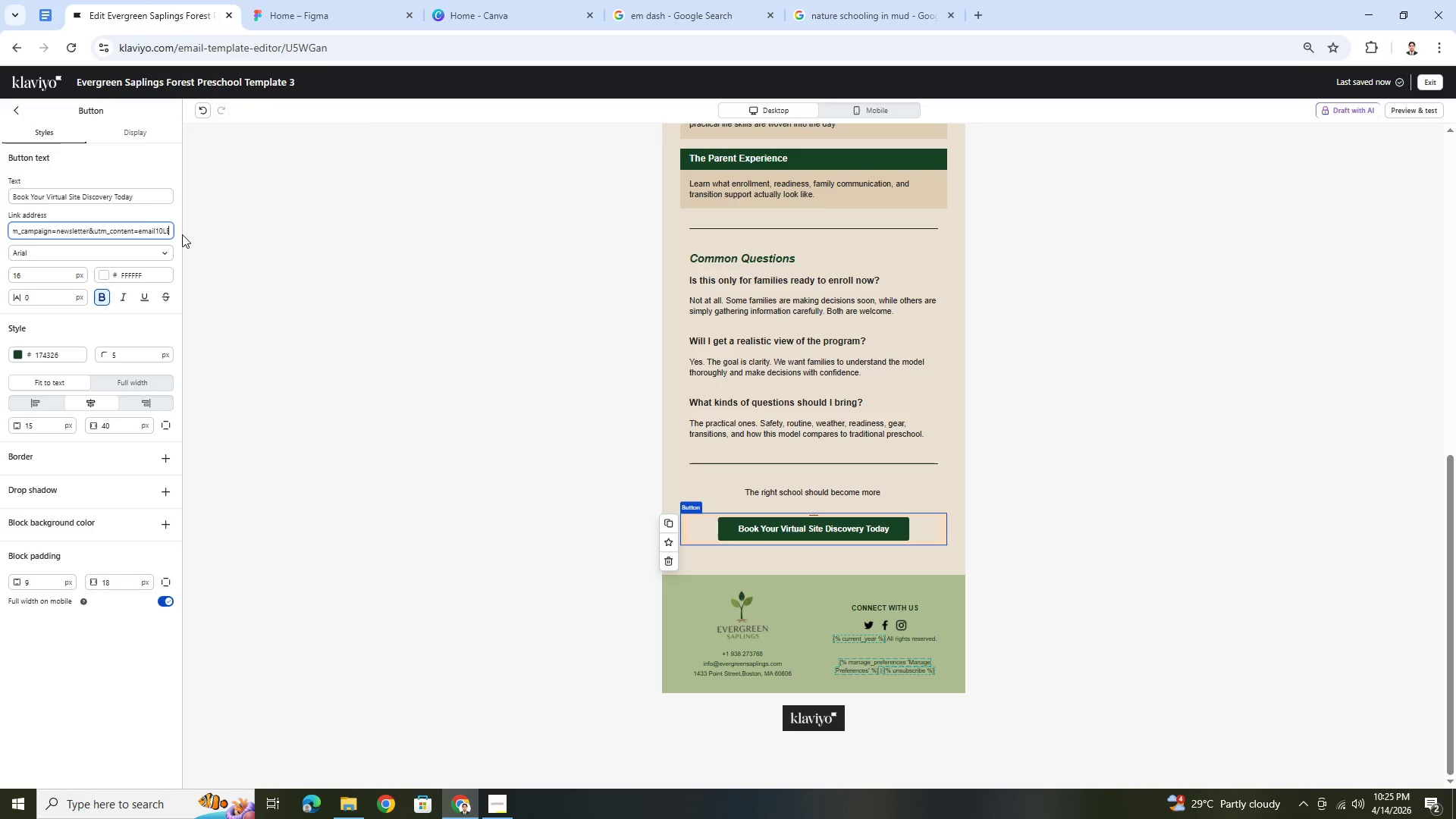 
key(ArrowRight)
 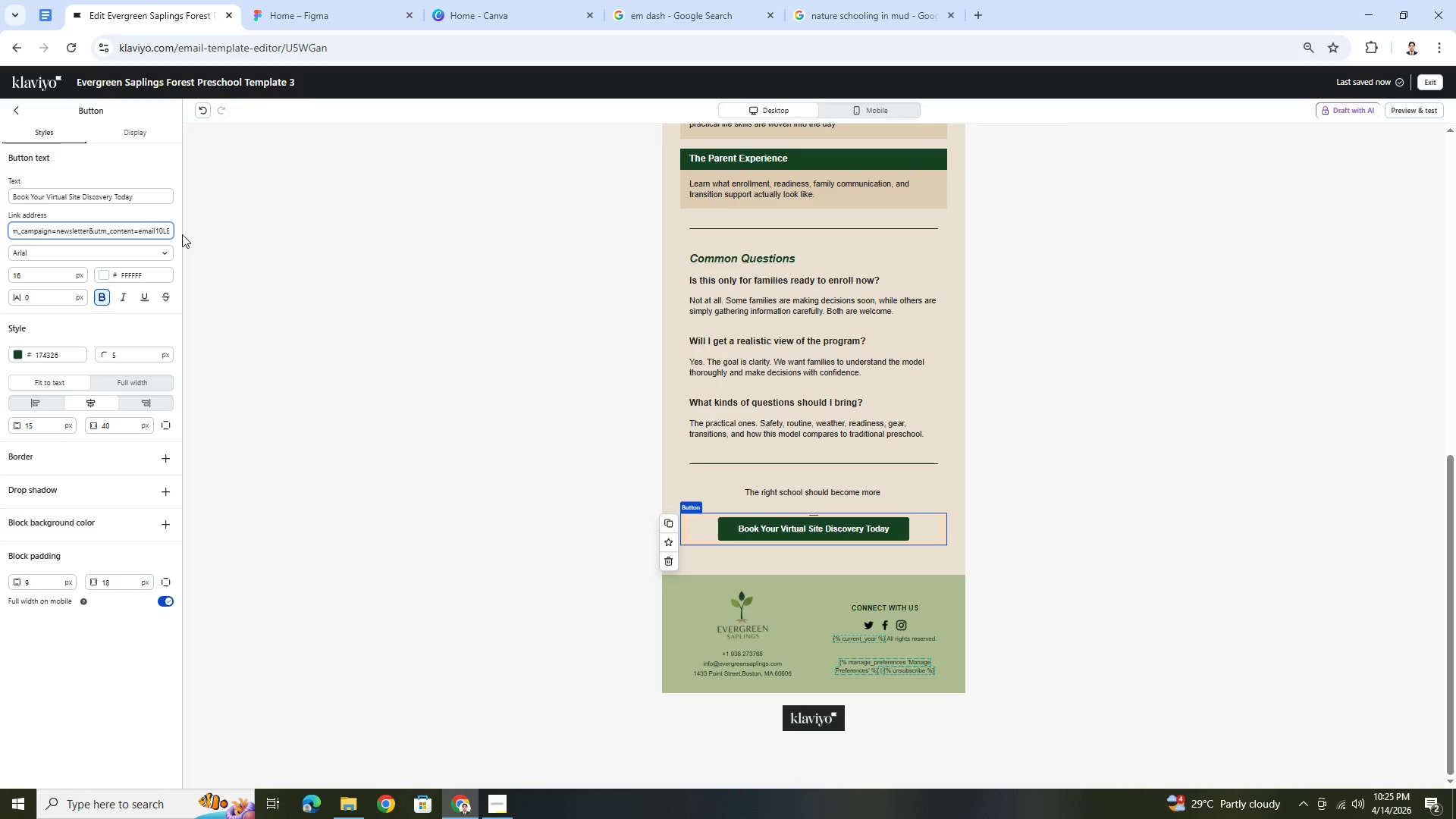 
key(Backspace)
 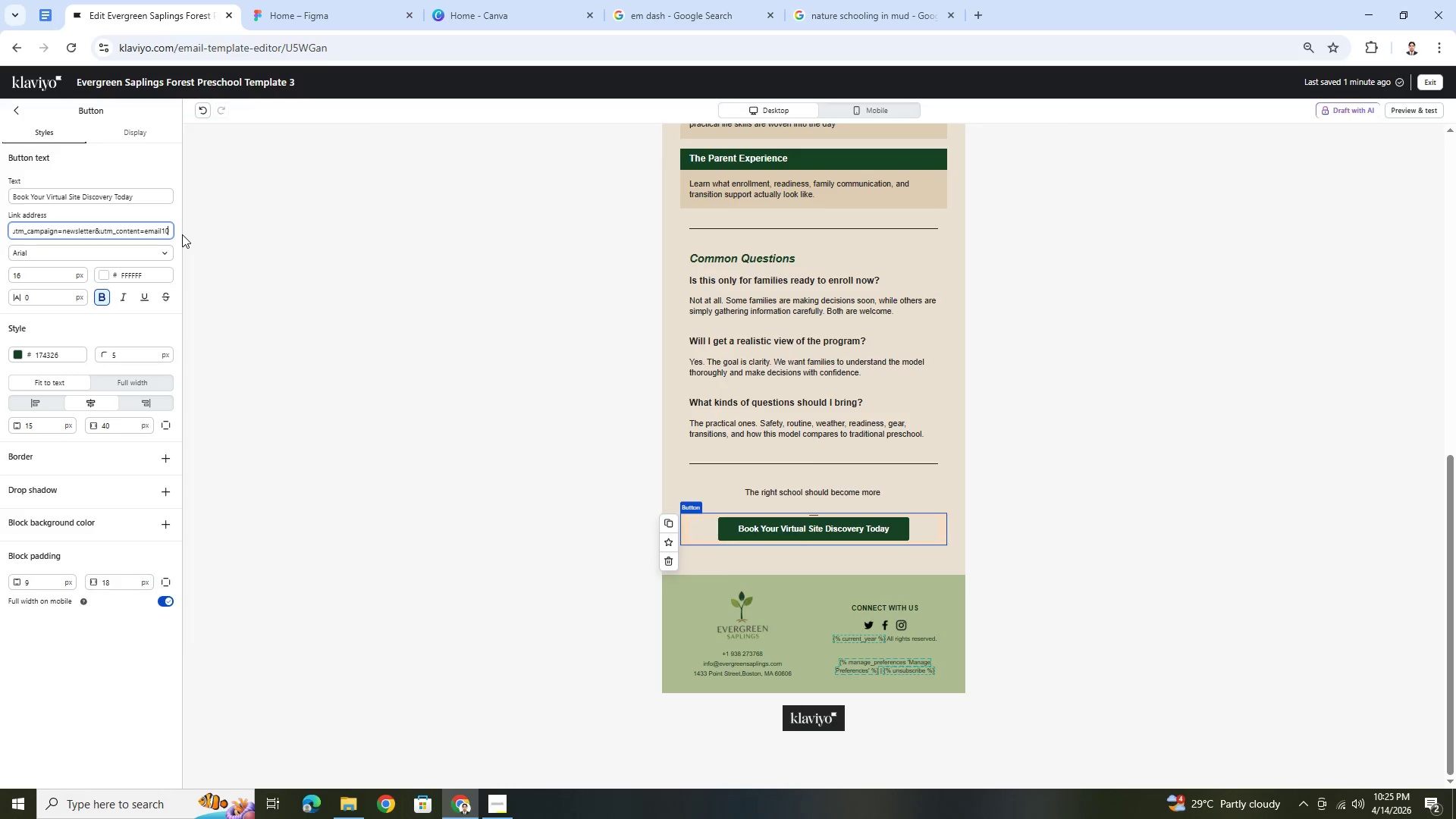 
key(Backspace)
 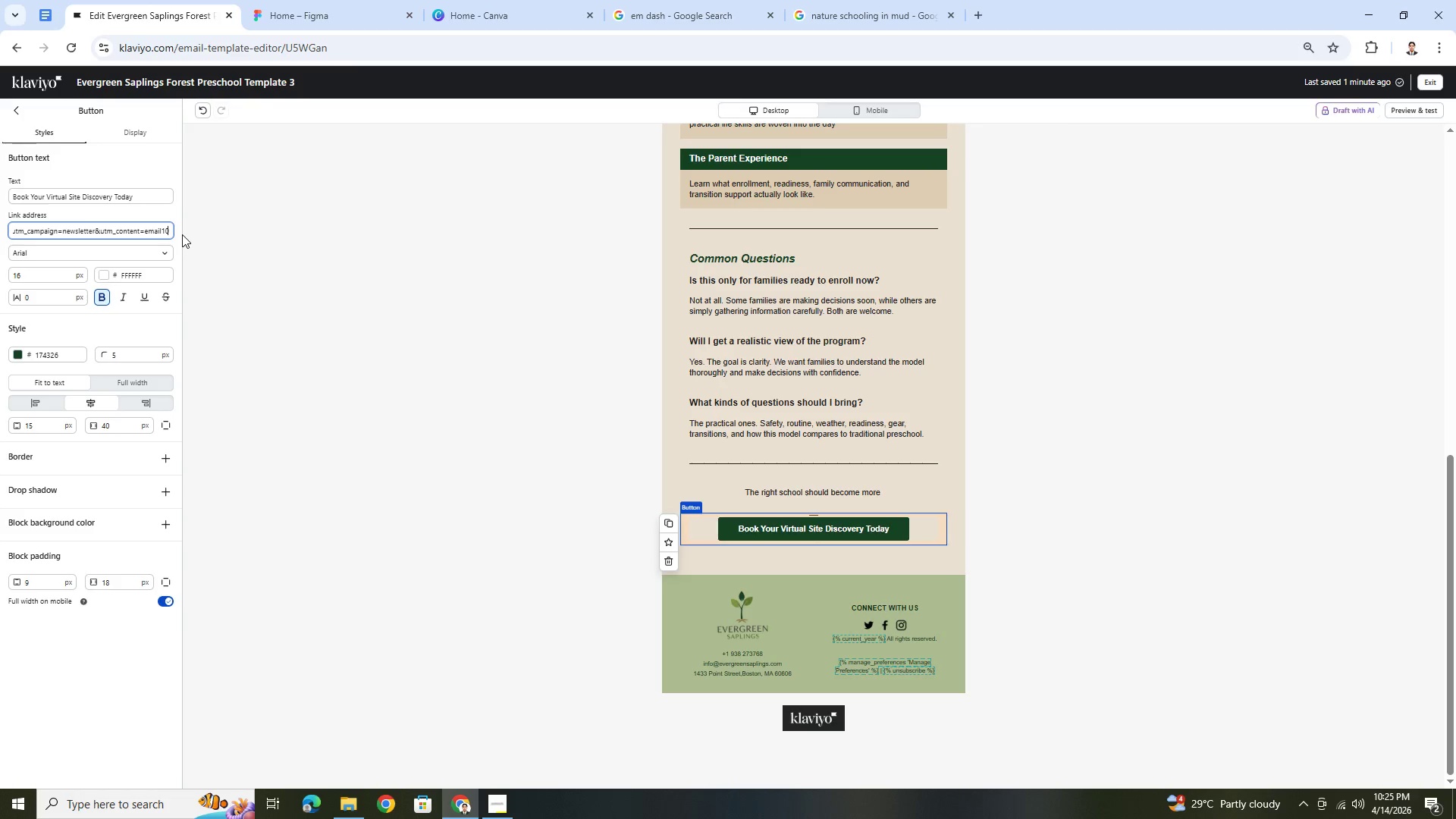 
key(Backspace)
 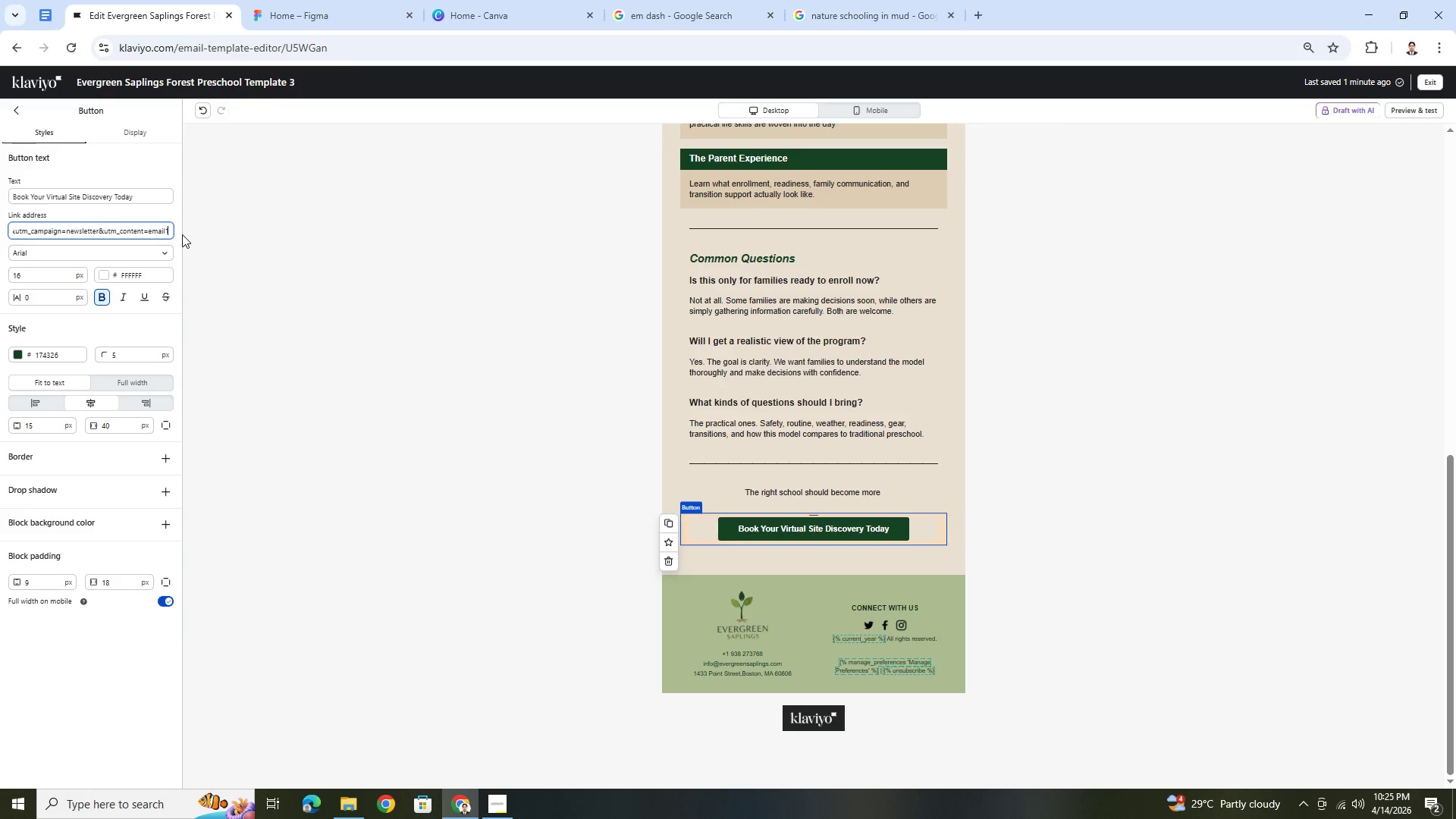 
key(Backspace)
 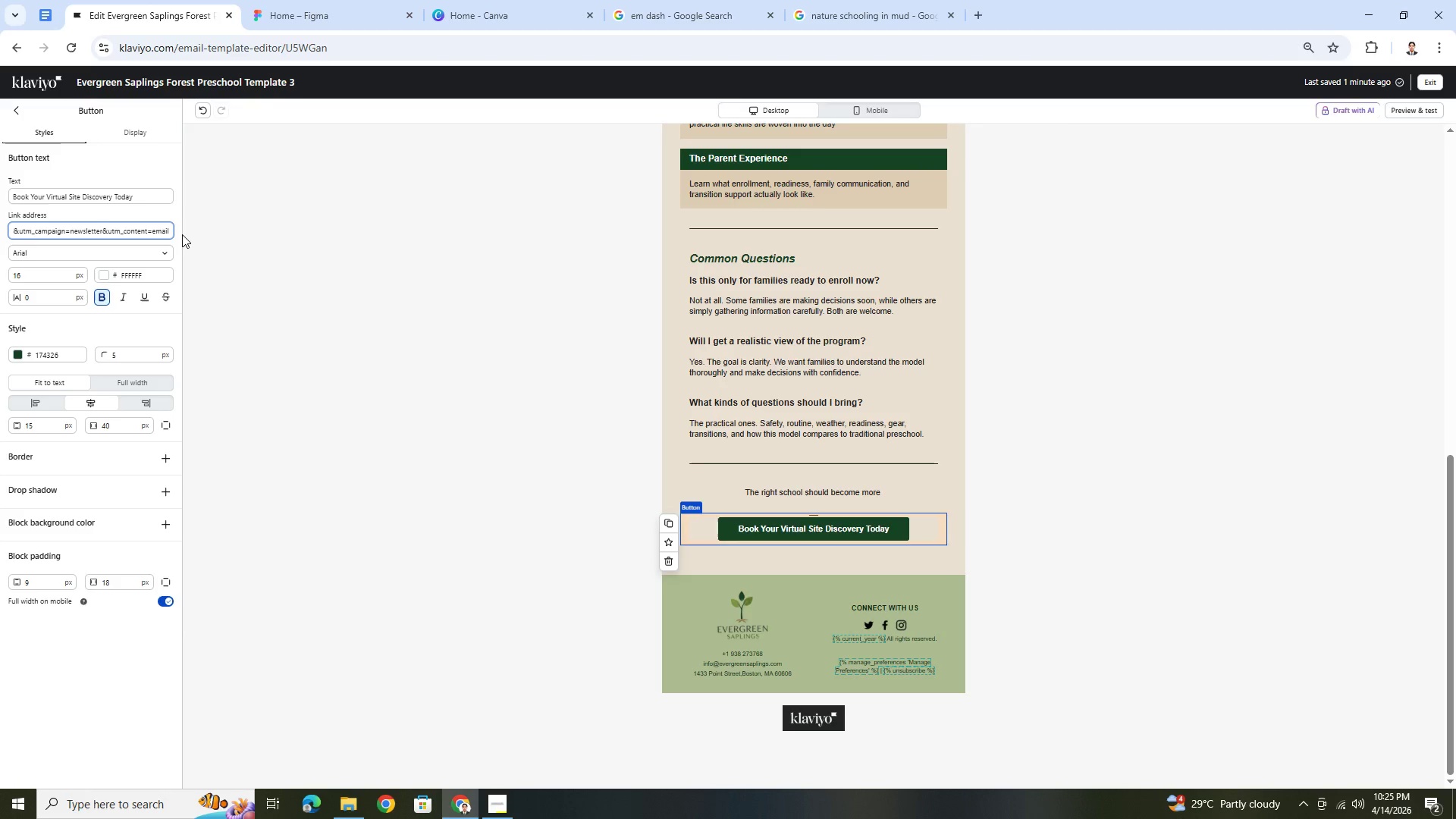 
key(3)
 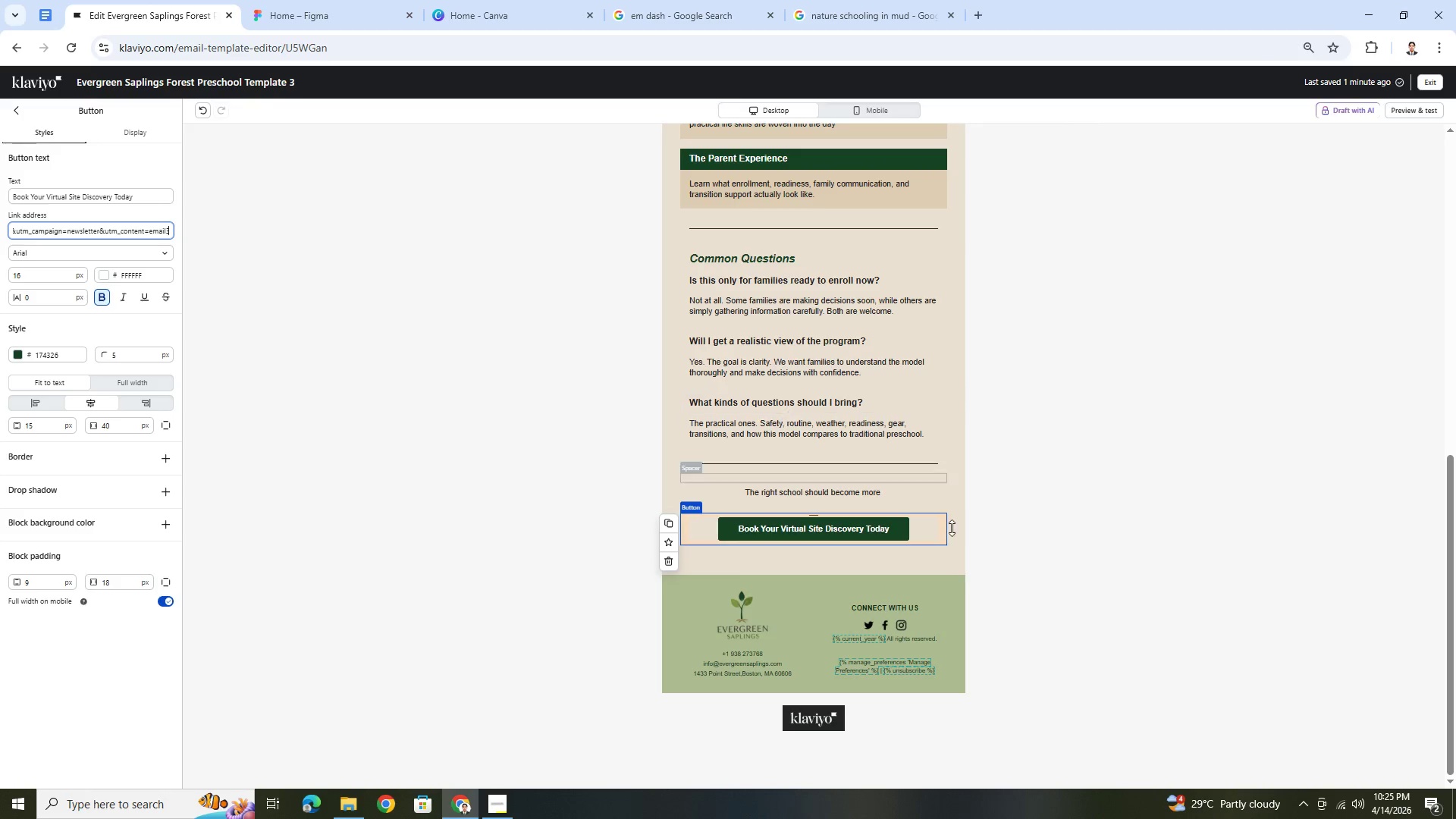 
left_click([972, 536])
 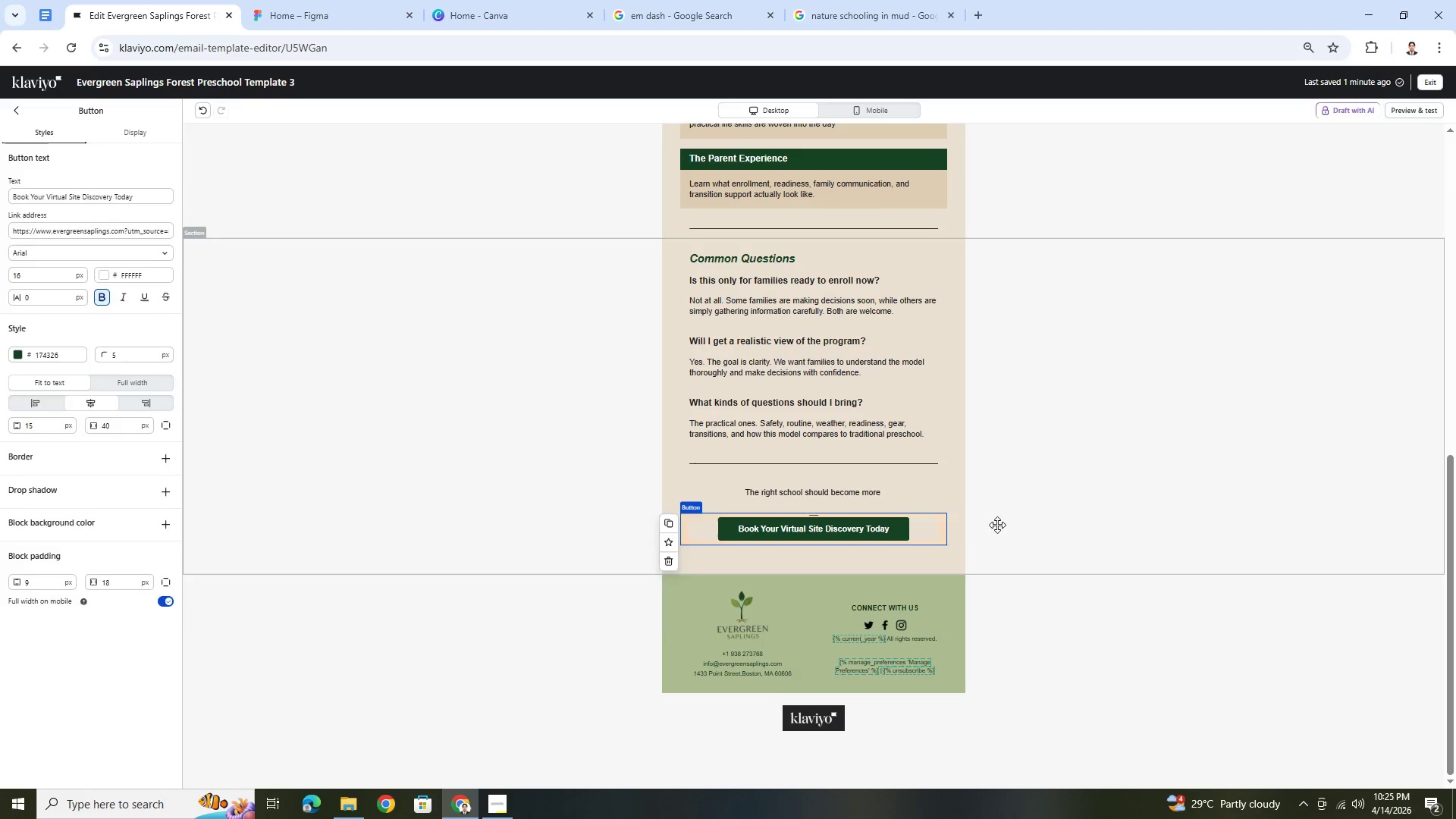 
scroll: coordinate [1025, 494], scroll_direction: up, amount: 7.0
 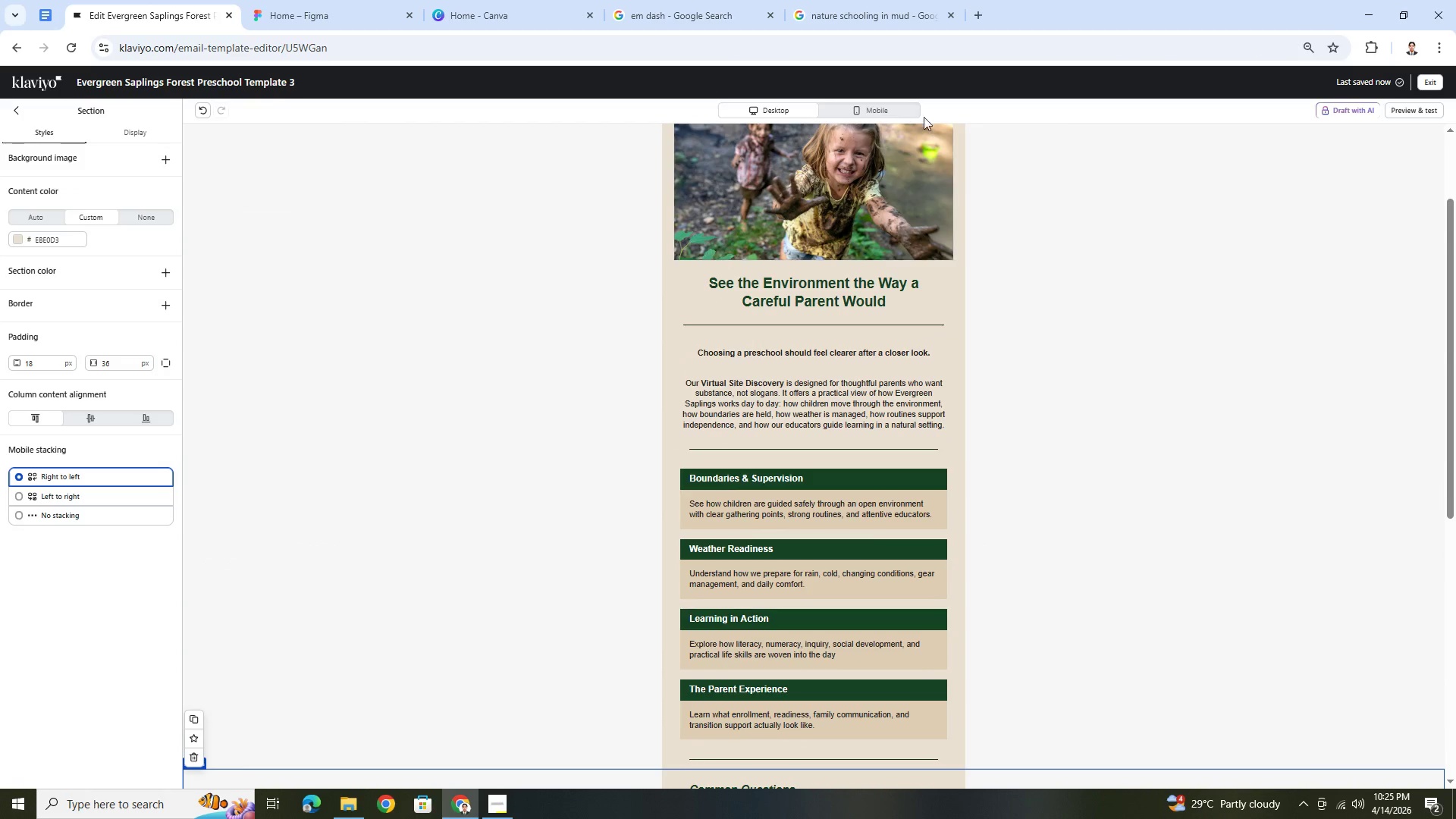 
left_click([914, 112])
 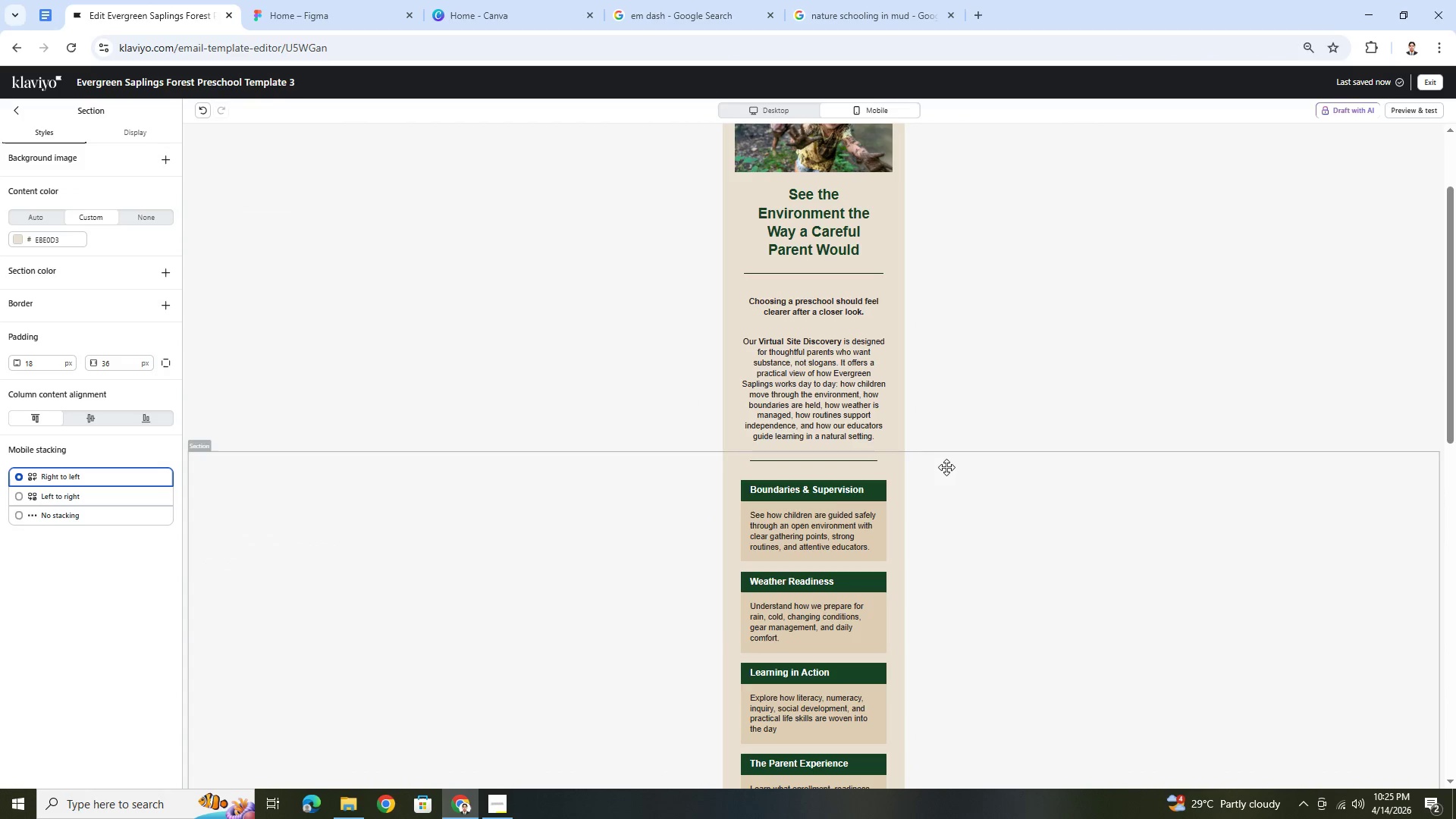 
scroll: coordinate [974, 495], scroll_direction: down, amount: 7.0
 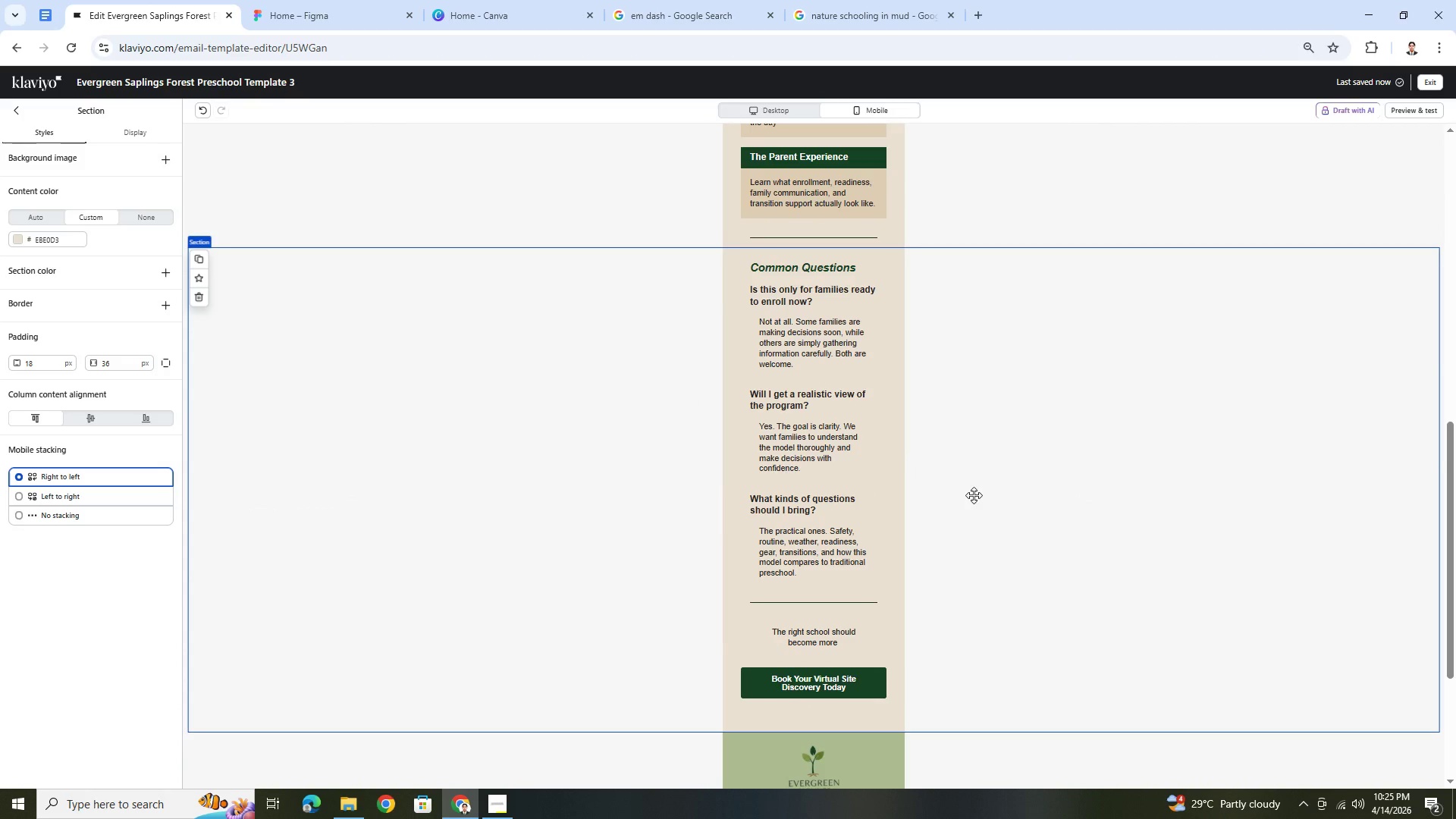 
wait(9.16)
 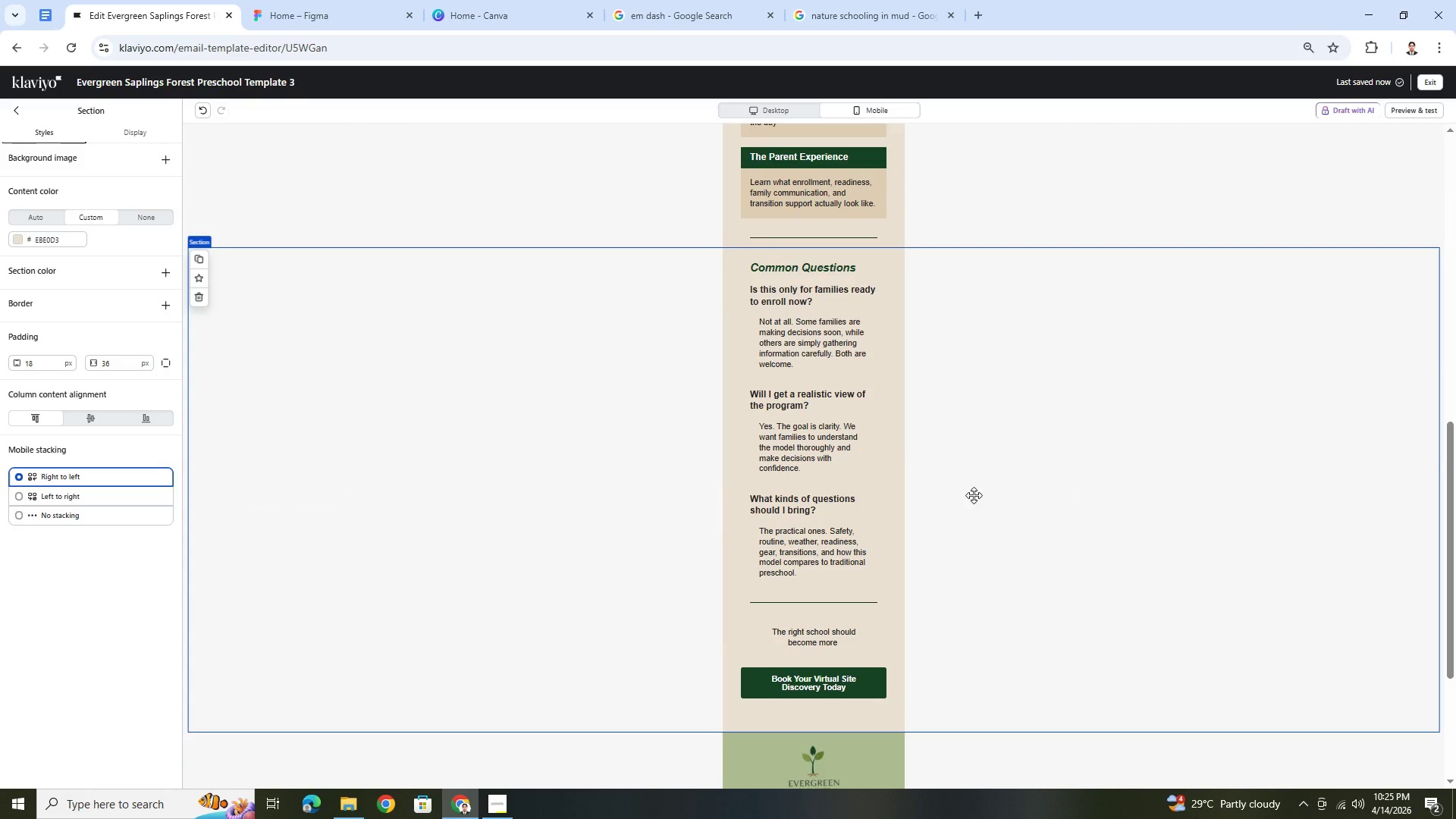 
left_click([822, 336])
 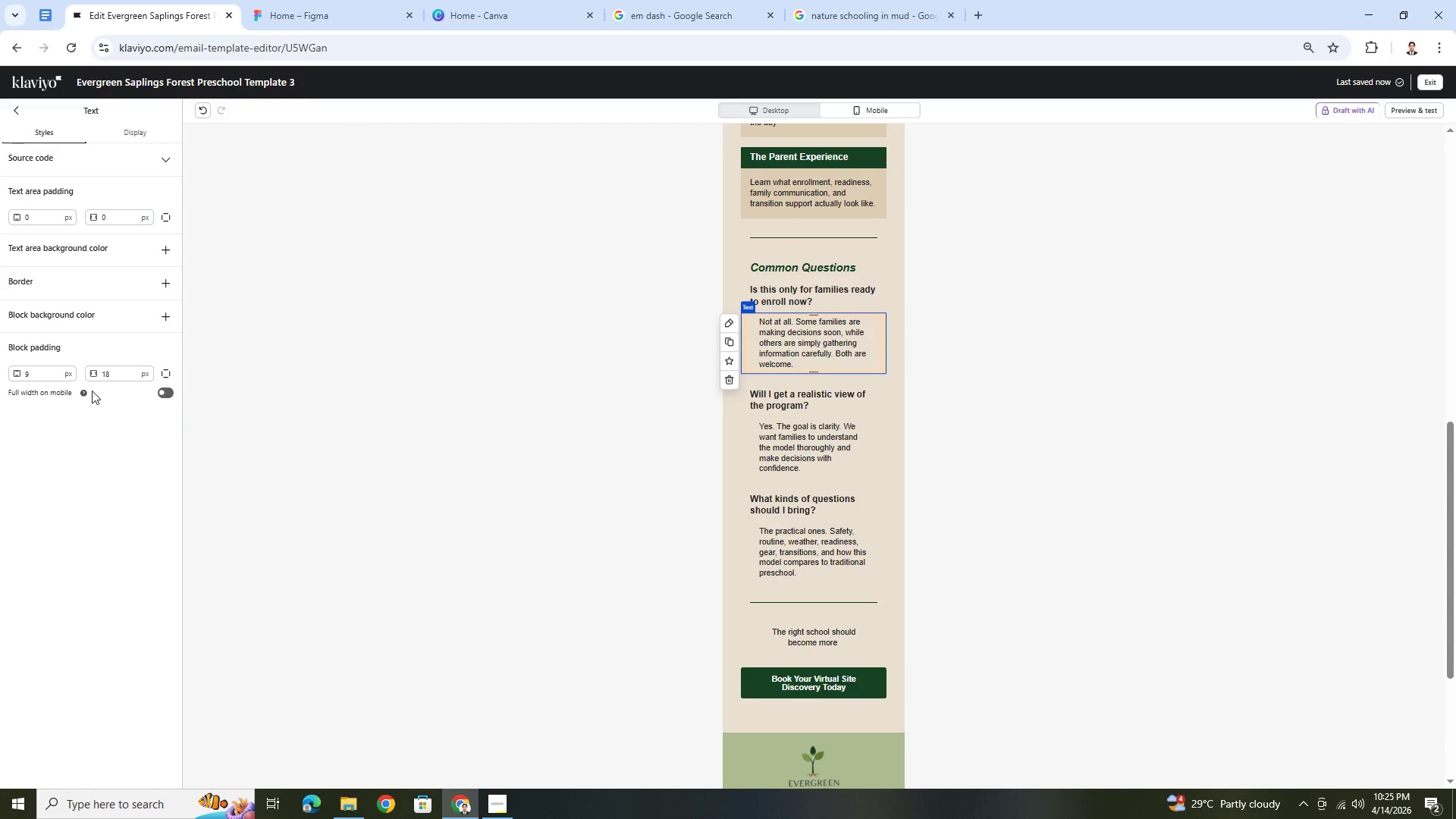 
left_click([169, 387])
 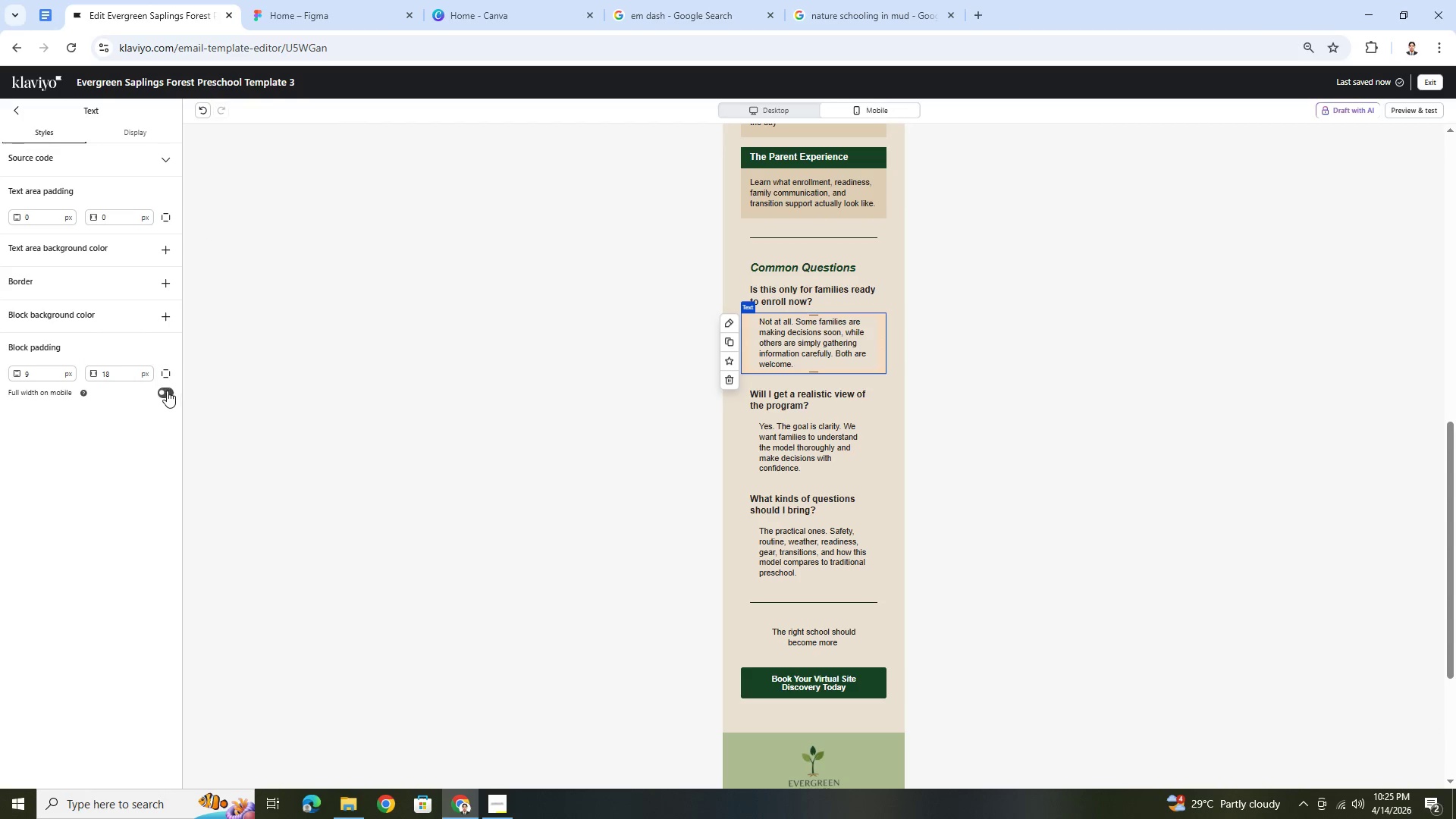 
left_click([165, 391])
 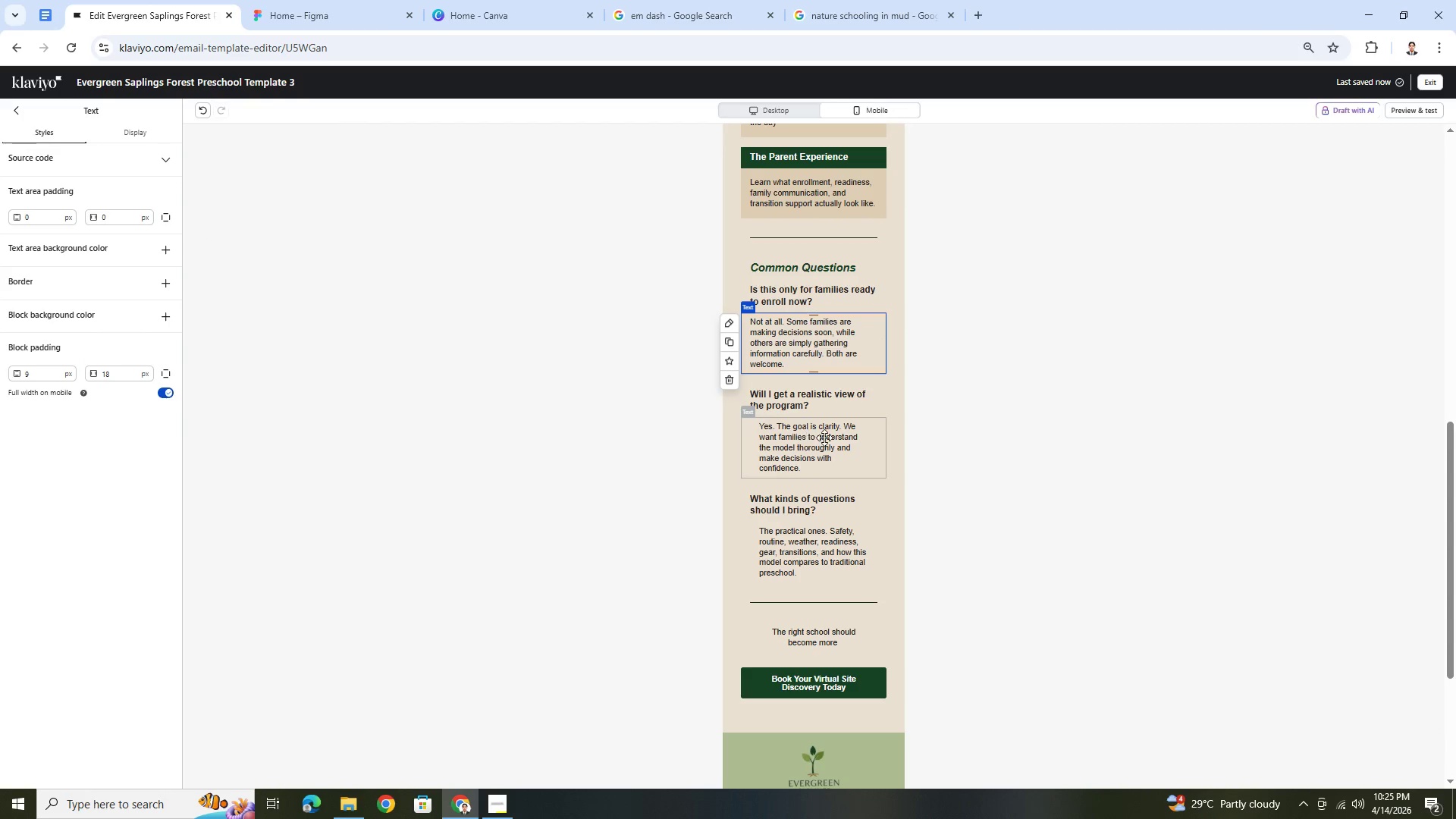 
left_click([826, 437])
 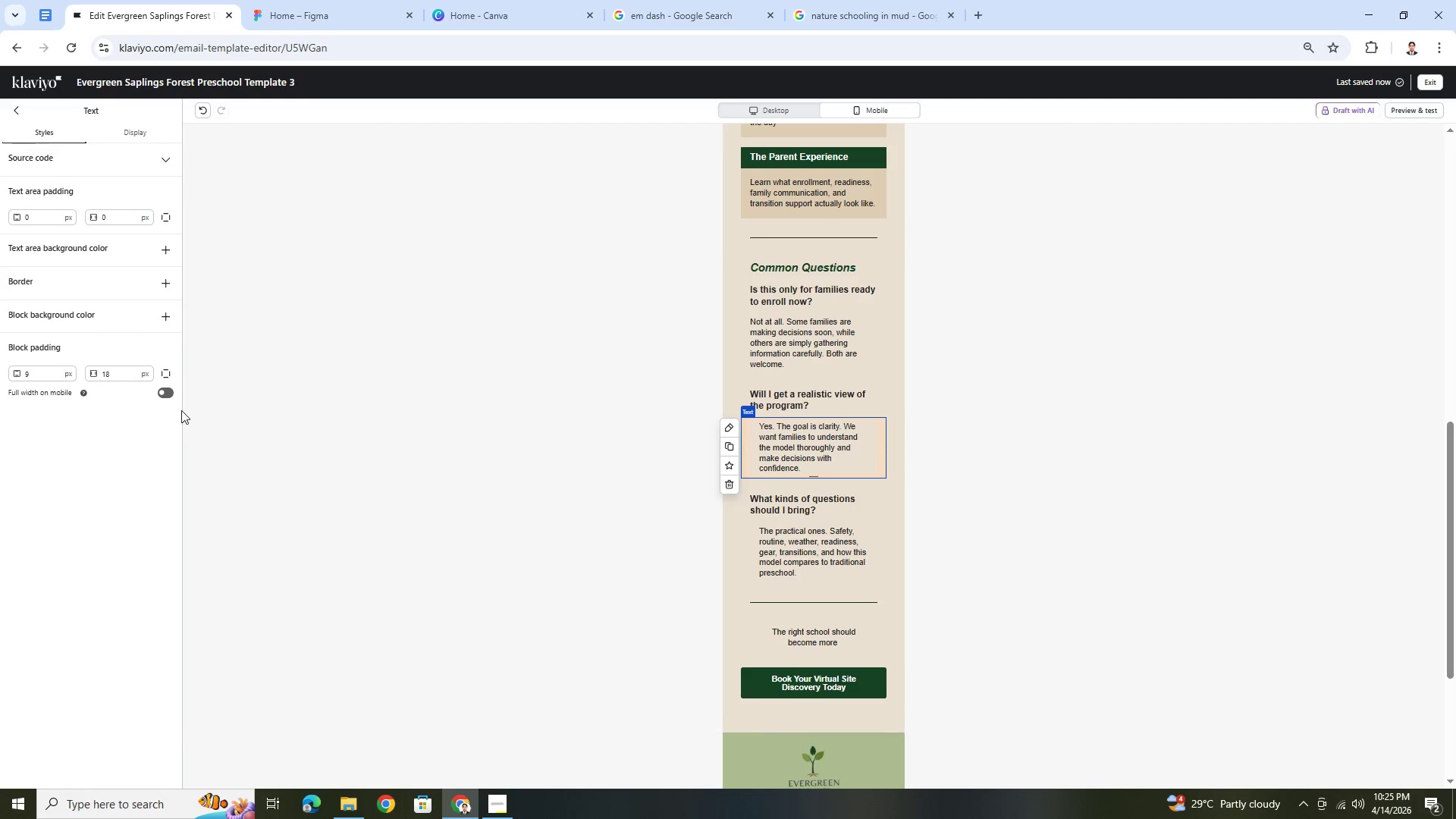 
left_click([172, 388])
 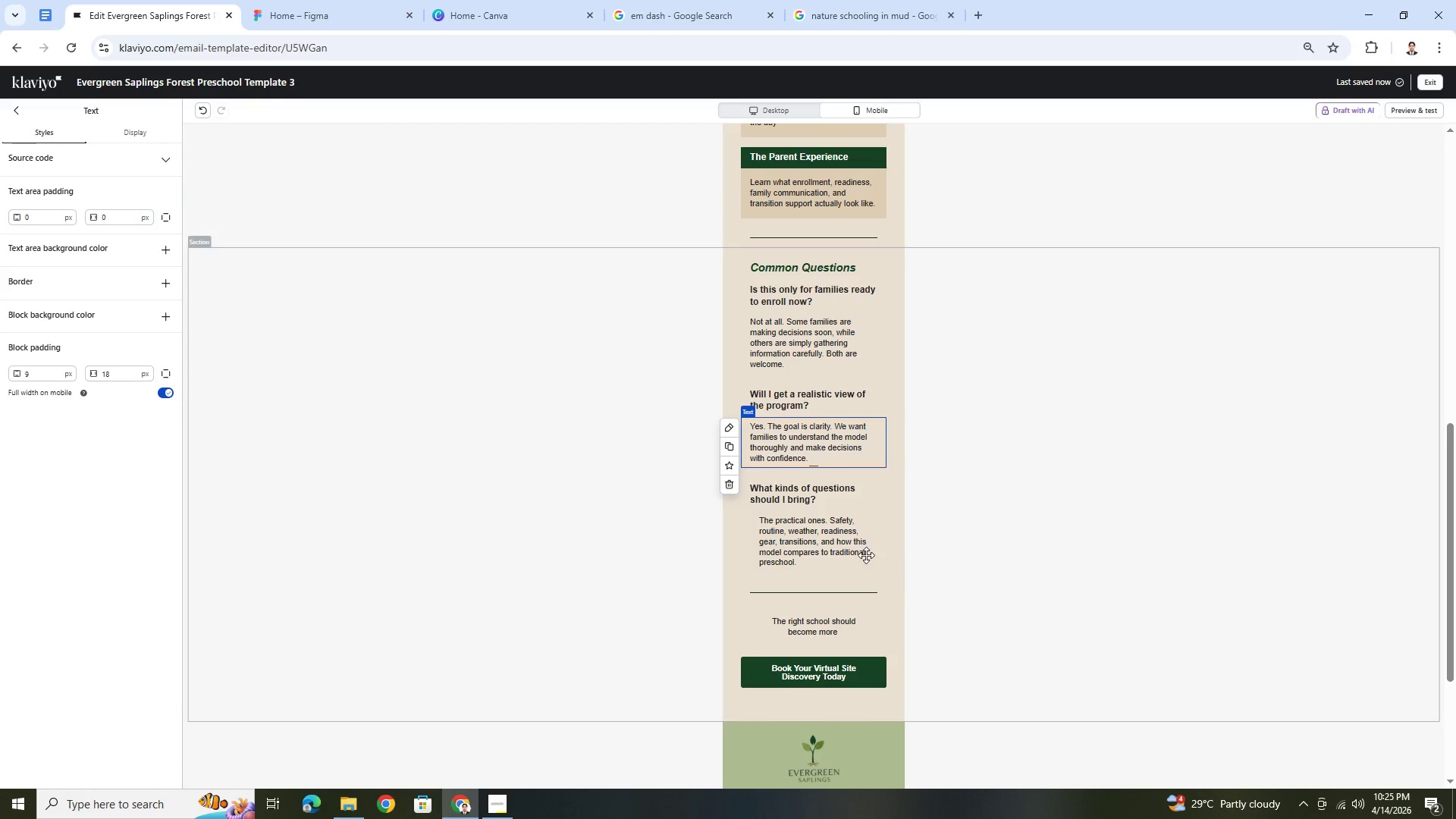 
left_click([809, 531])
 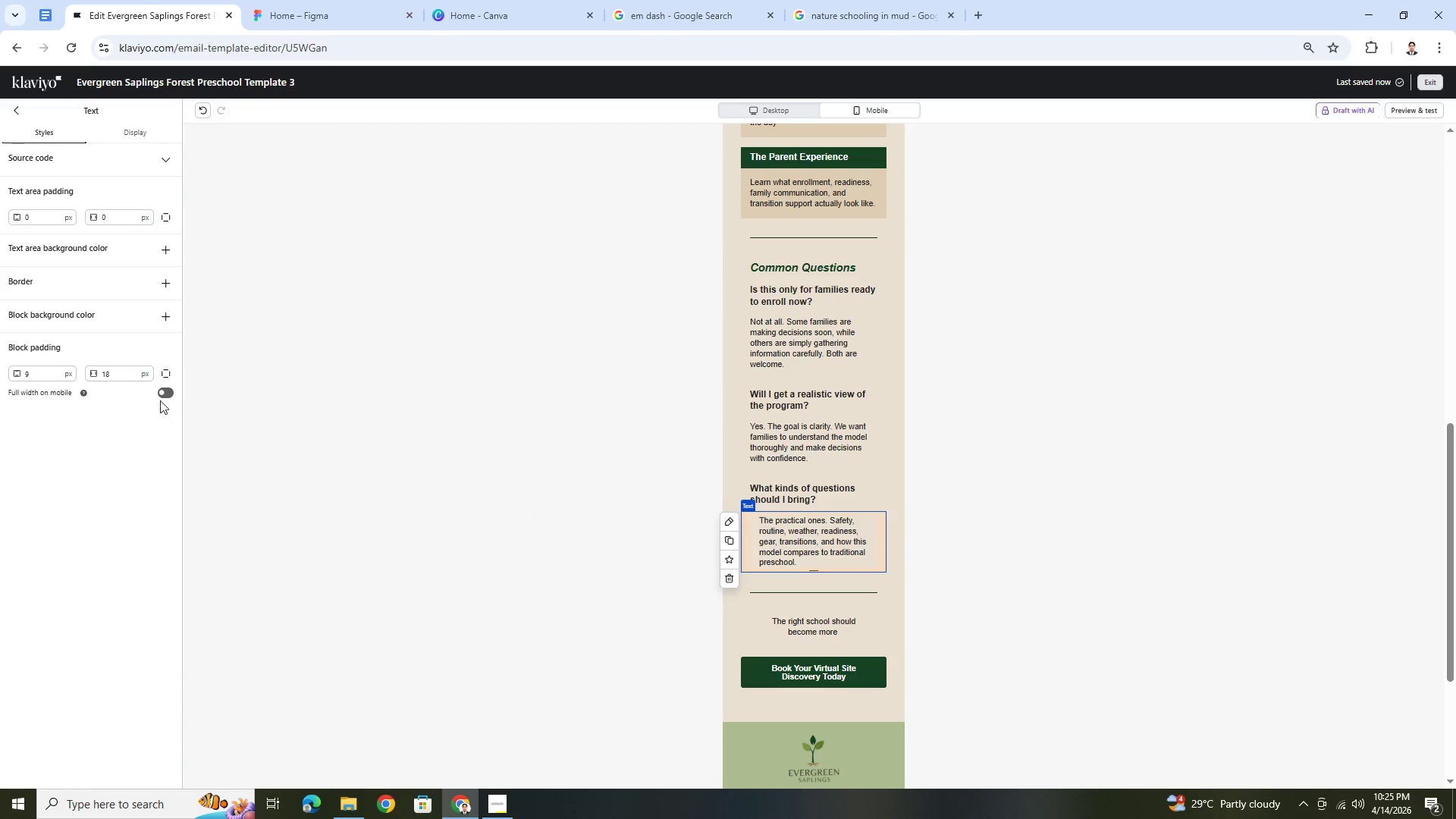 
left_click([163, 388])
 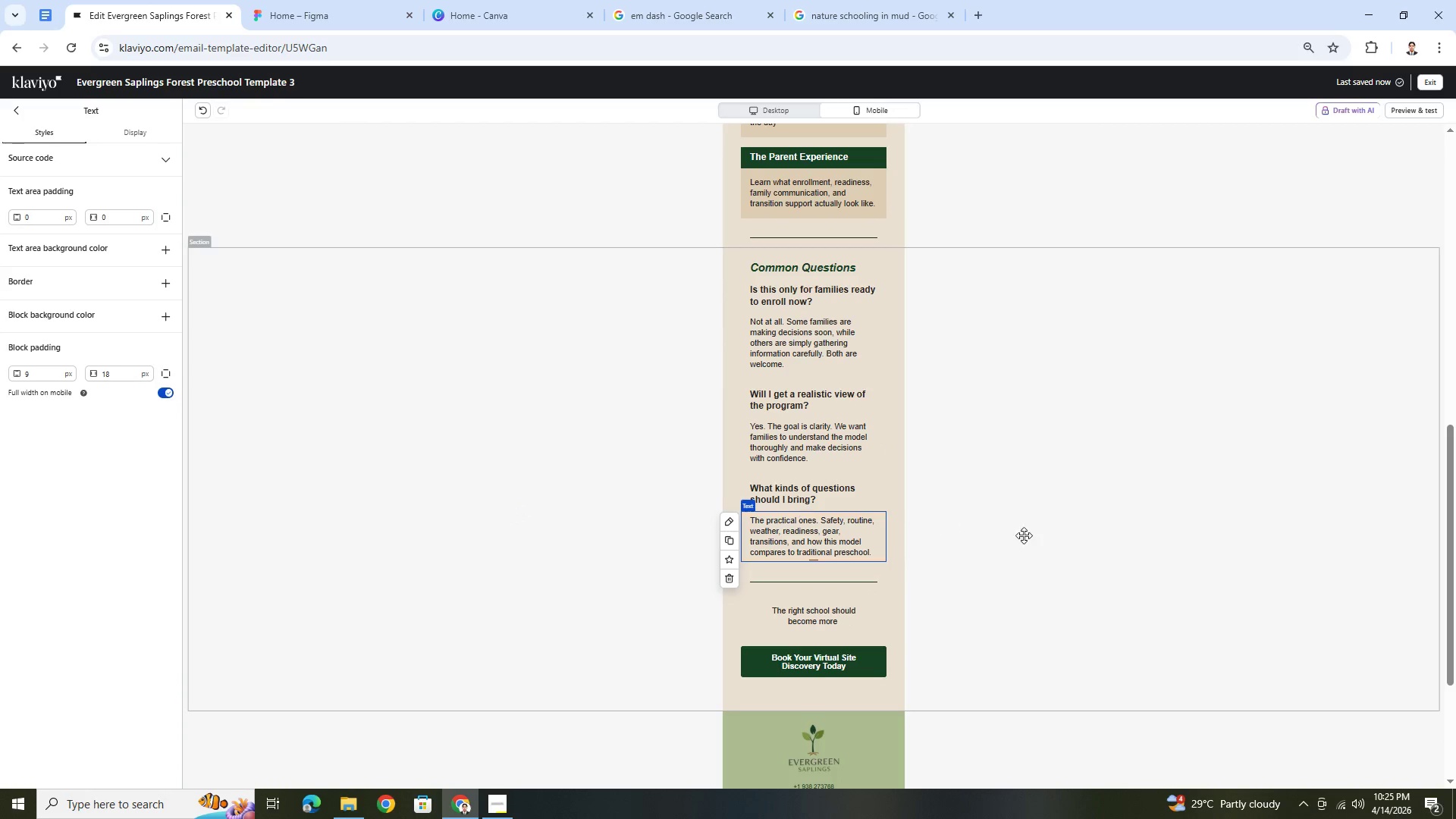 
left_click([1040, 539])
 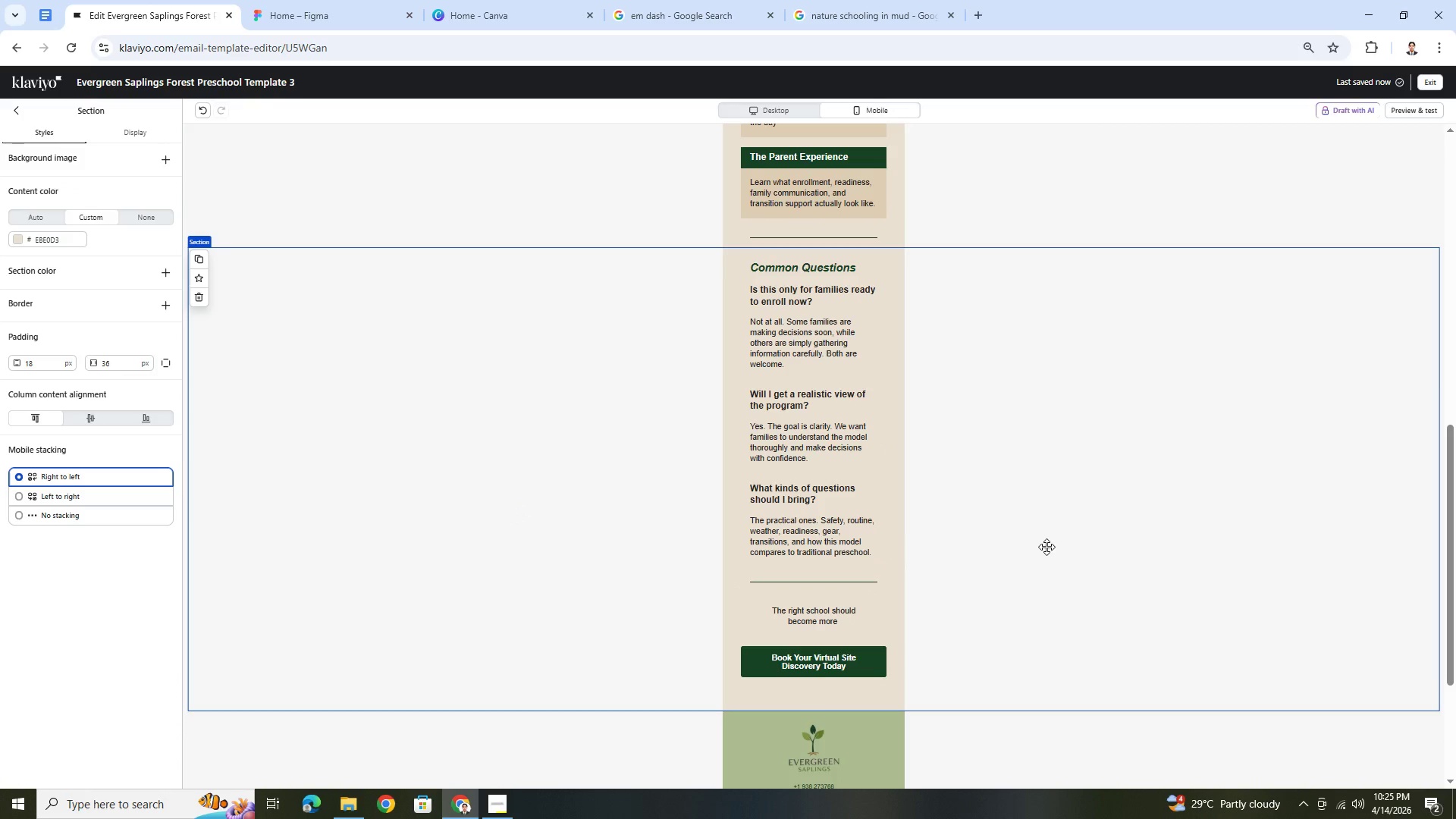 
scroll: coordinate [1047, 561], scroll_direction: up, amount: 1.0
 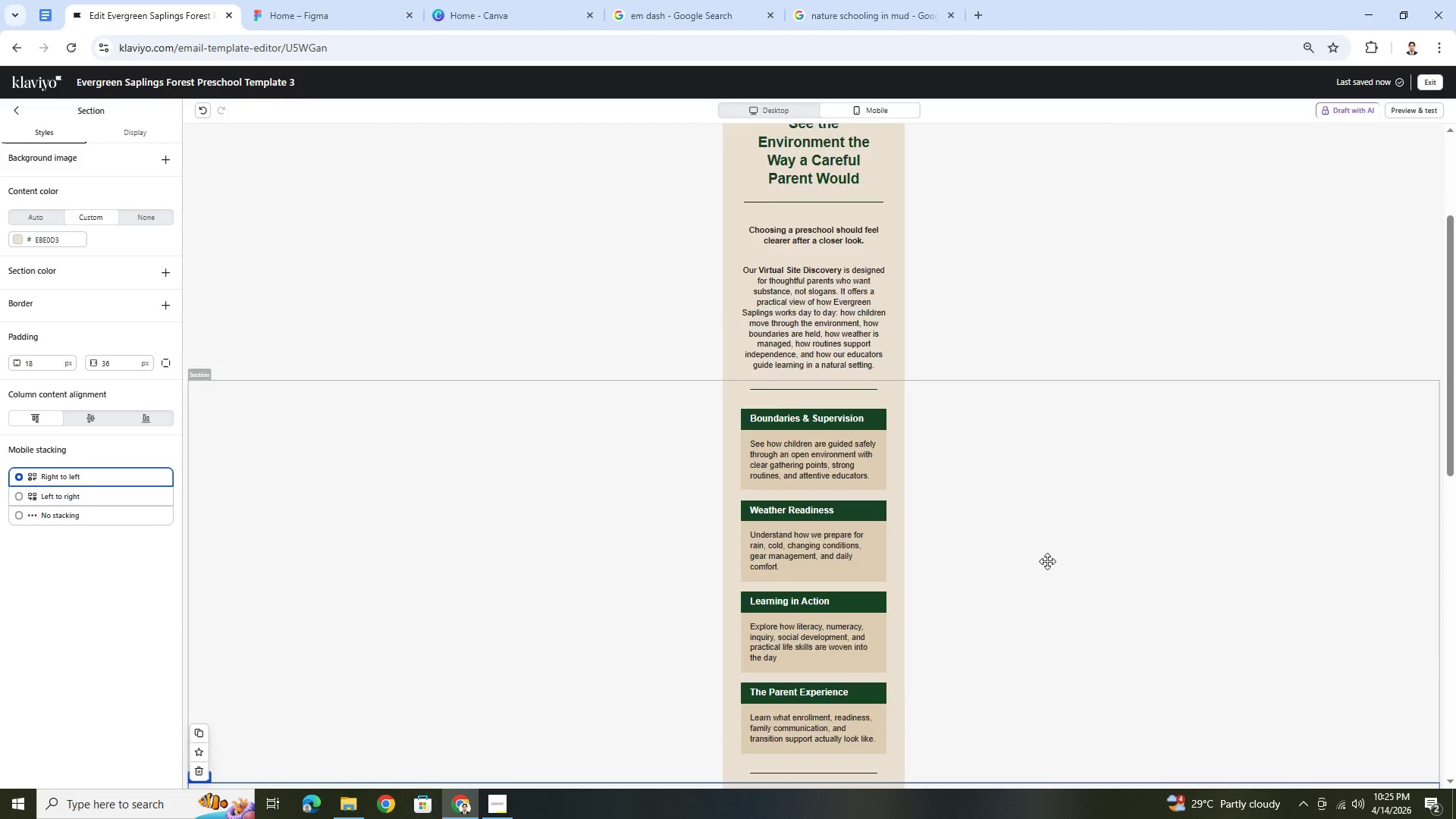 
left_click([852, 393])
 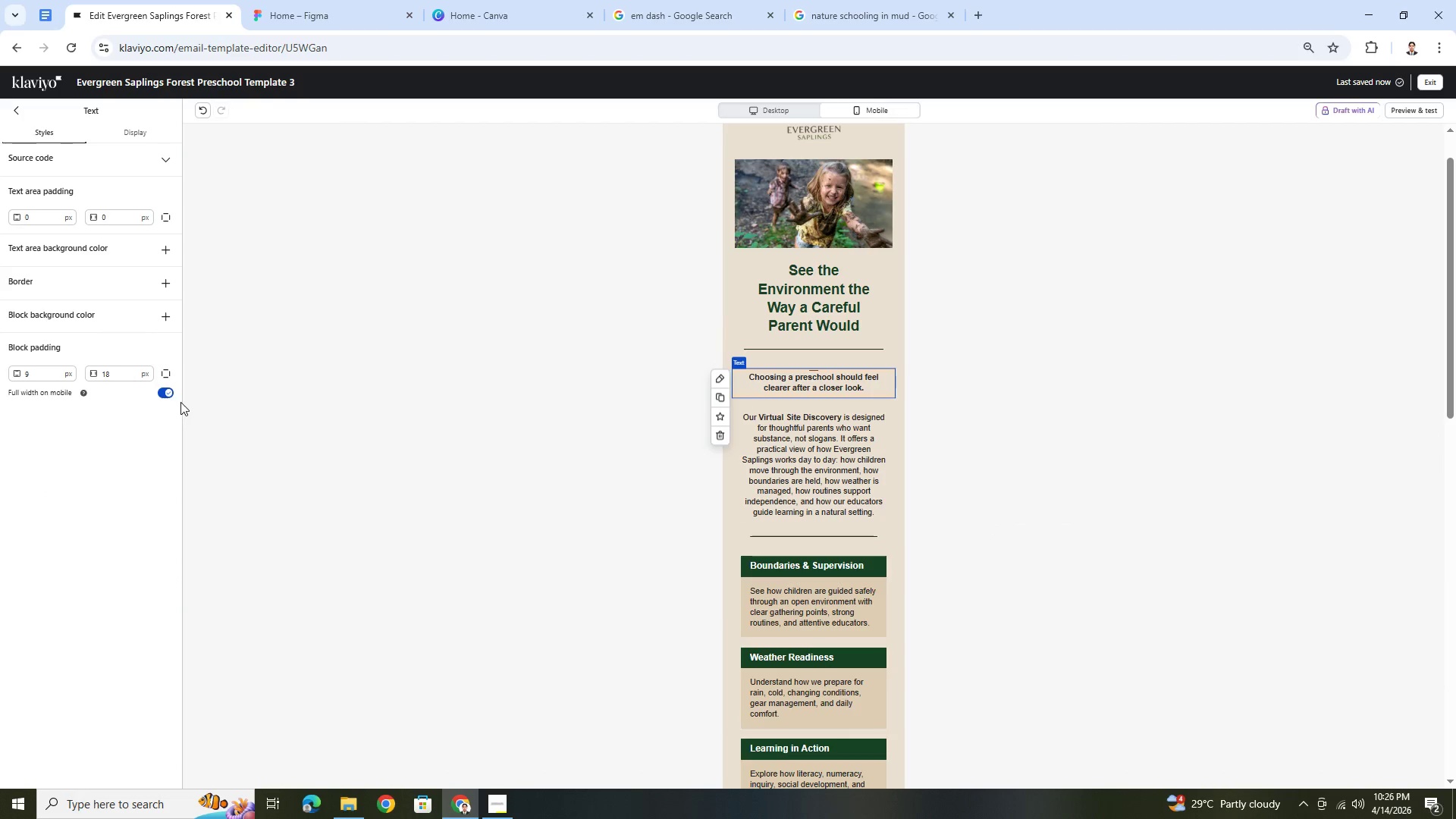 
left_click([781, 488])
 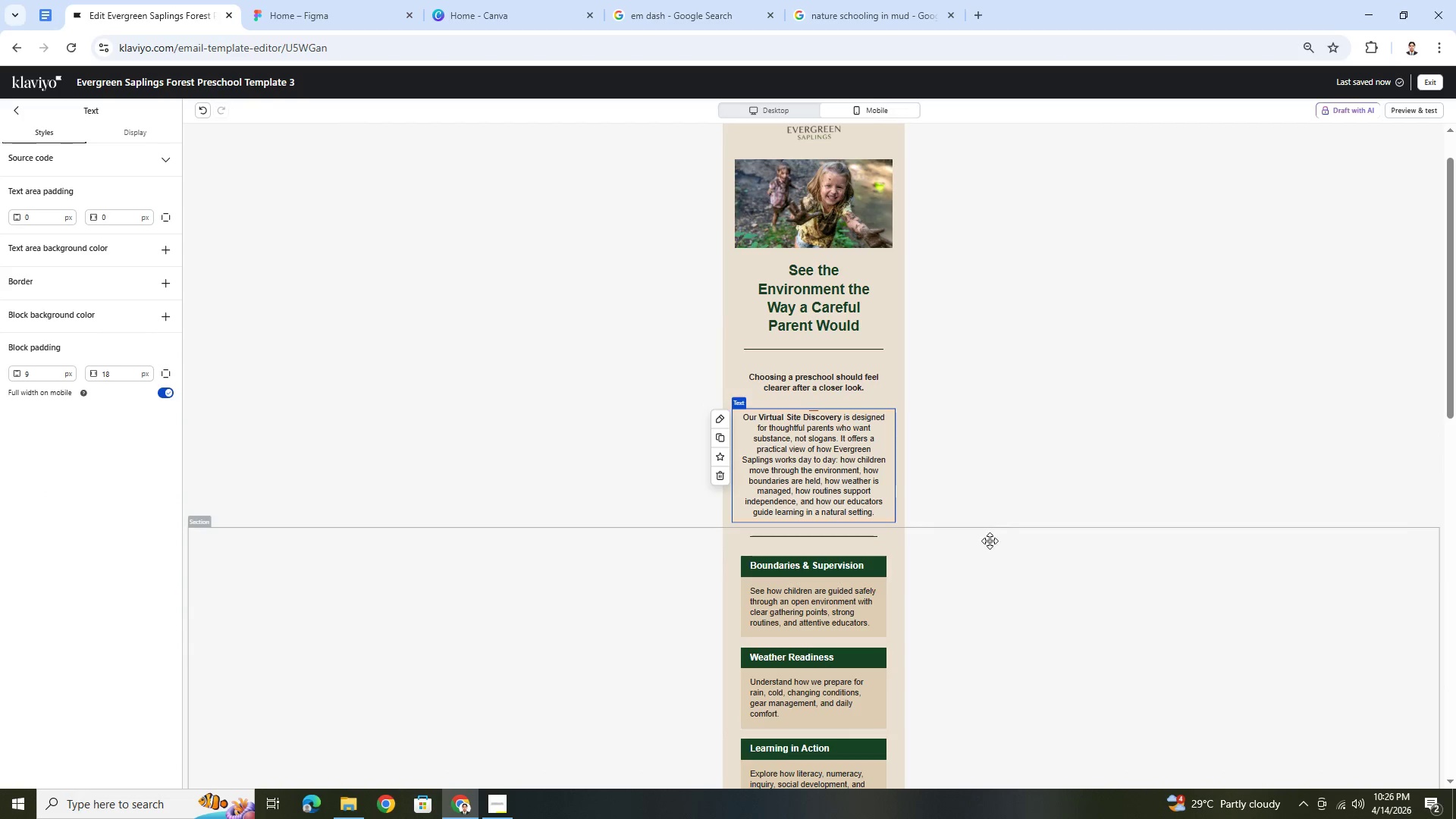 
scroll: coordinate [1026, 604], scroll_direction: down, amount: 9.0
 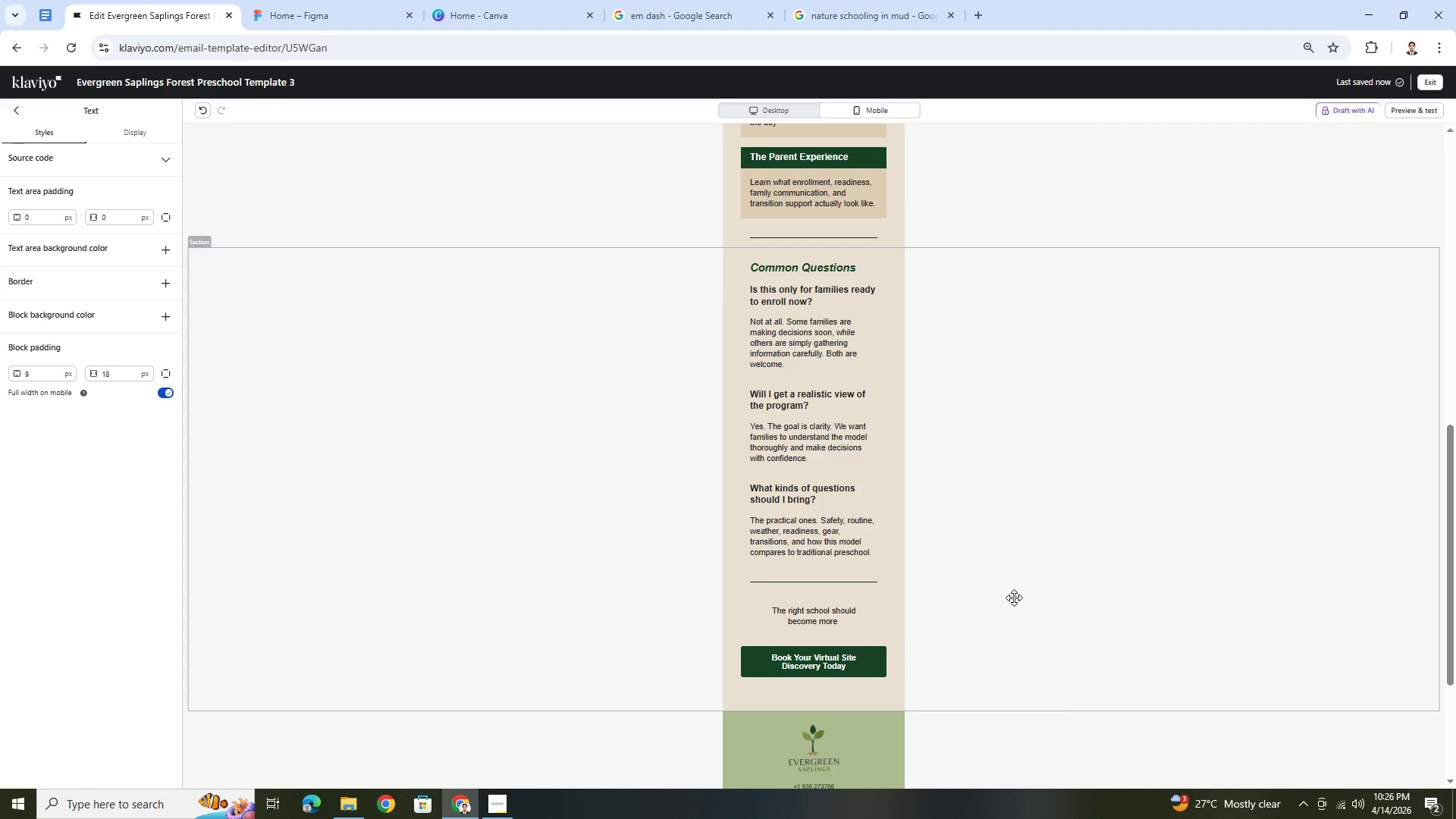 
wait(36.72)
 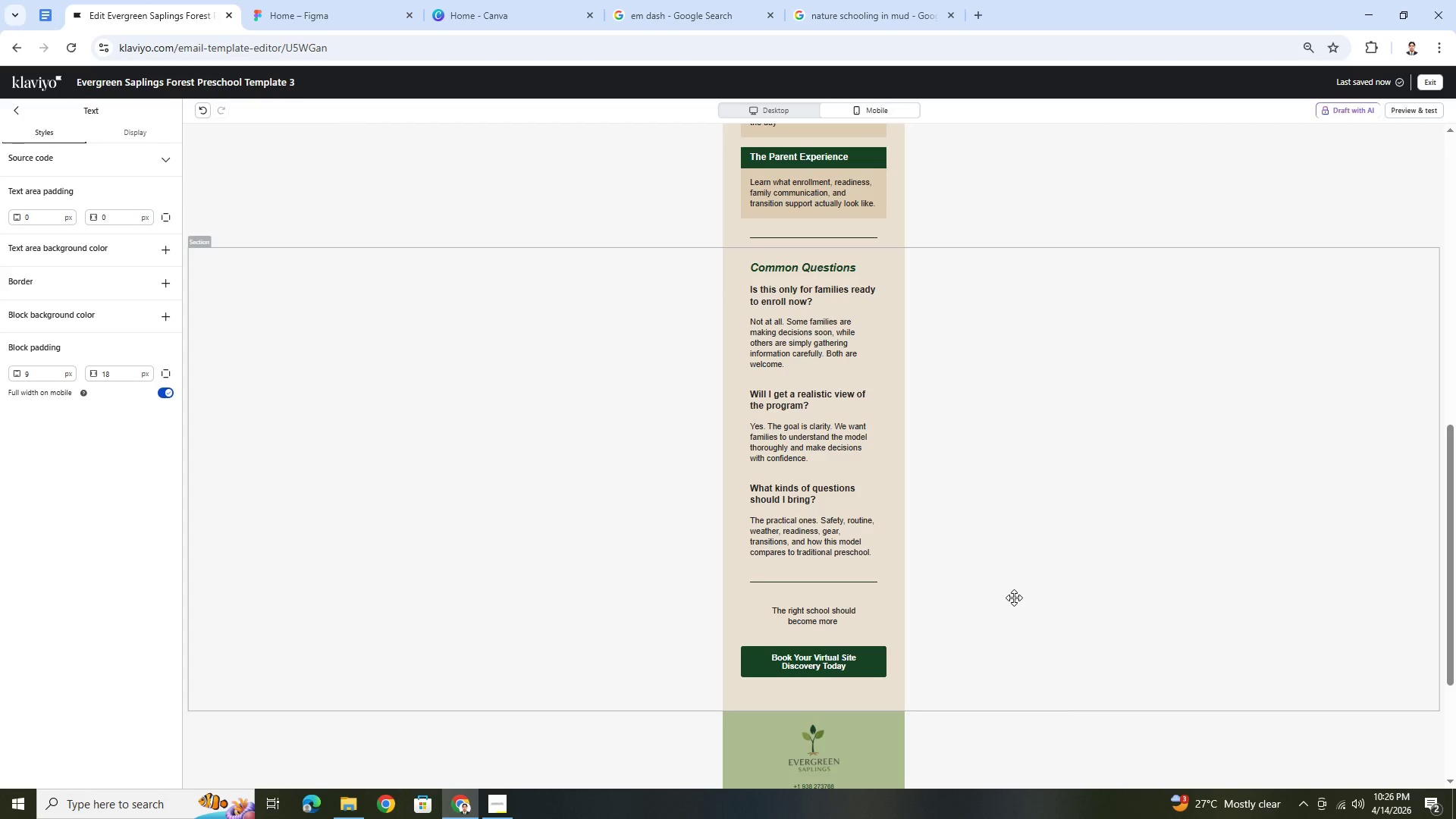 
left_click([756, 106])
 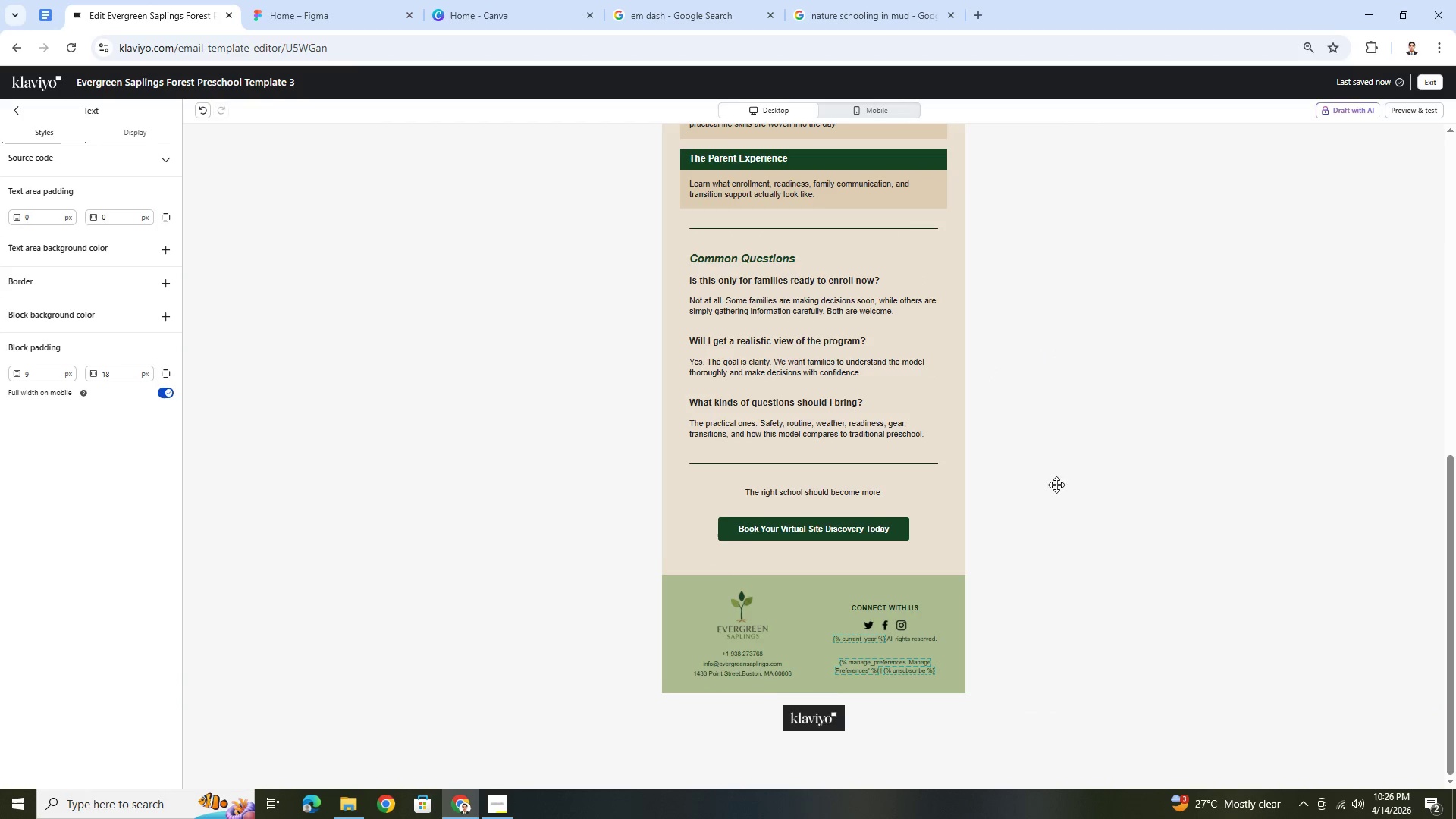 
scroll: coordinate [1059, 488], scroll_direction: up, amount: 2.0
 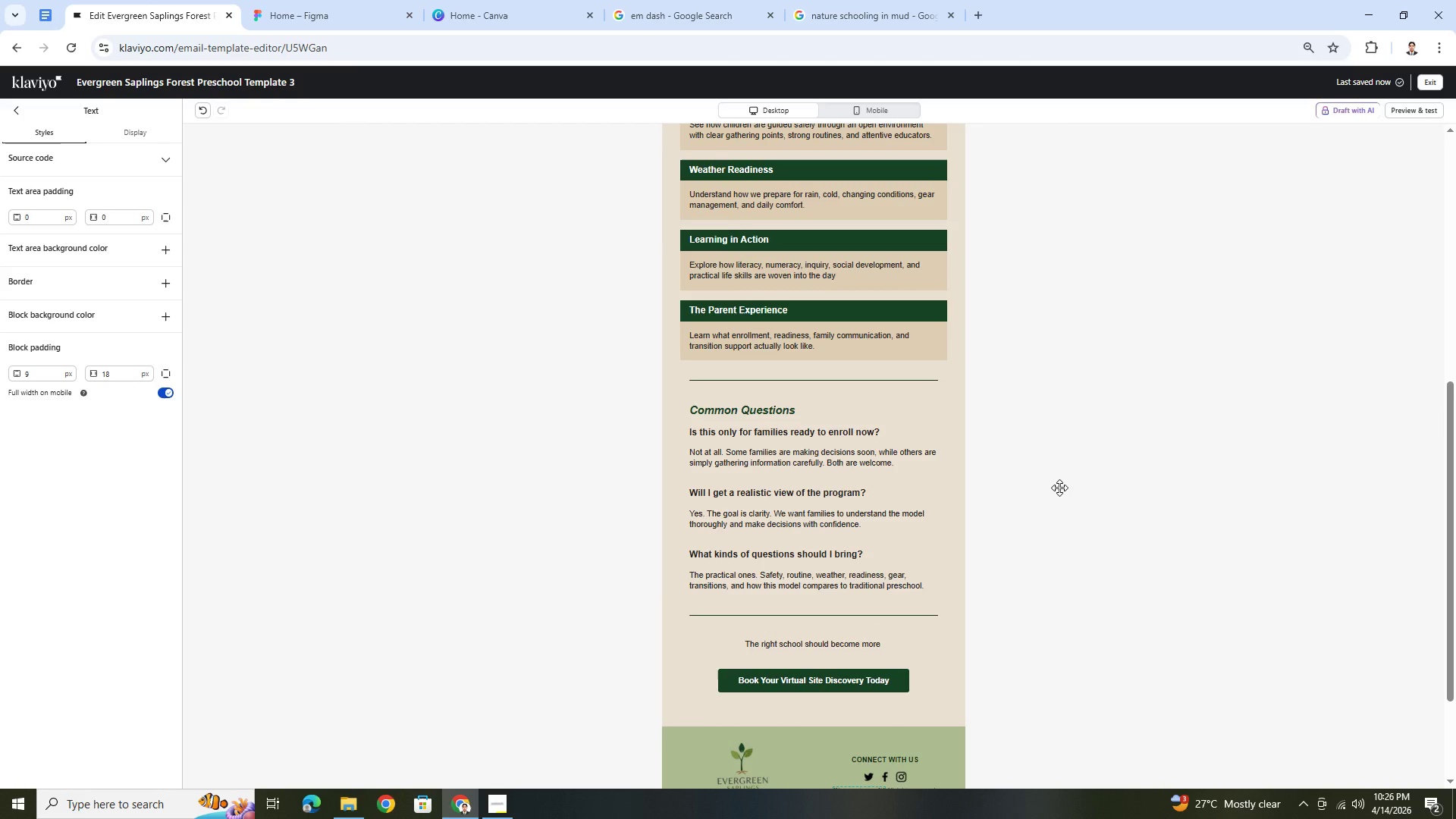 
wait(13.38)
 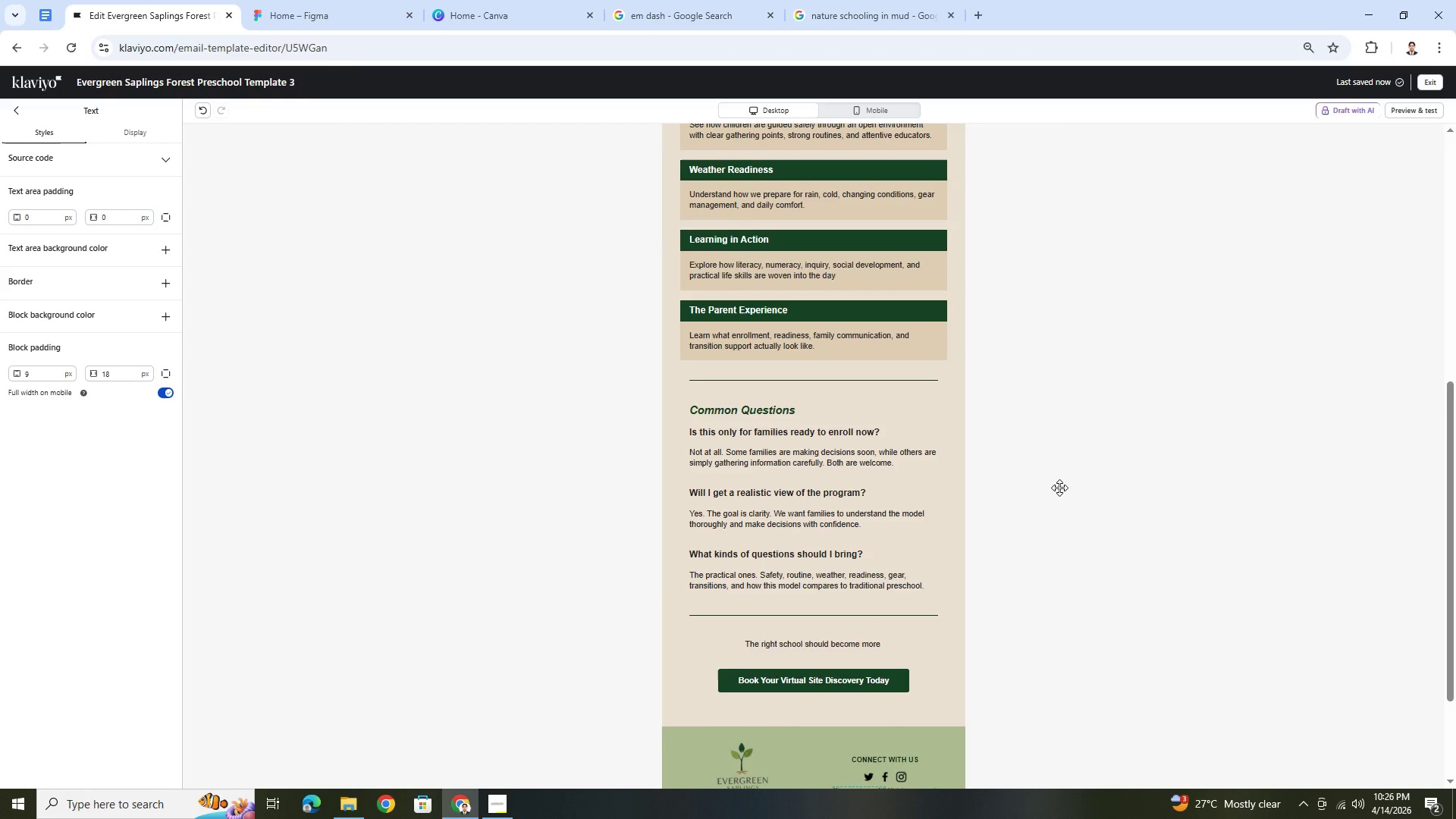 
scroll: coordinate [1059, 488], scroll_direction: down, amount: 2.0
 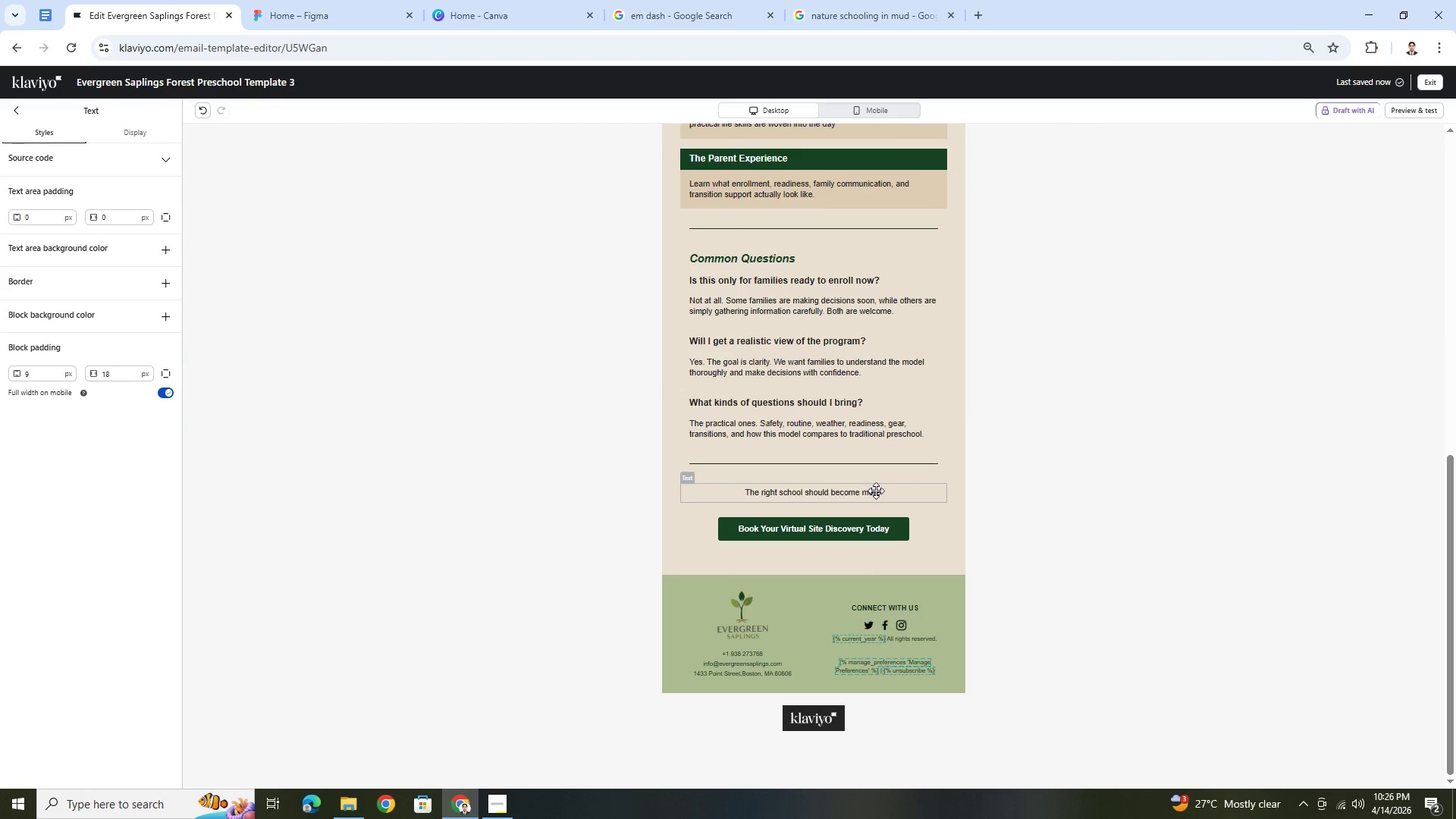 
left_click([877, 491])
 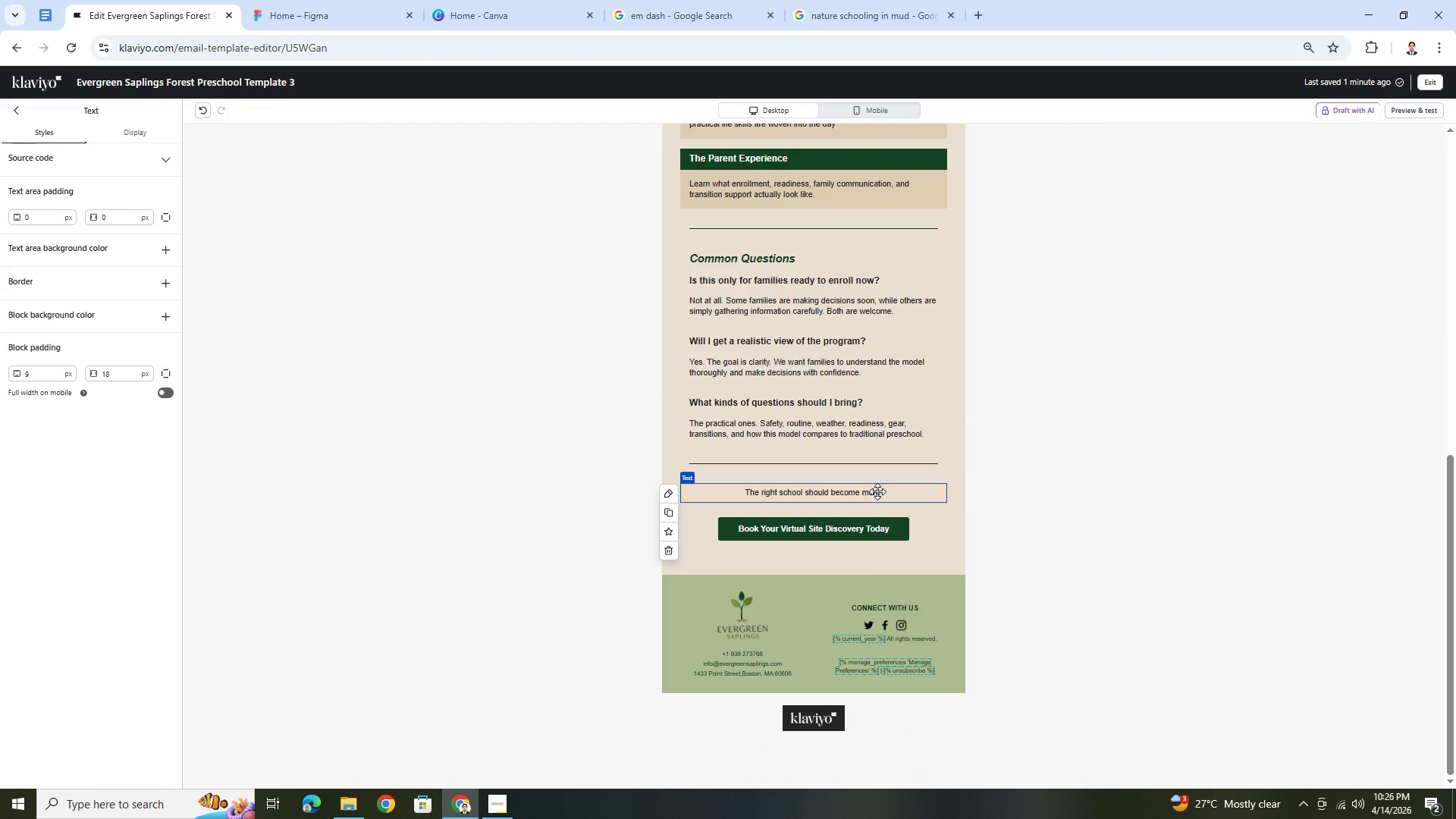 
double_click([877, 491])
 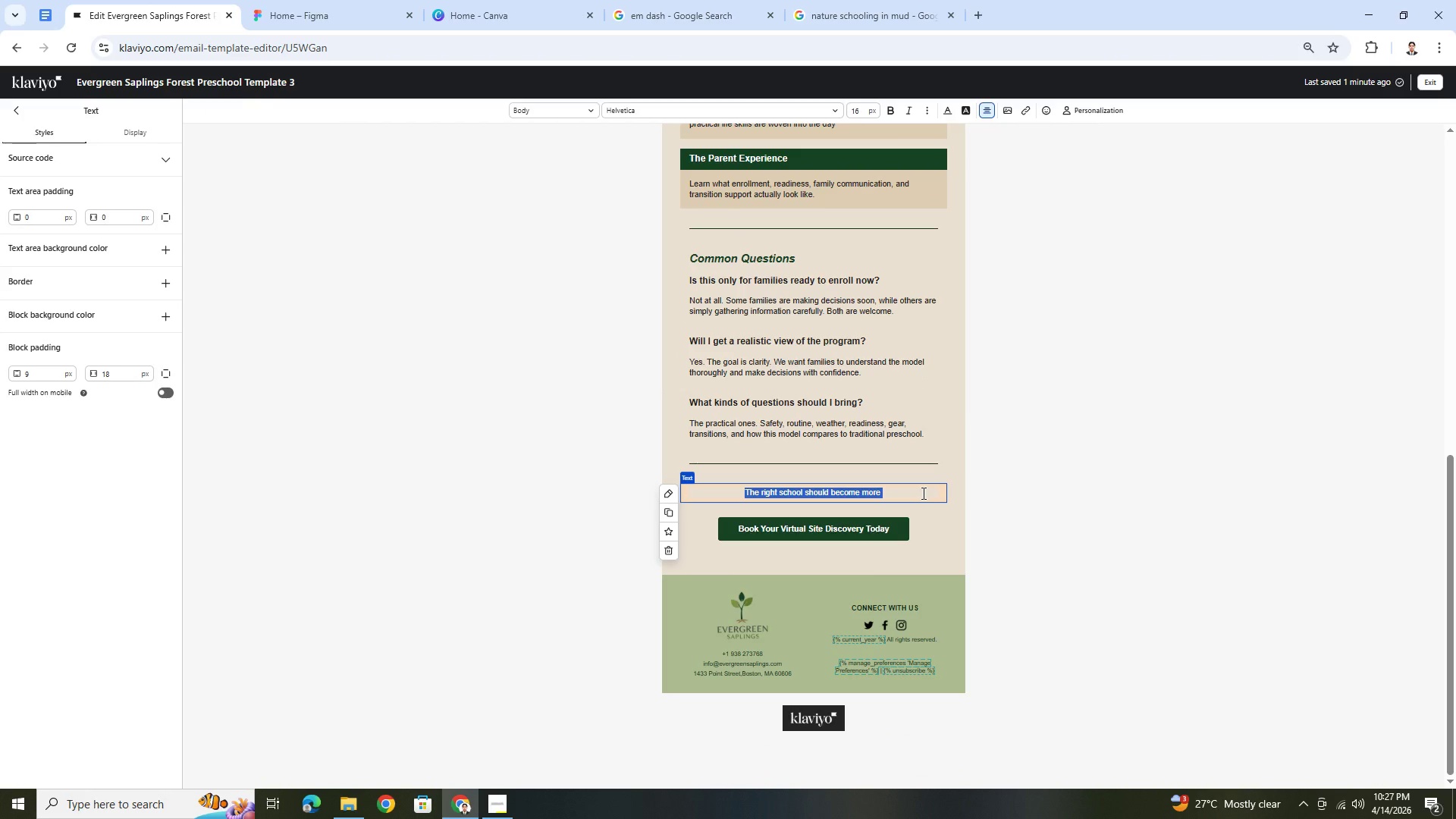 
key(Backspace)
 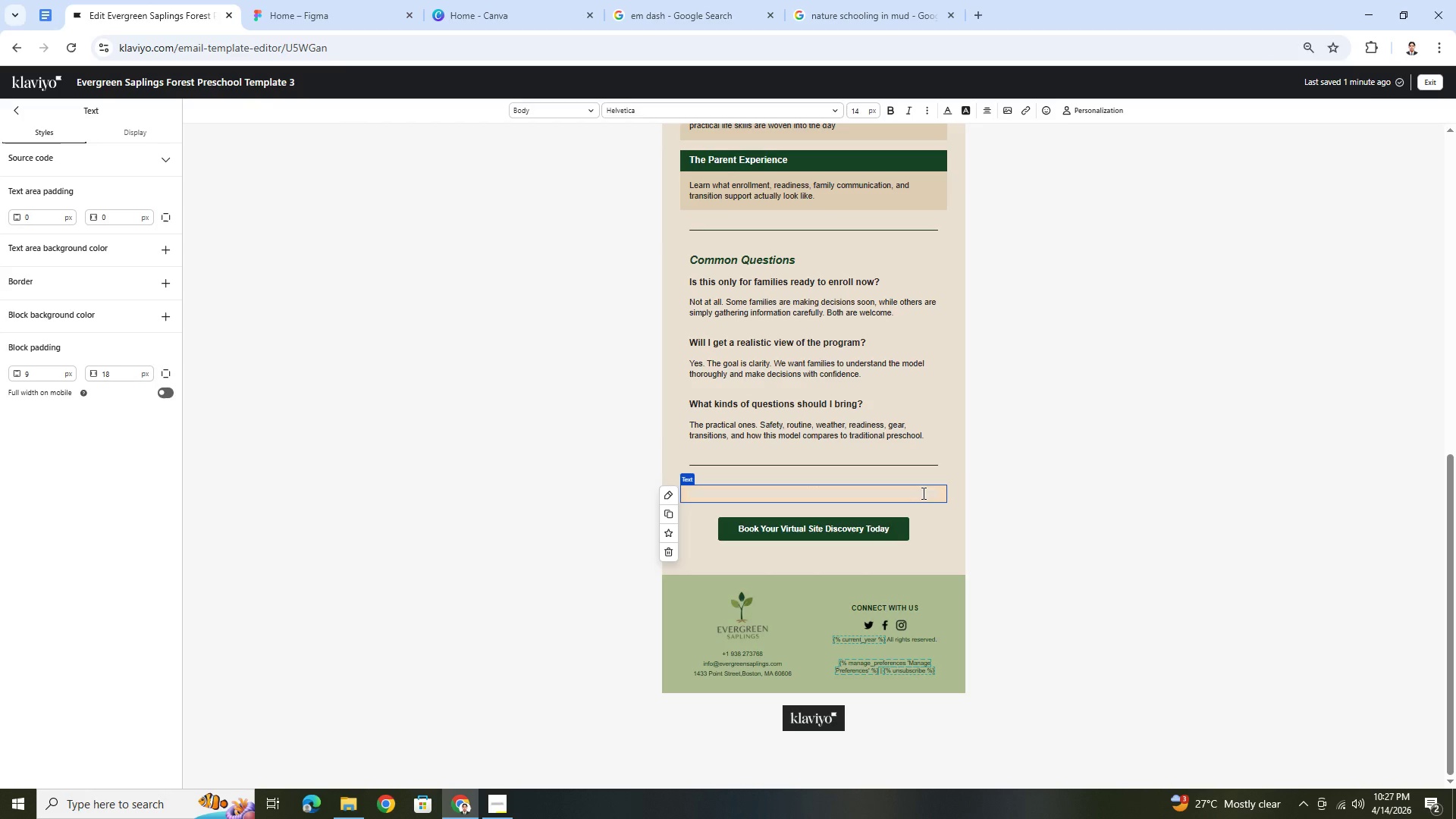 
wait(26.86)
 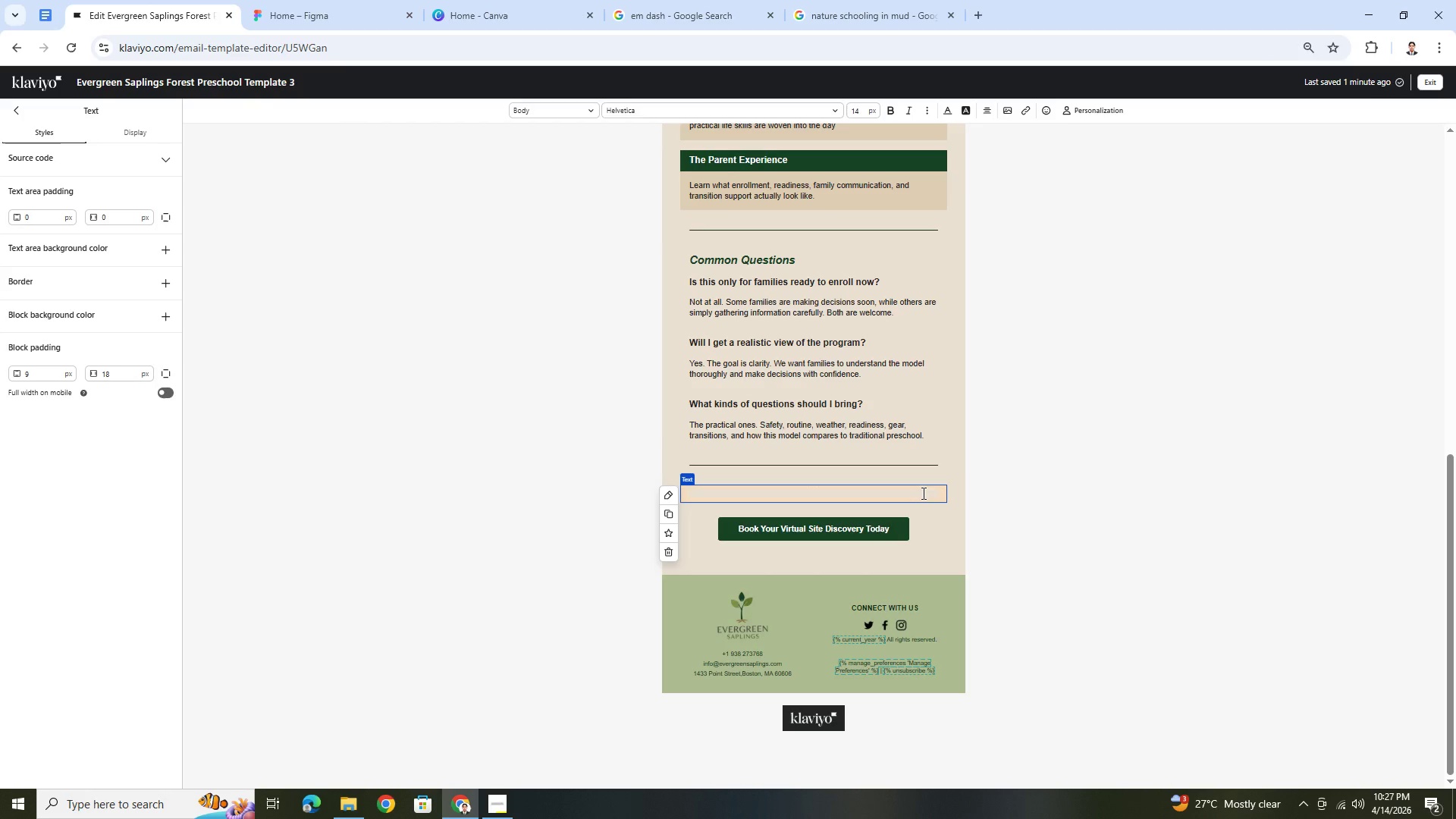 
left_click([998, 488])
 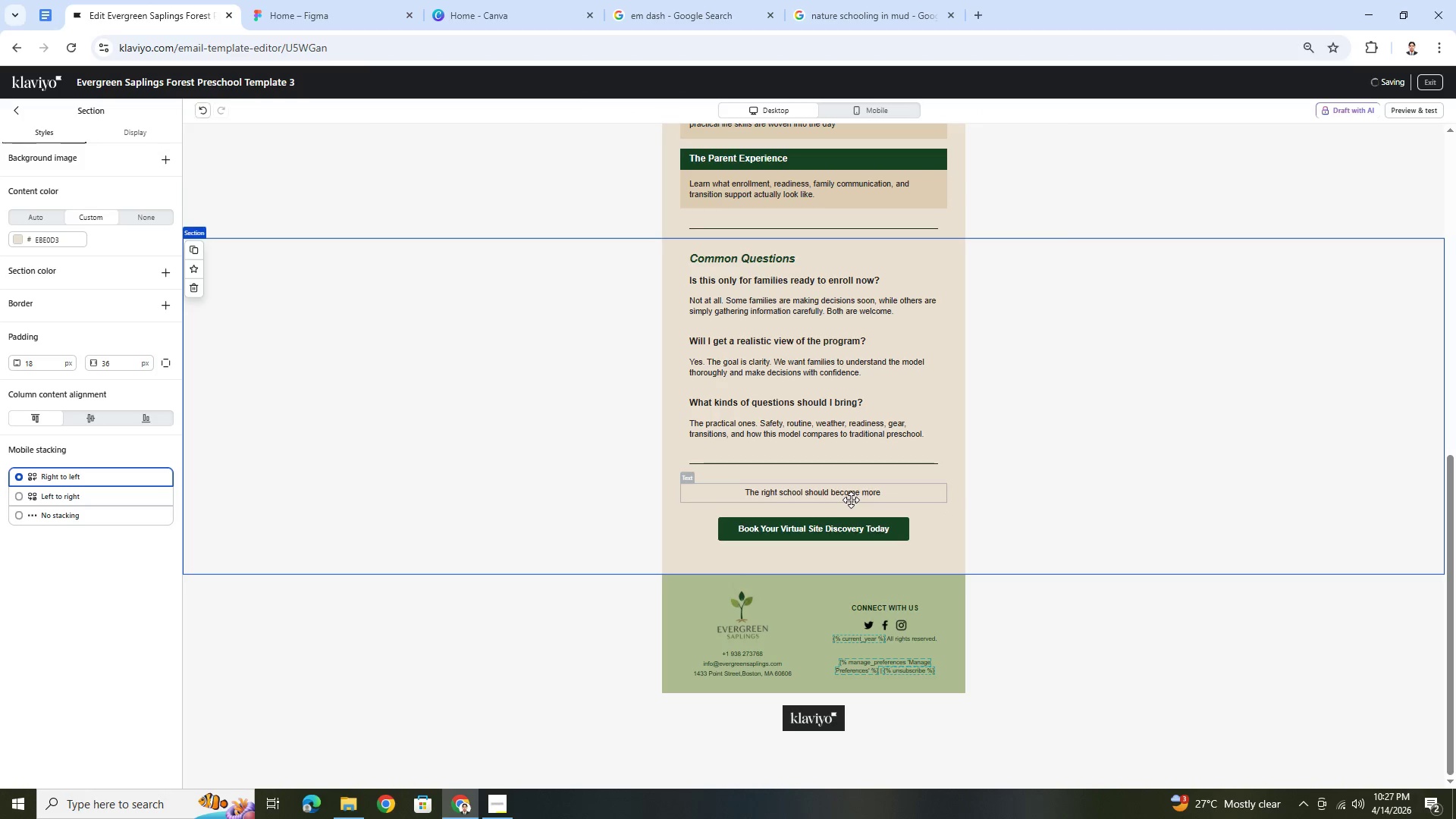 
left_click([846, 496])
 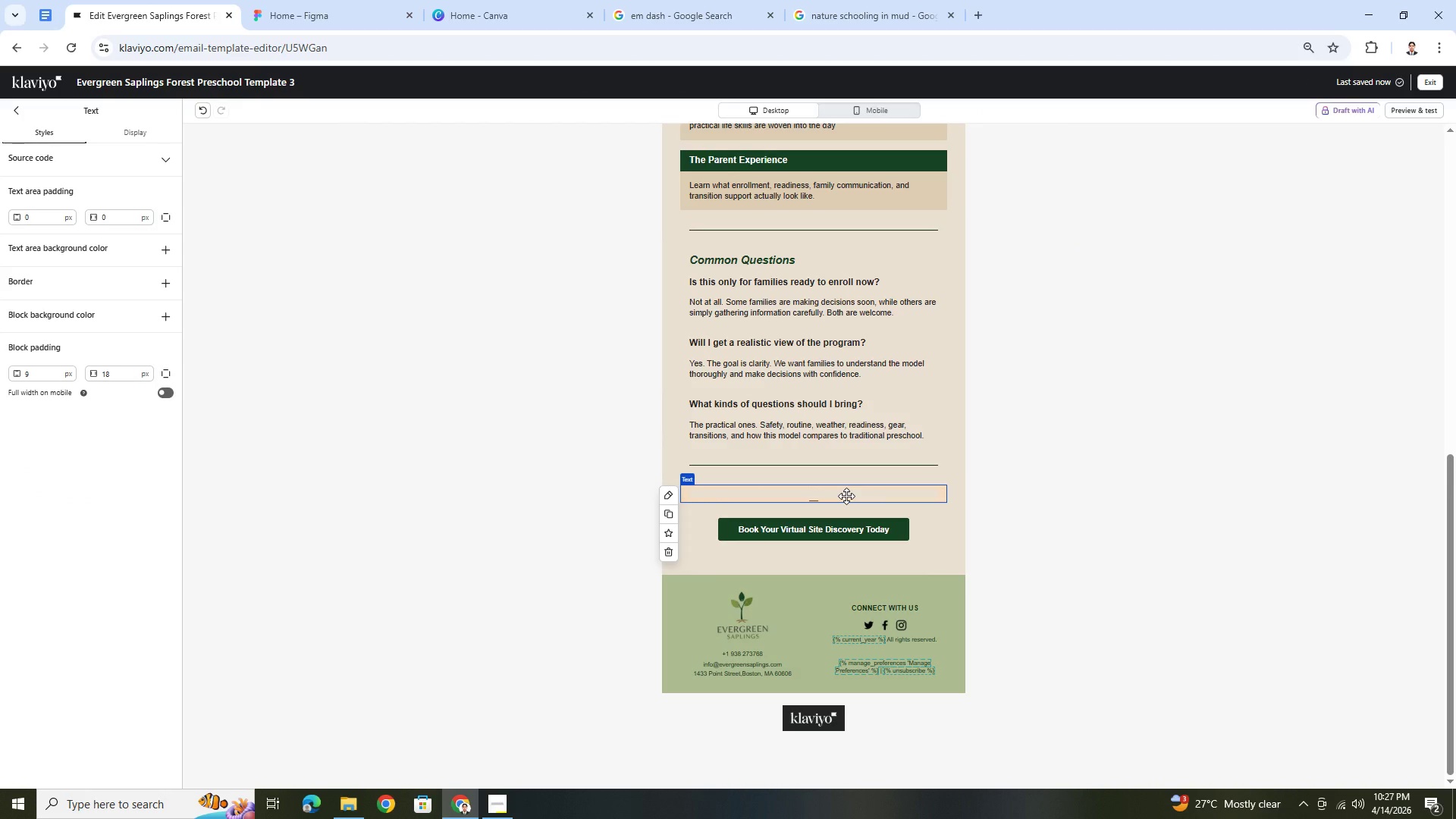 
double_click([846, 496])
 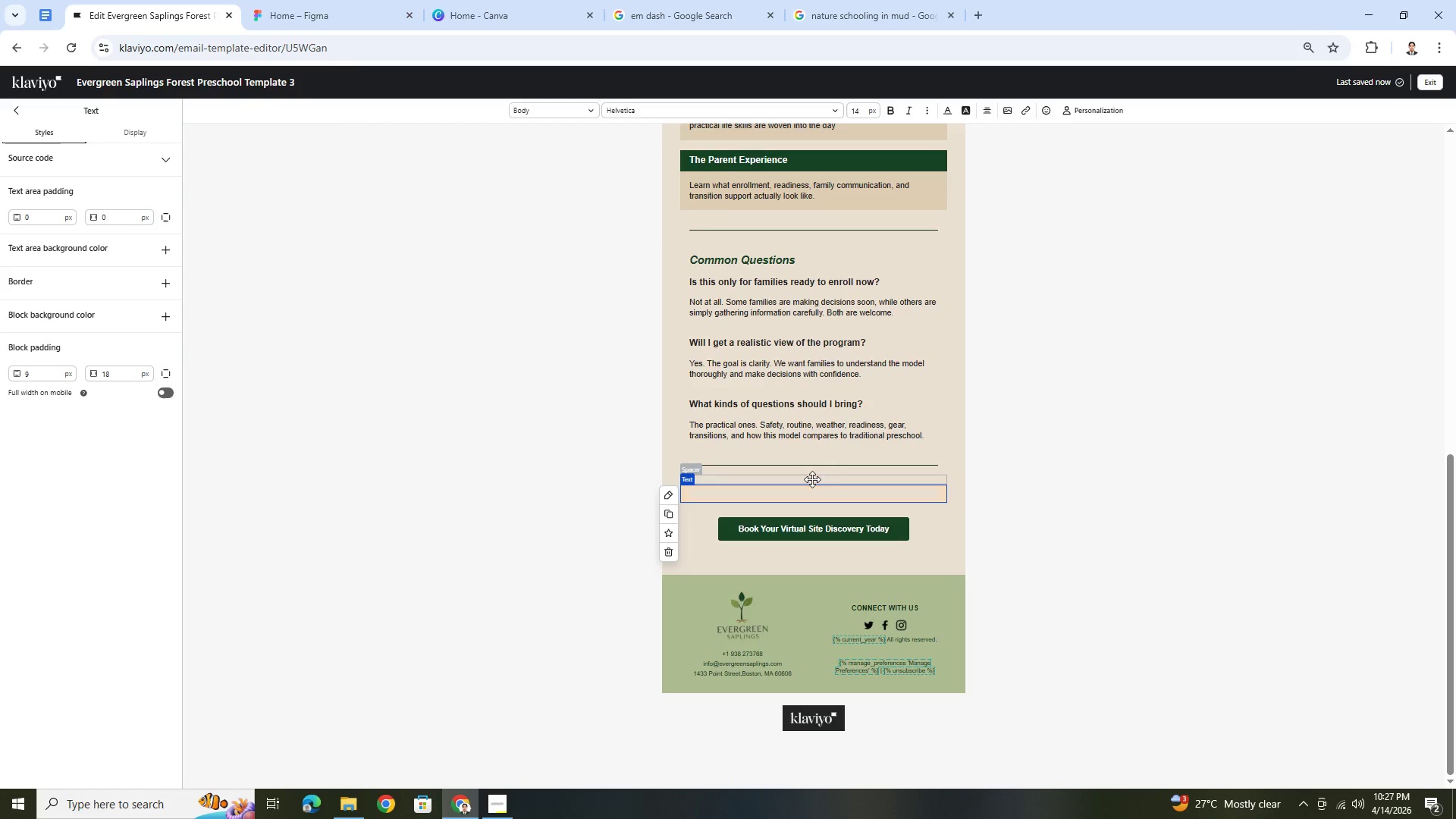 
left_click([1107, 513])
 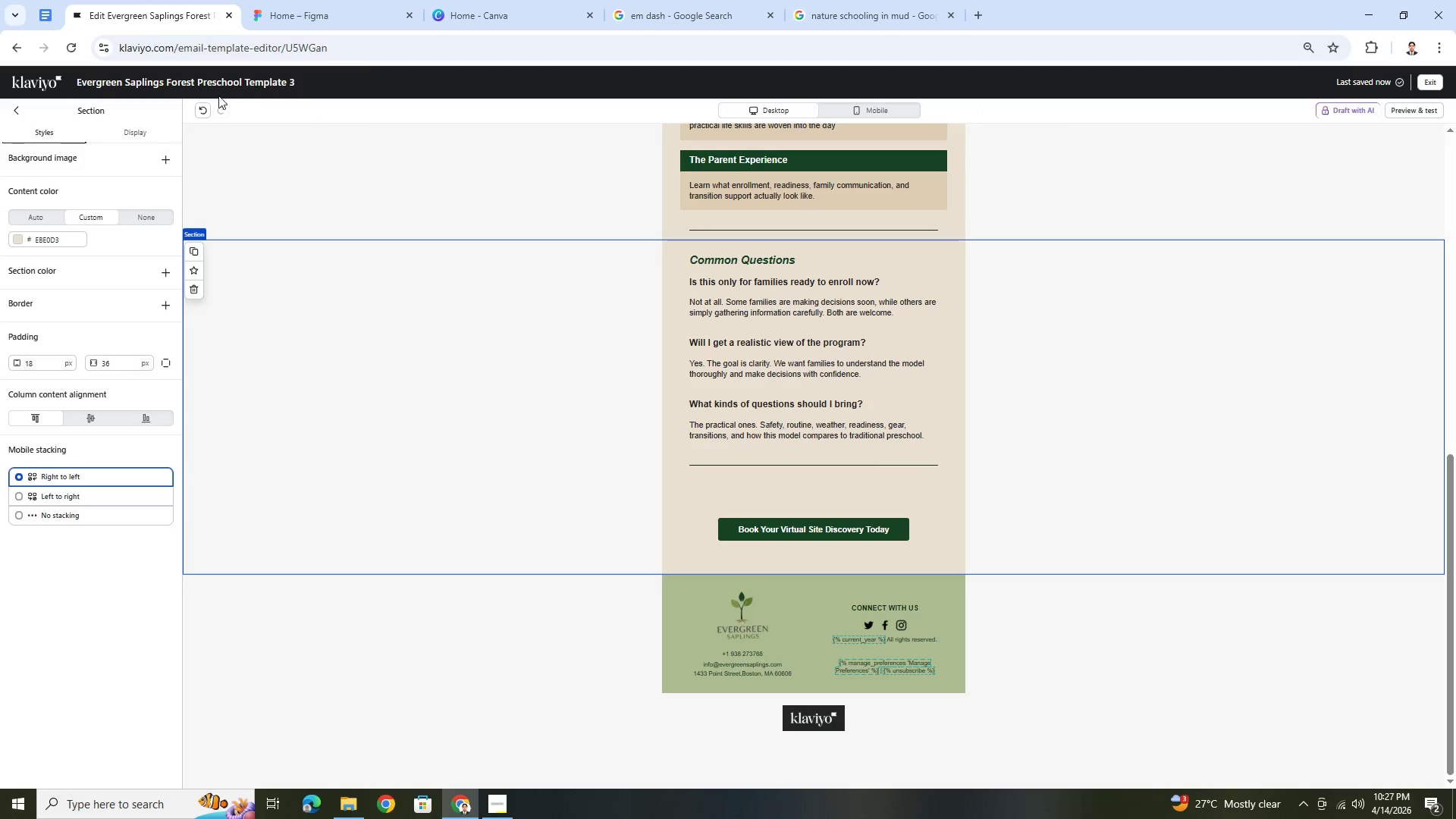 
left_click([205, 108])
 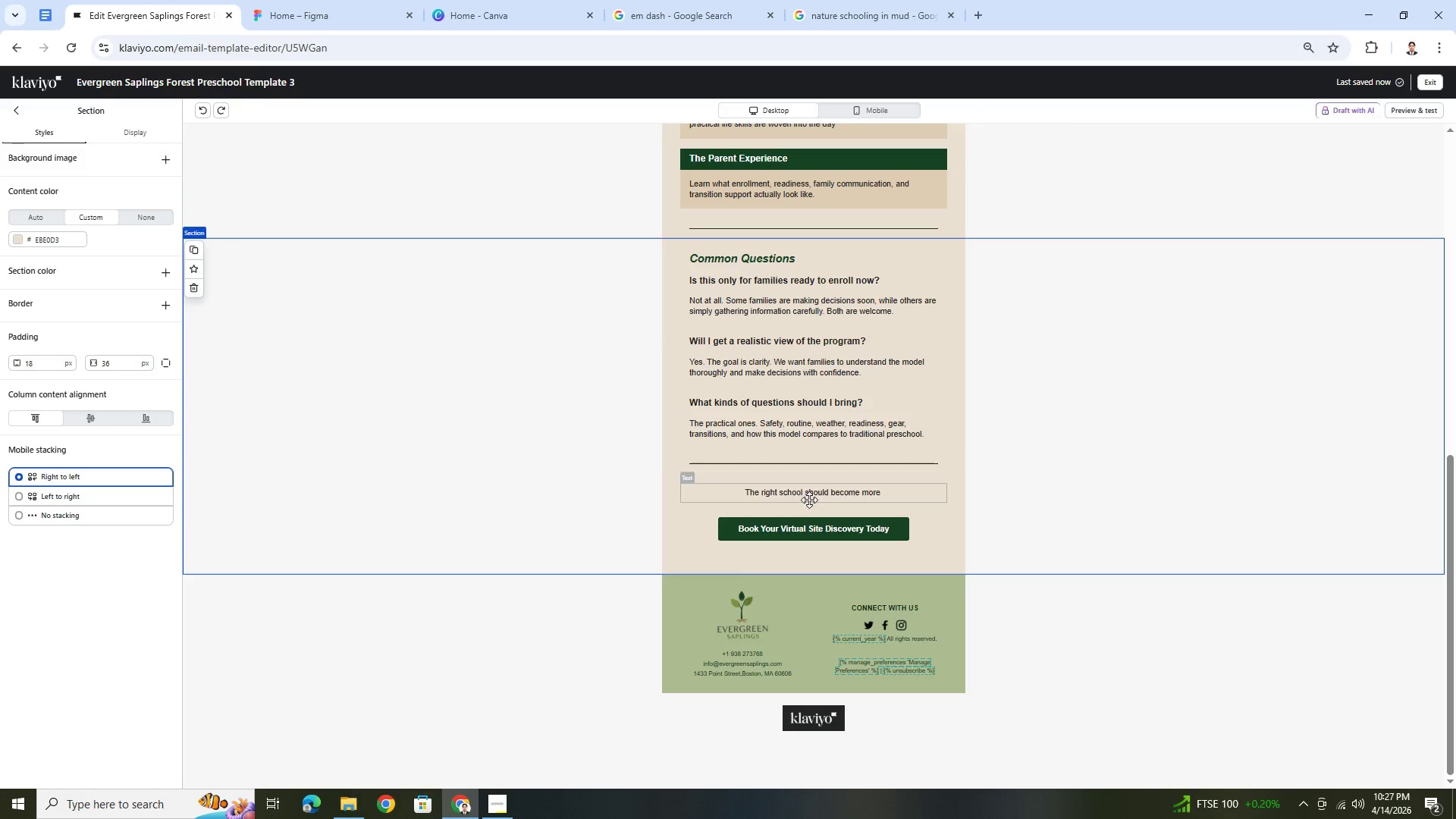 
double_click([813, 491])
 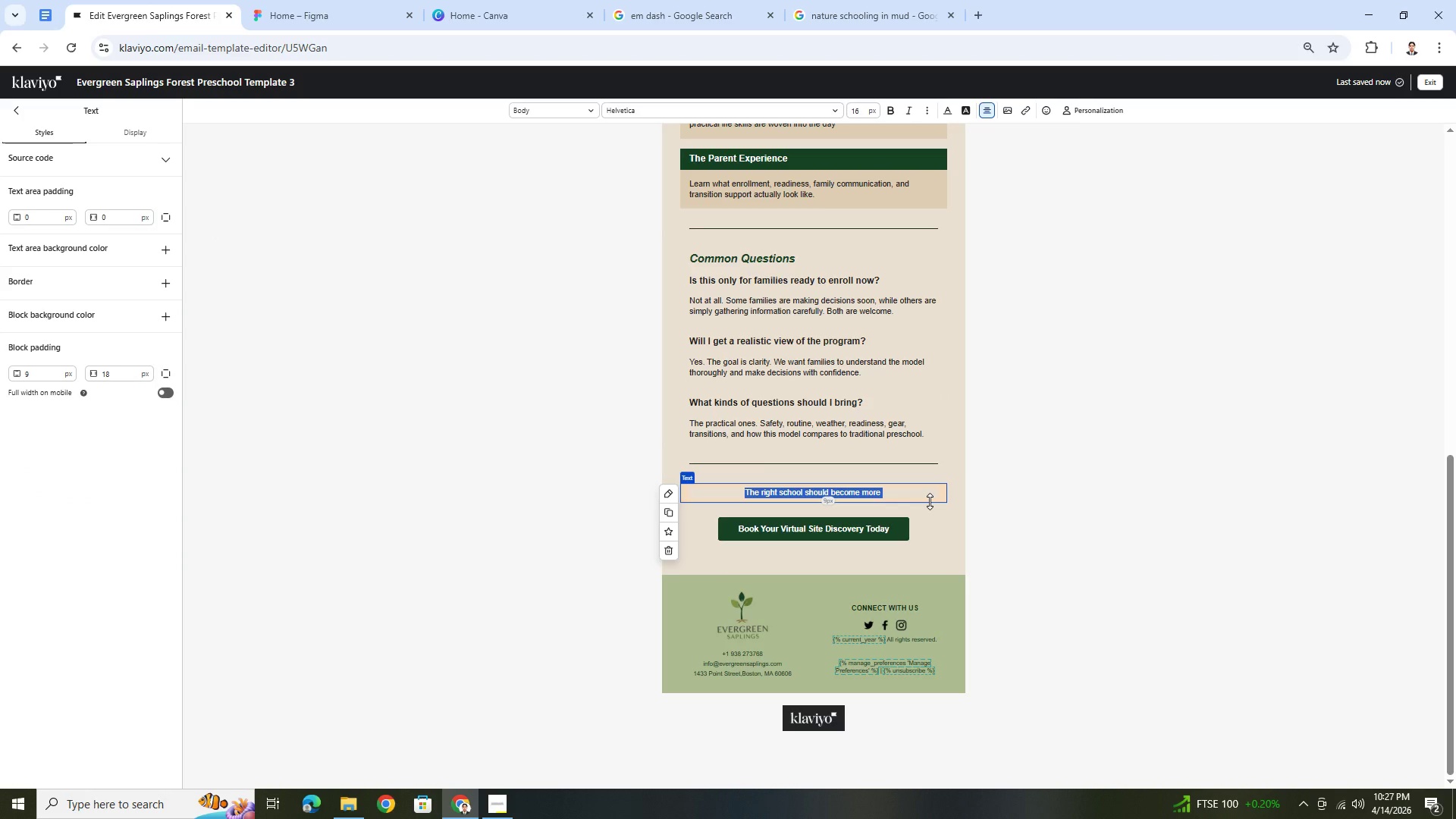 
type(We'd be delighted to show you how Evergrenn Sa)
key(Backspace)
key(Backspace)
key(Backspace)
type(en Saplings works in practice.)
 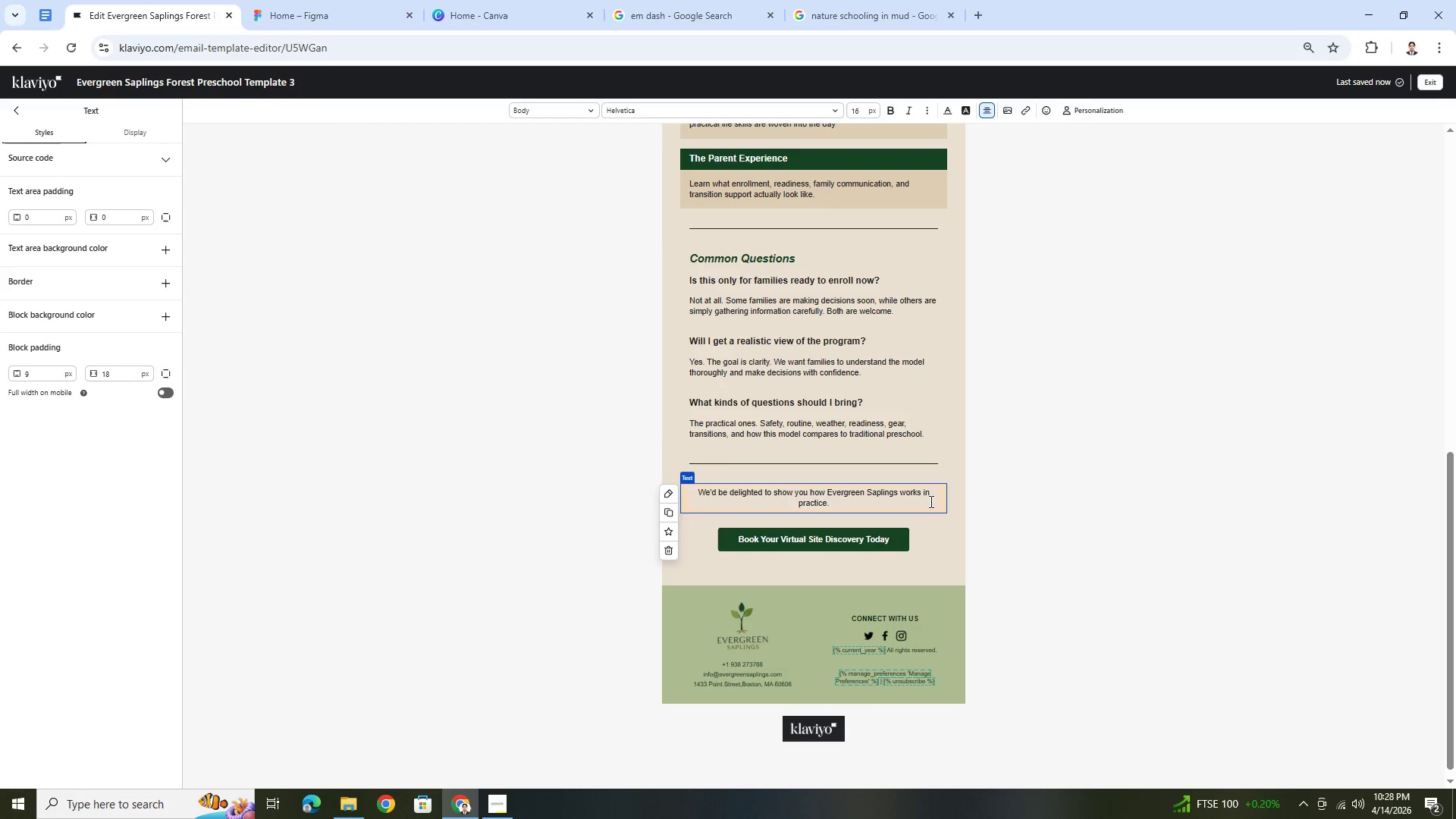 
type( Join us for a Virtual Site Discovery and see wheter)
key(Backspace)
key(Backspace)
type(her Wil)
 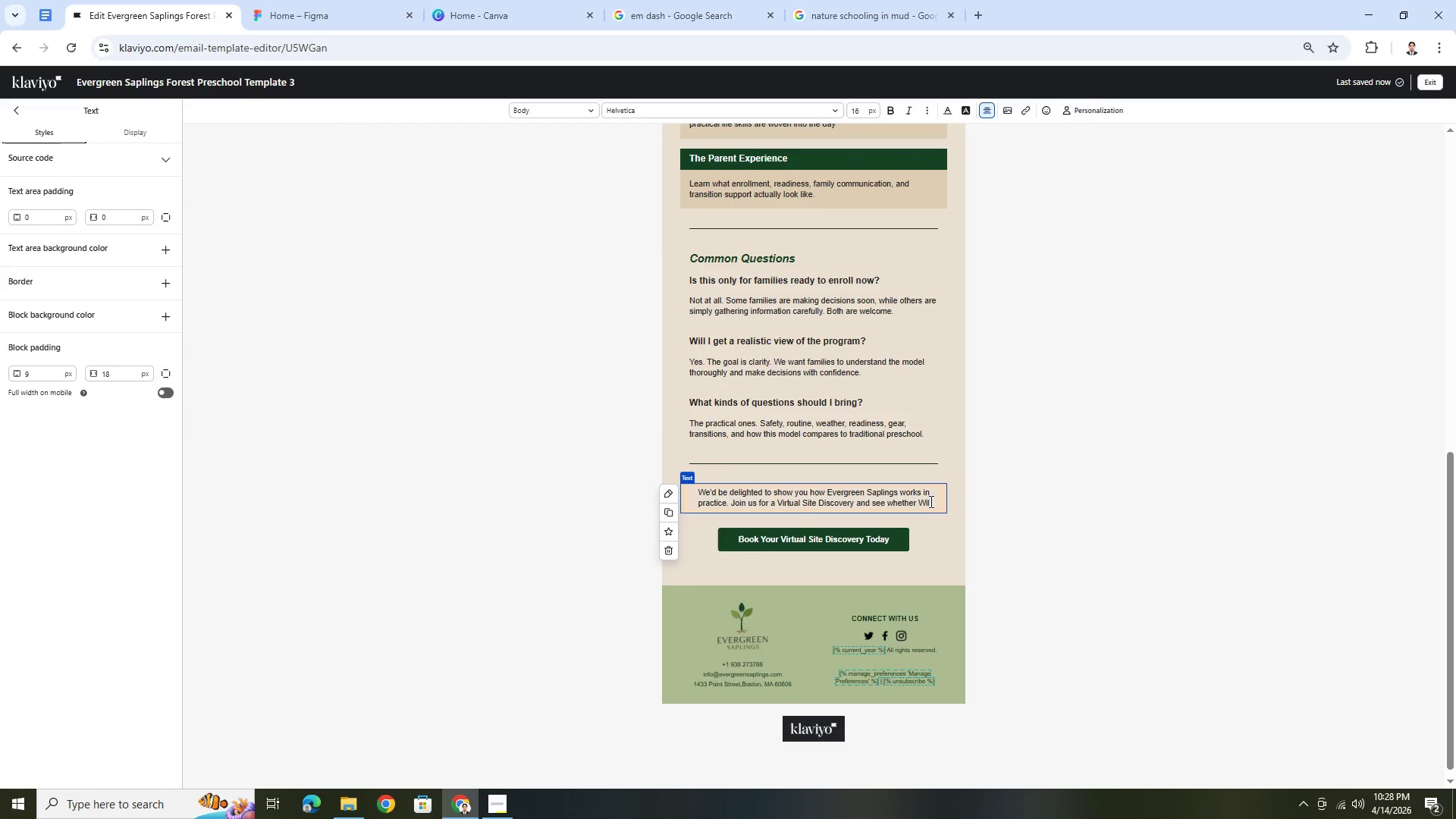 
wait(9.67)
 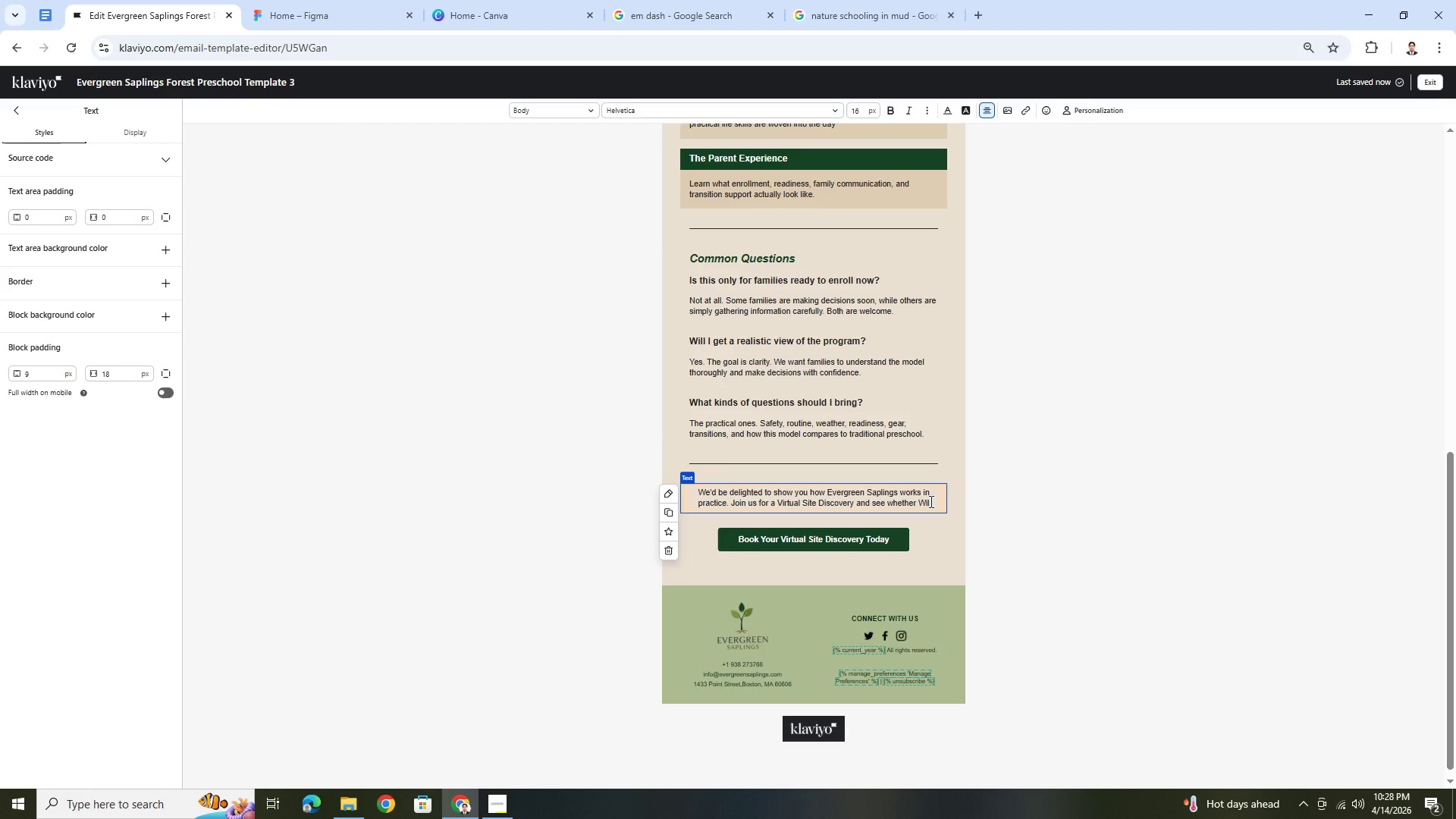 
type(d Roots feels like the right beginning for your family.)
 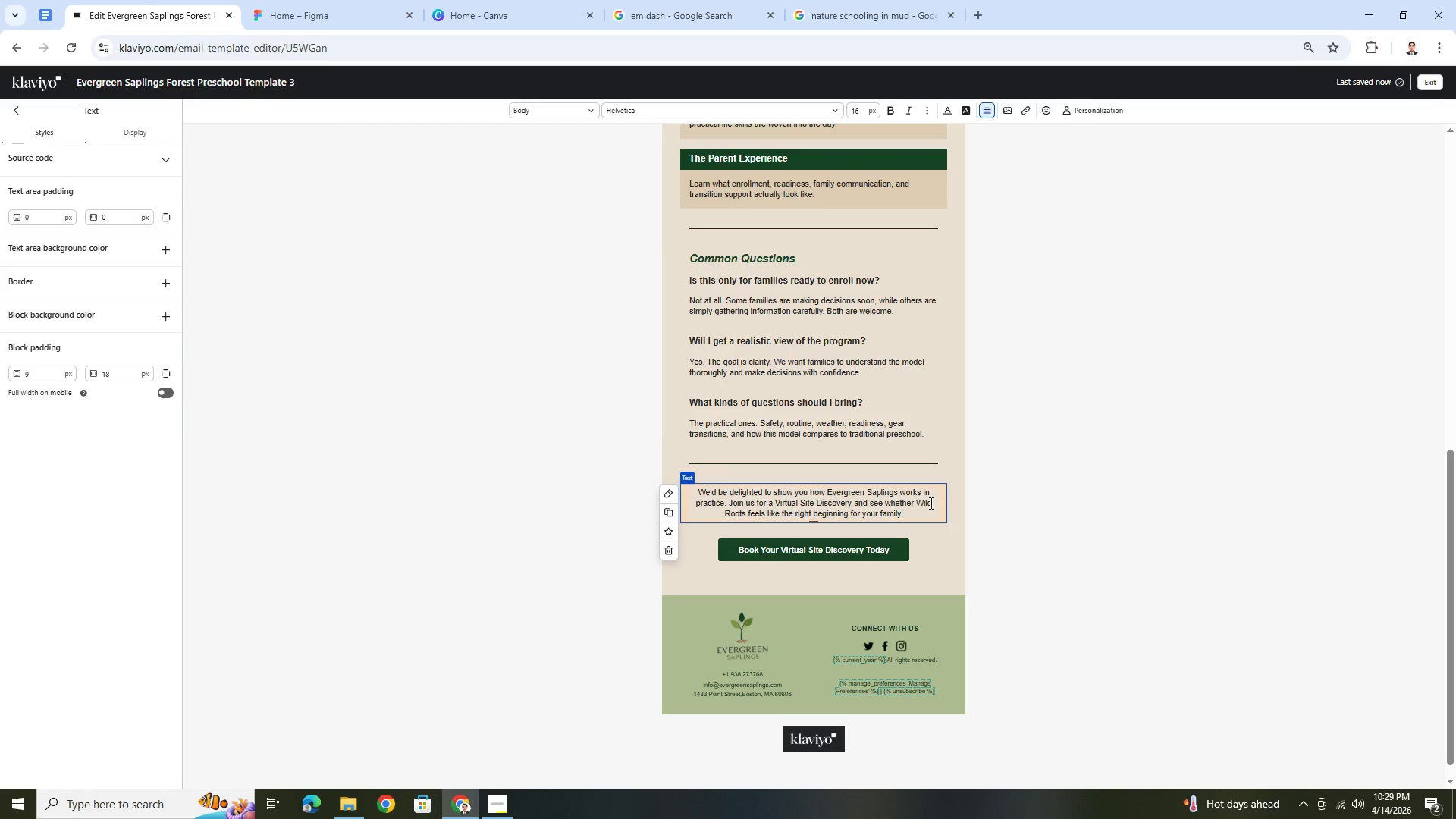 
left_click([1076, 528])
 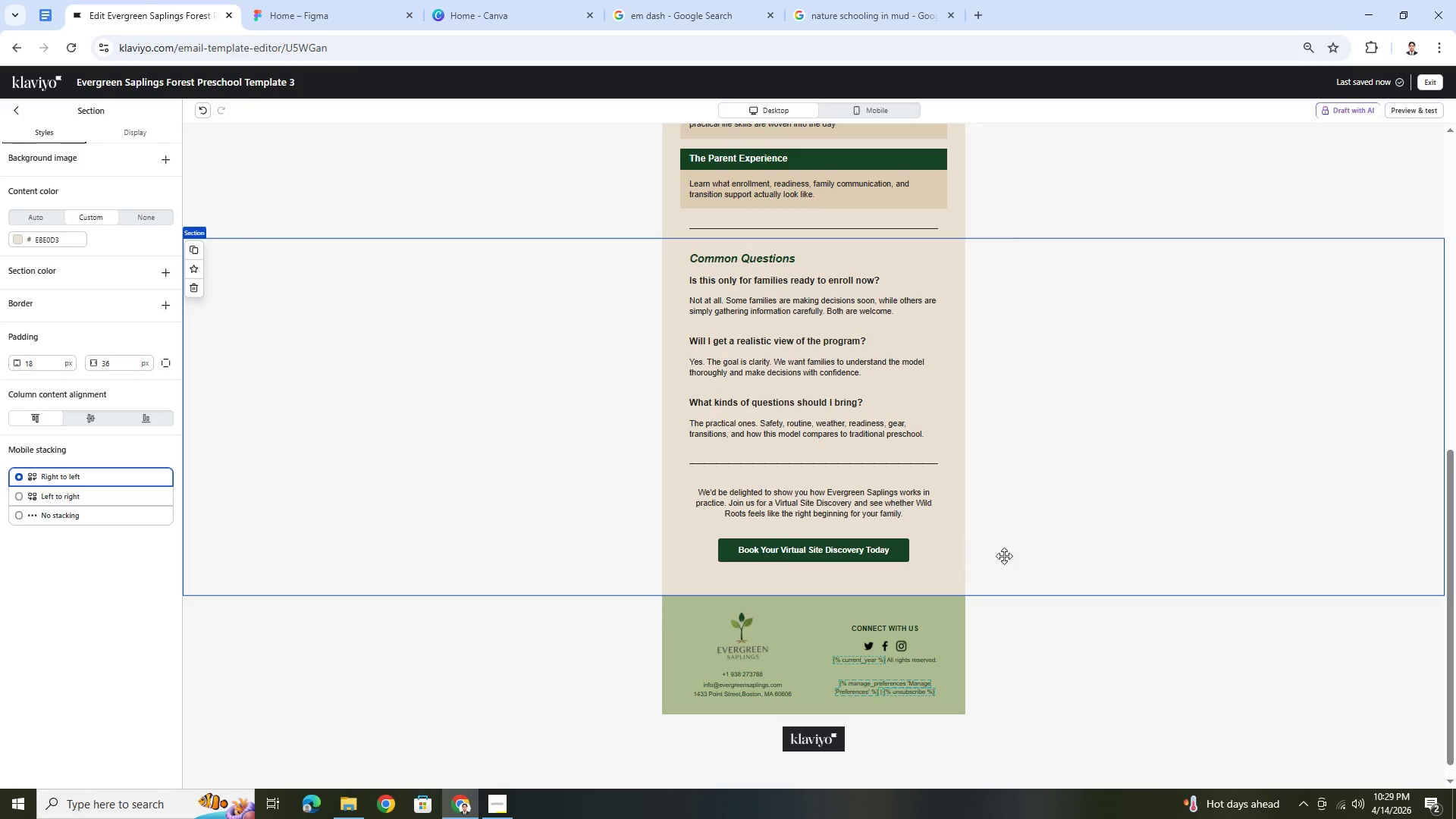 
wait(7.28)
 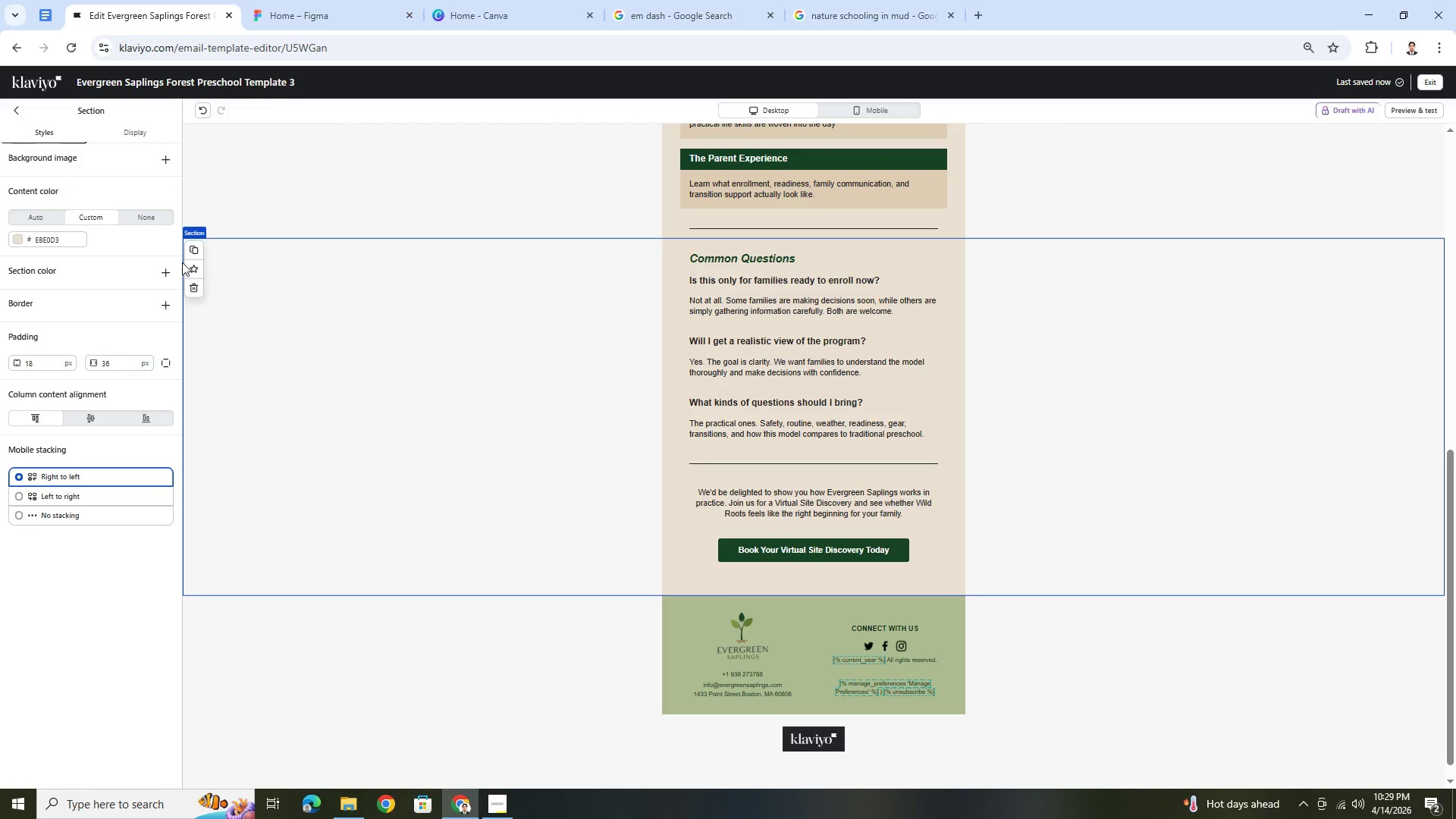 
scroll: coordinate [1027, 550], scroll_direction: up, amount: 1.0
 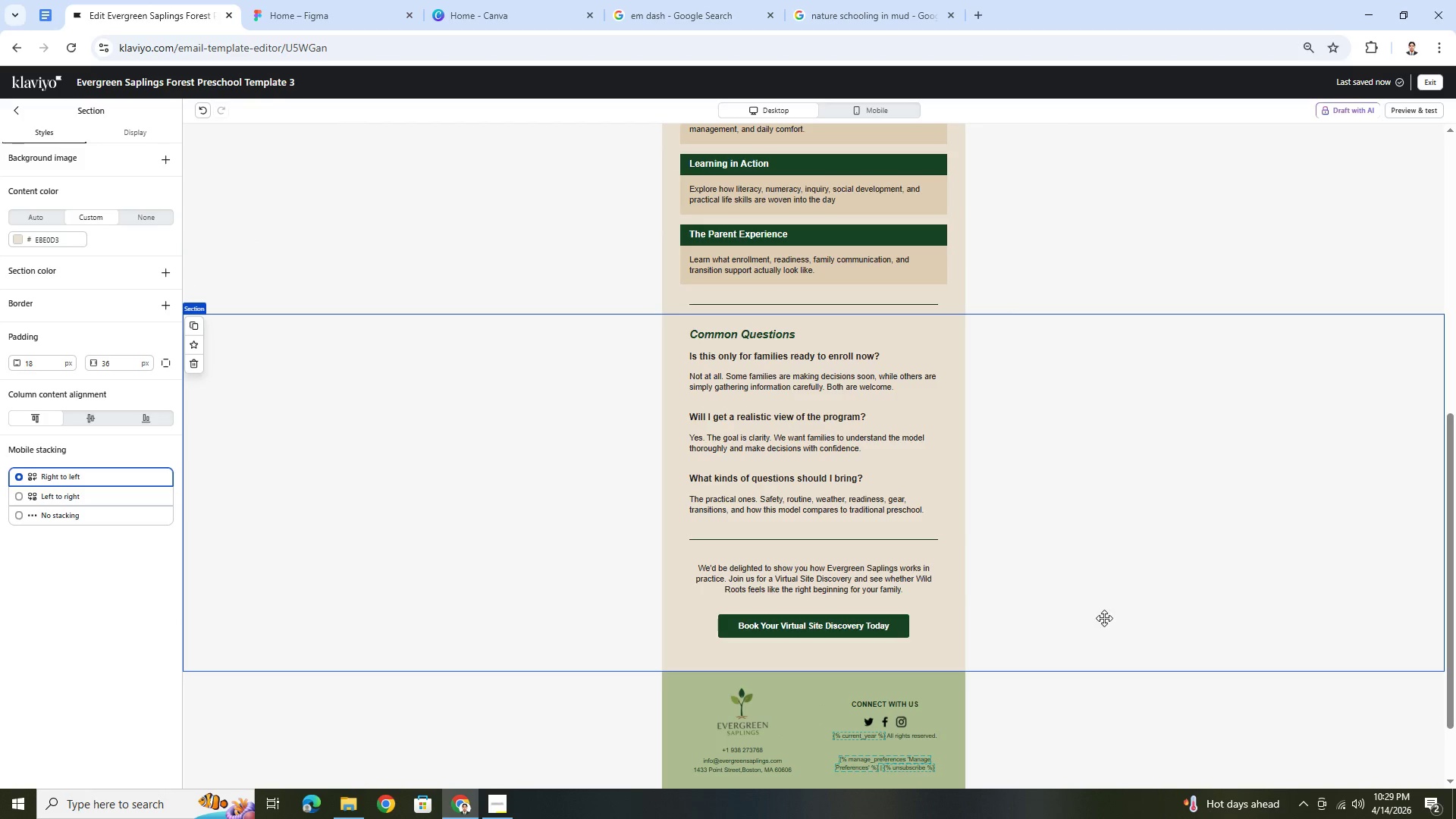 
scroll: coordinate [1116, 647], scroll_direction: down, amount: 2.0
 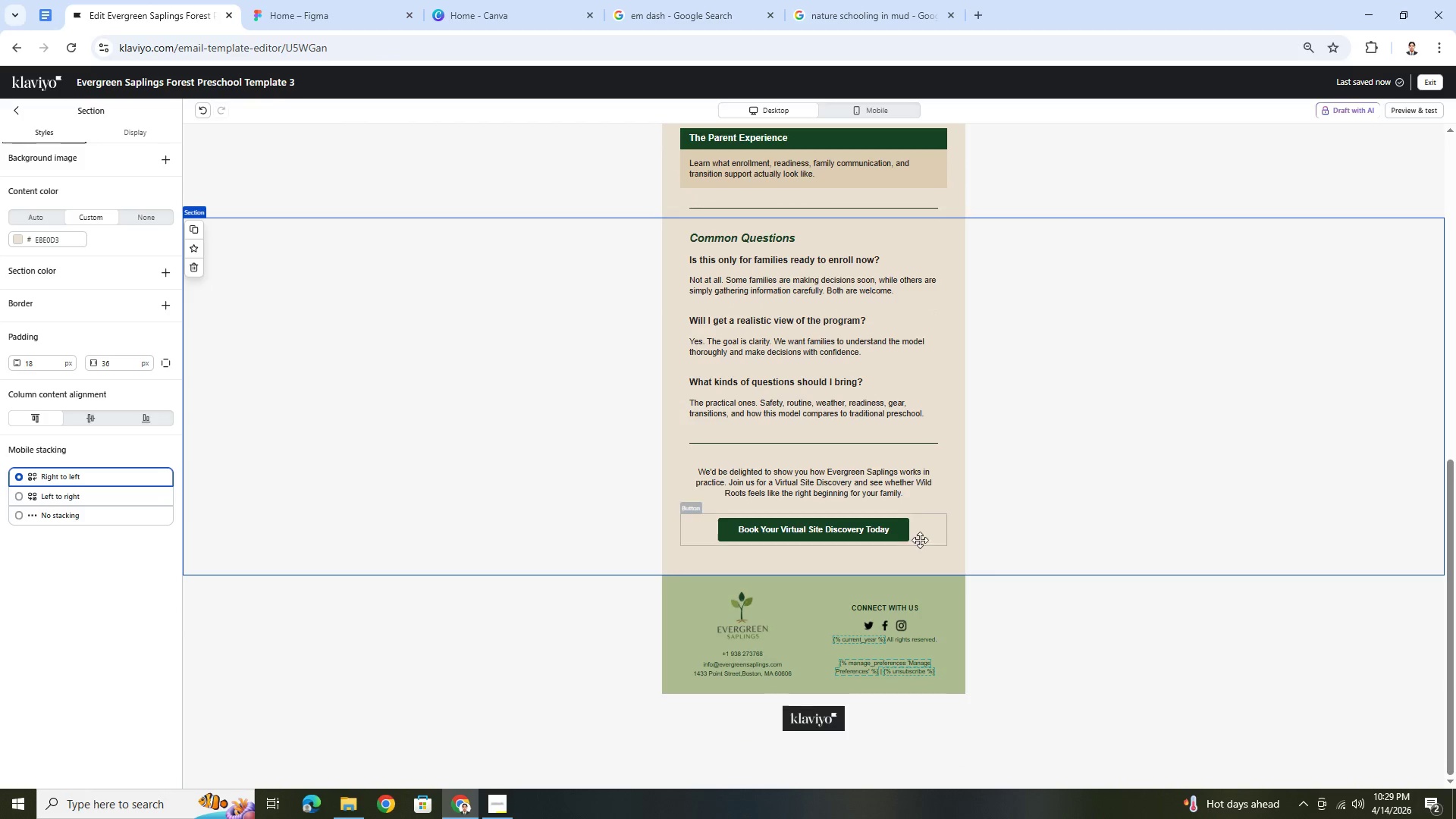 
left_click([905, 535])
 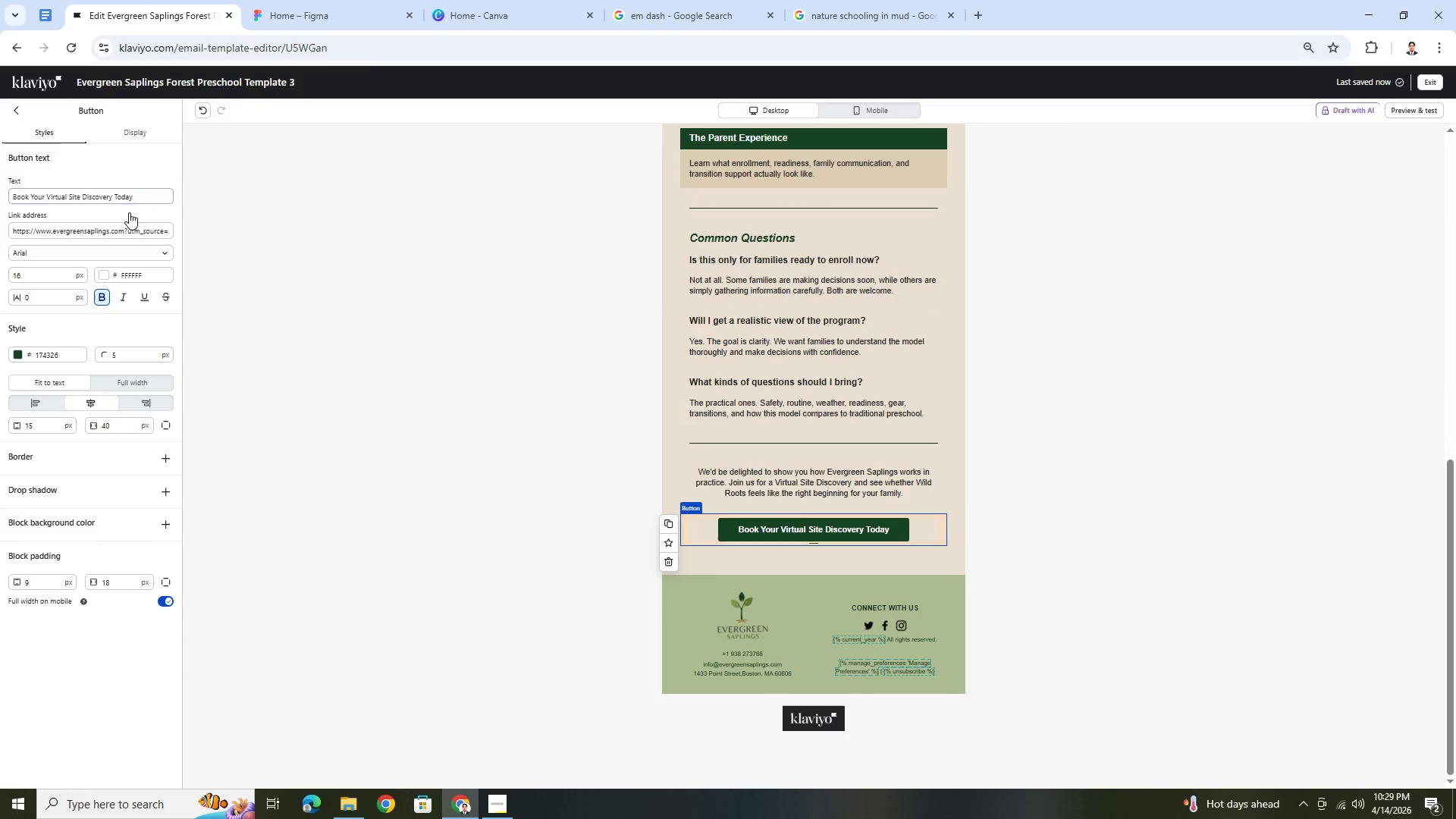 
left_click_drag(start_coordinate=[136, 233], to_coordinate=[175, 236])
 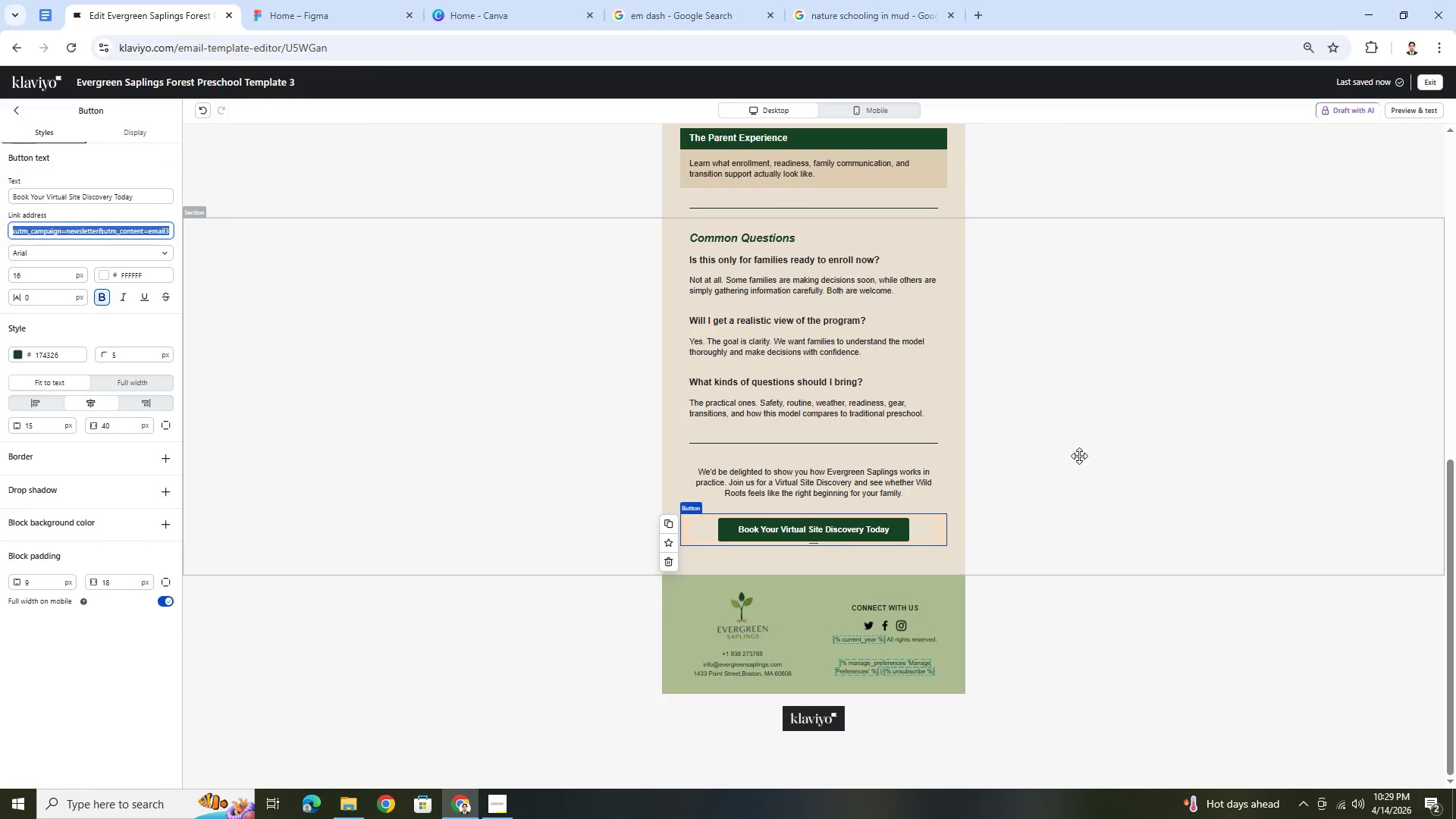 
left_click([1079, 456])
 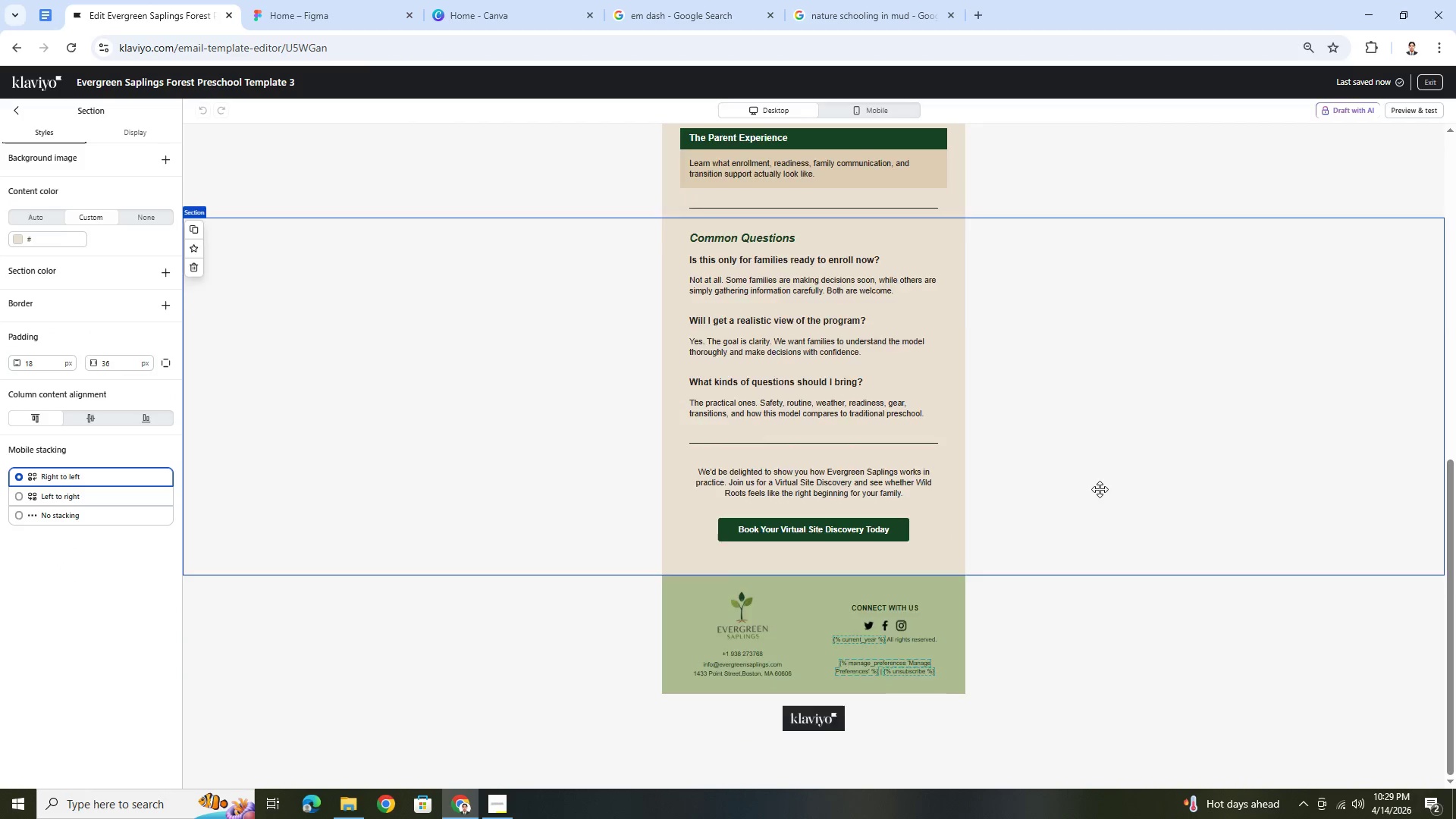 
scroll: coordinate [1107, 505], scroll_direction: up, amount: 11.0
 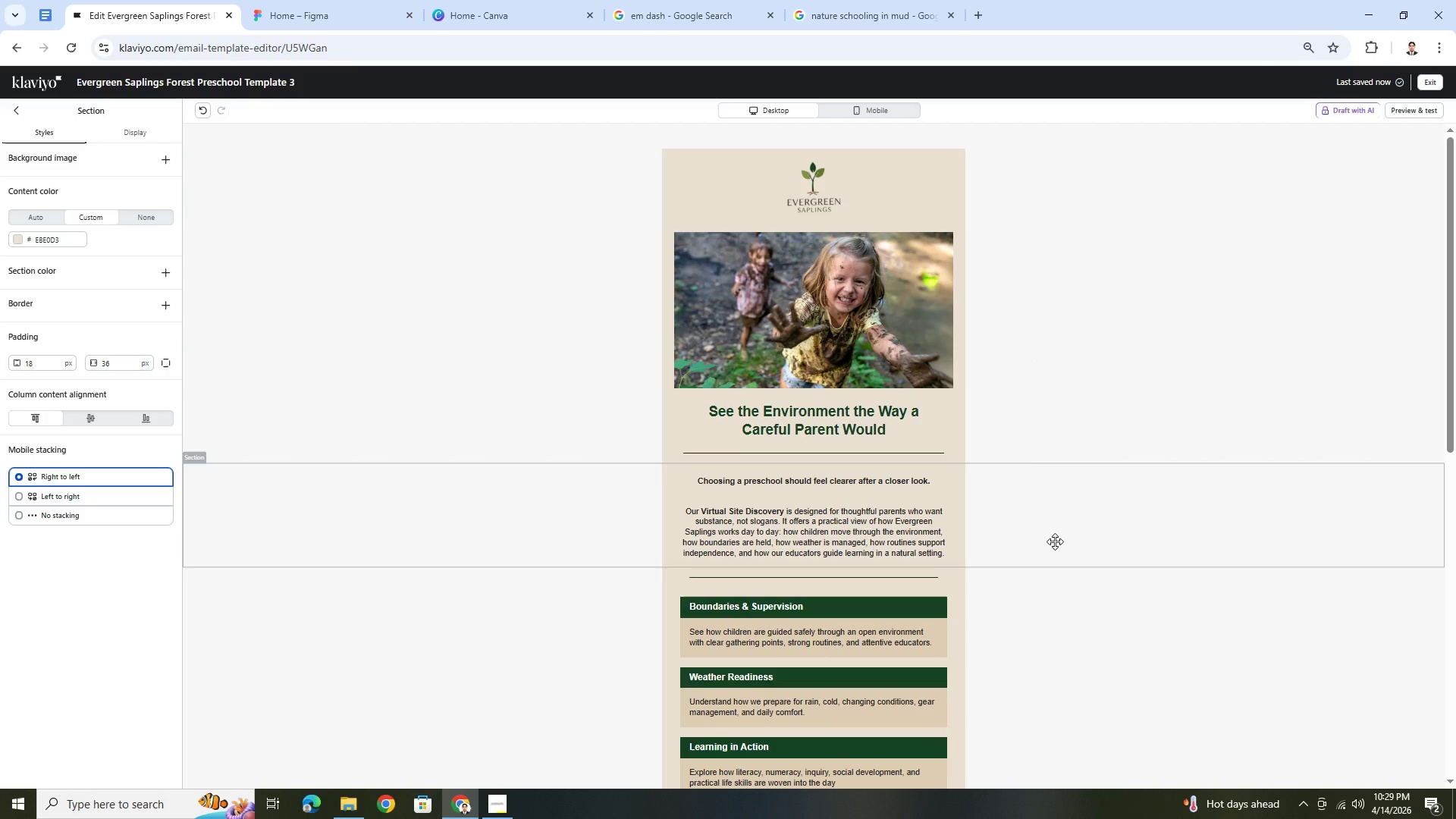 
hold_key(key=ControlLeft, duration=0.33)
 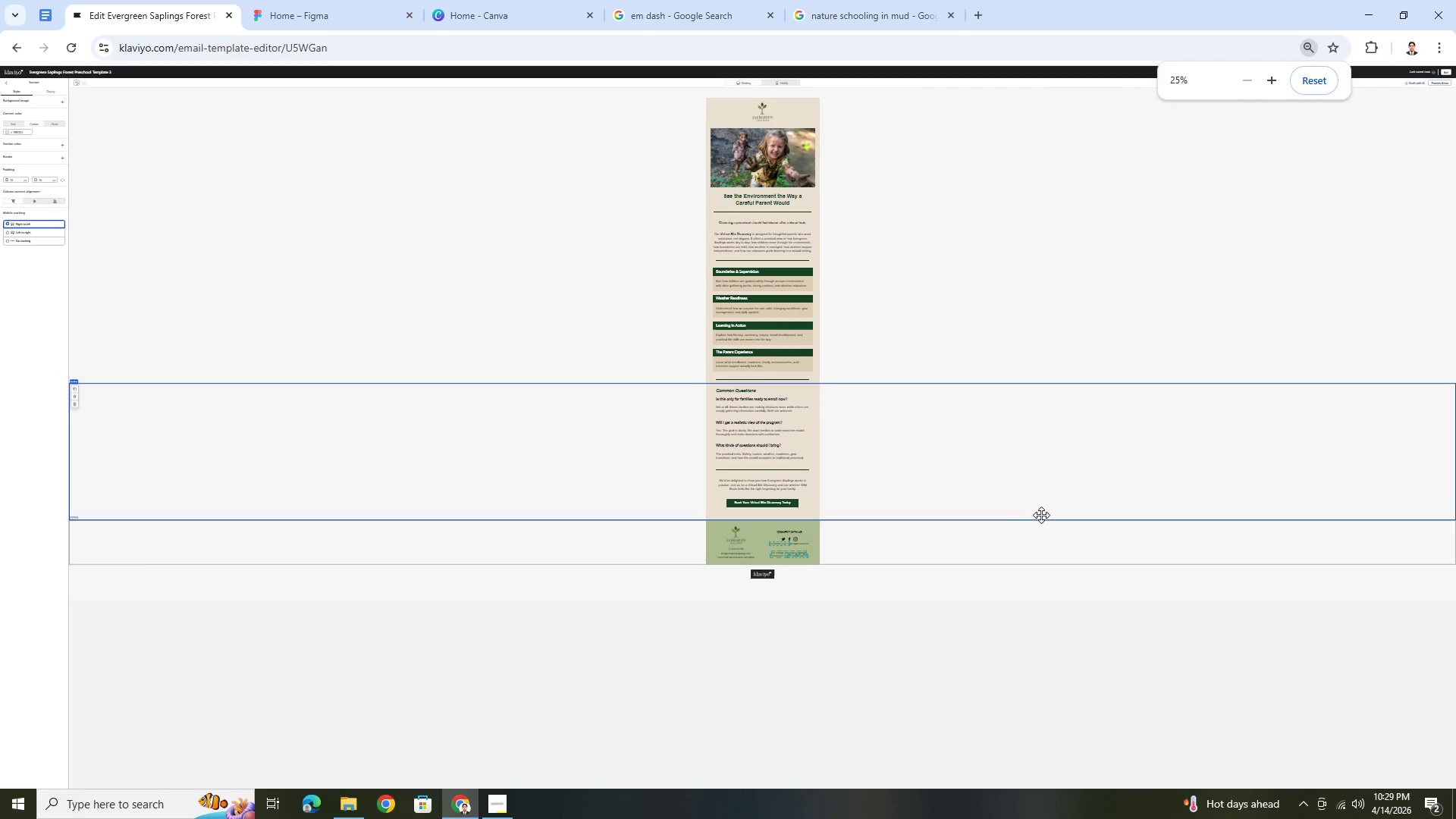 
hold_key(key=ControlLeft, duration=0.98)
 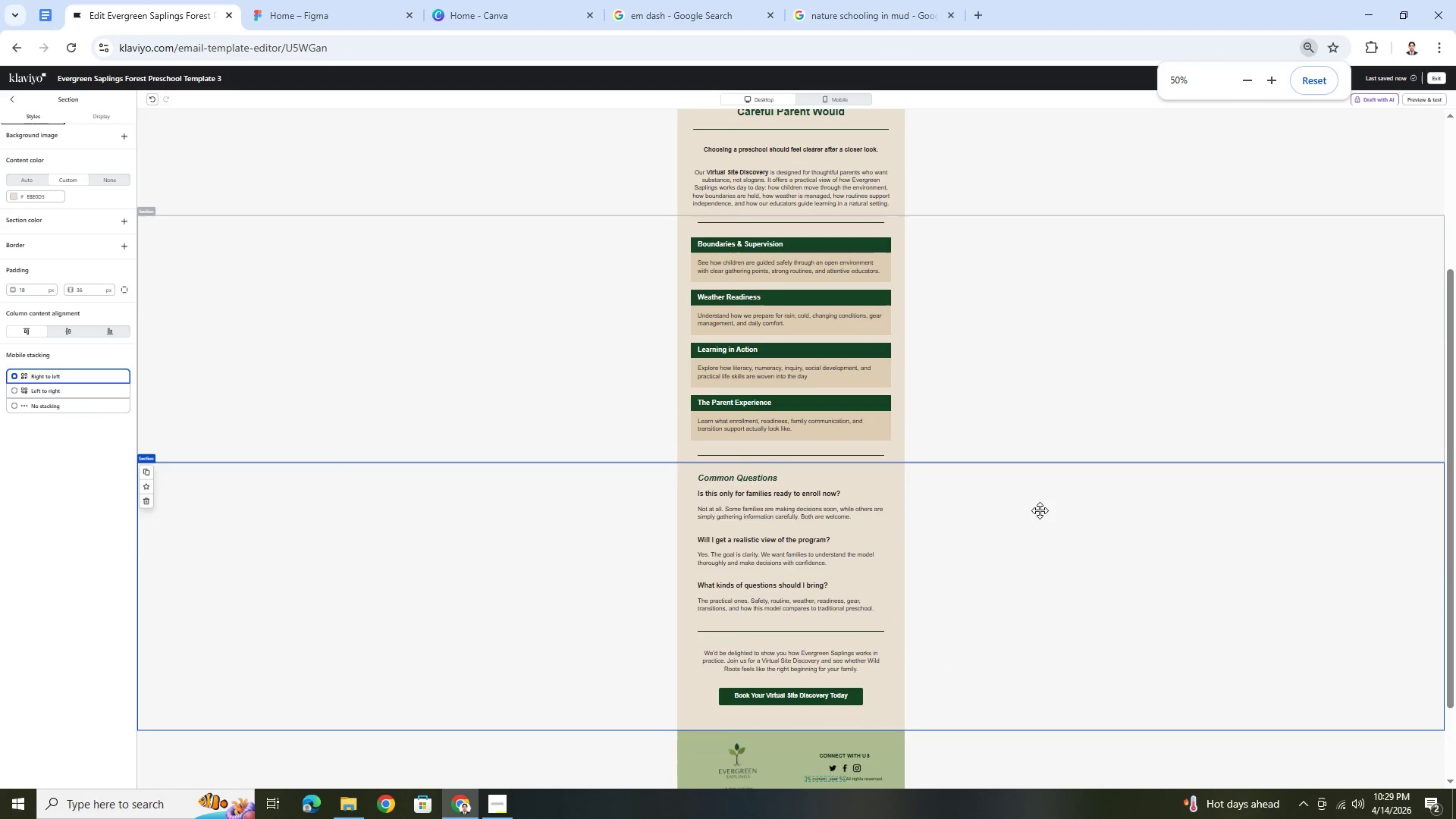 
scroll: coordinate [1059, 561], scroll_direction: down, amount: 5.0
 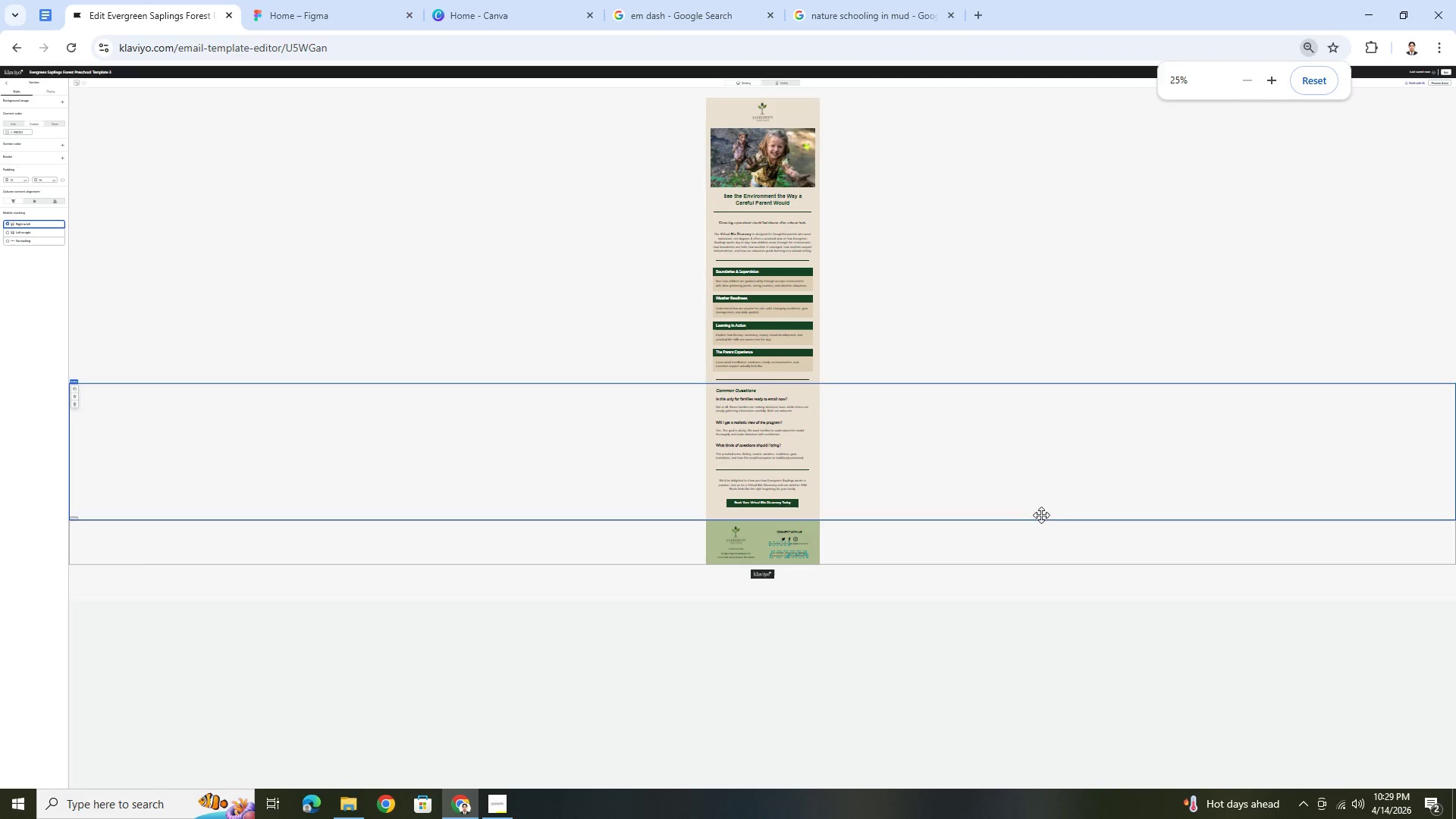 
scroll: coordinate [1037, 507], scroll_direction: up, amount: 2.0
 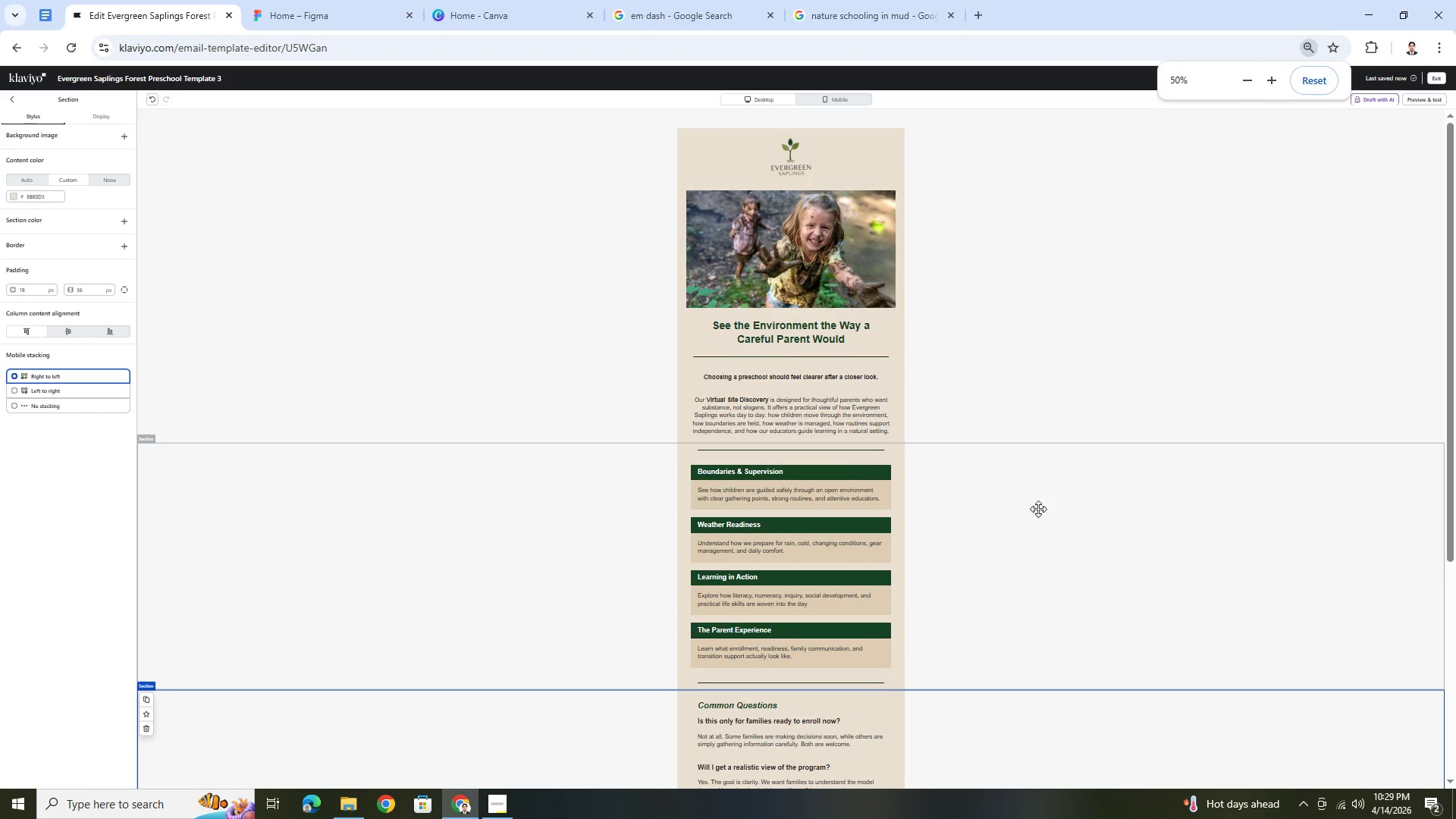 
key(Control+ControlLeft)
 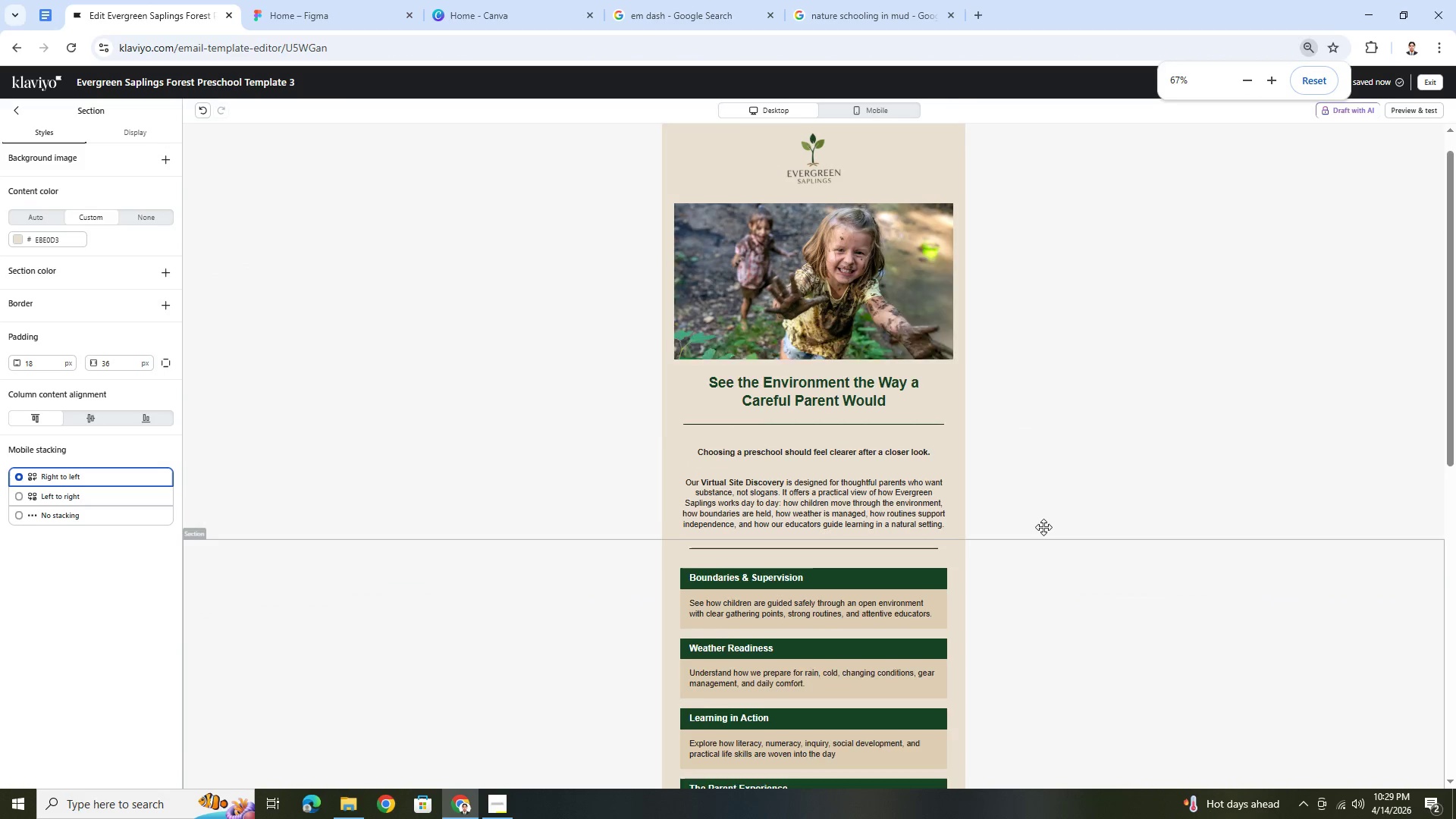 
hold_key(key=ControlLeft, duration=1.28)
scroll: coordinate [1044, 535], scroll_direction: down, amount: 2.0
 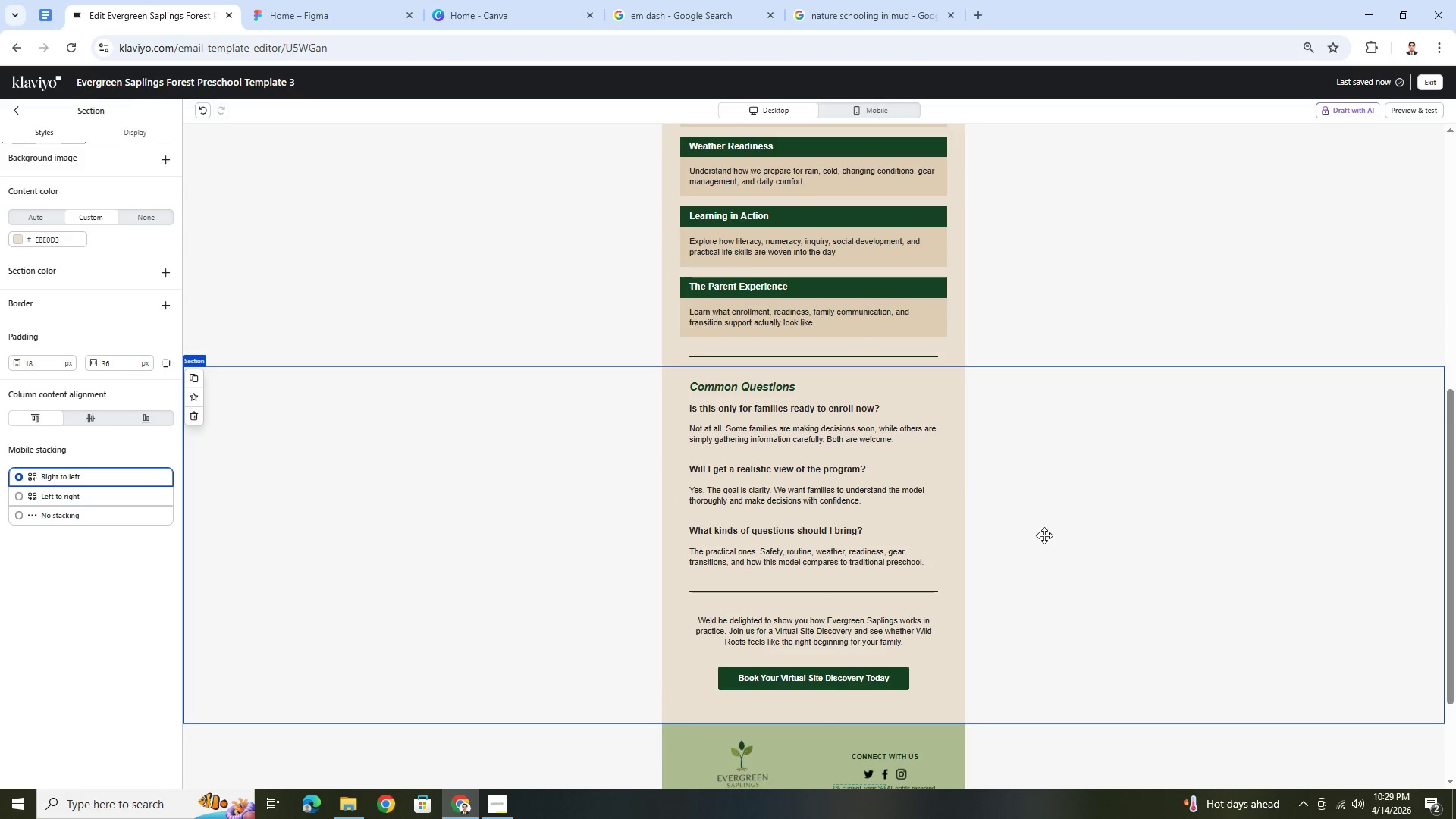 
scroll: coordinate [1044, 535], scroll_direction: up, amount: 1.0
 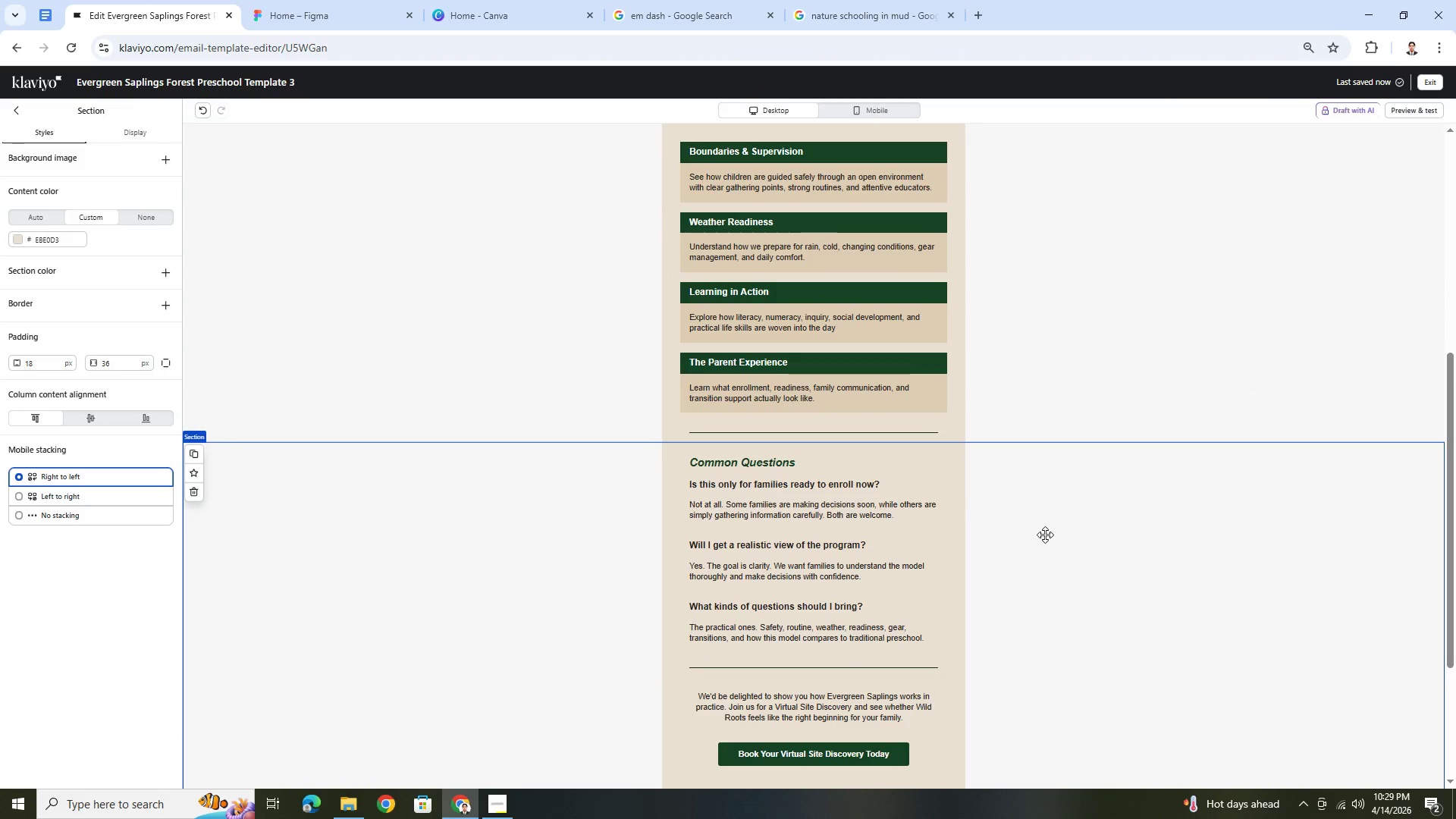 
wait(5.55)
 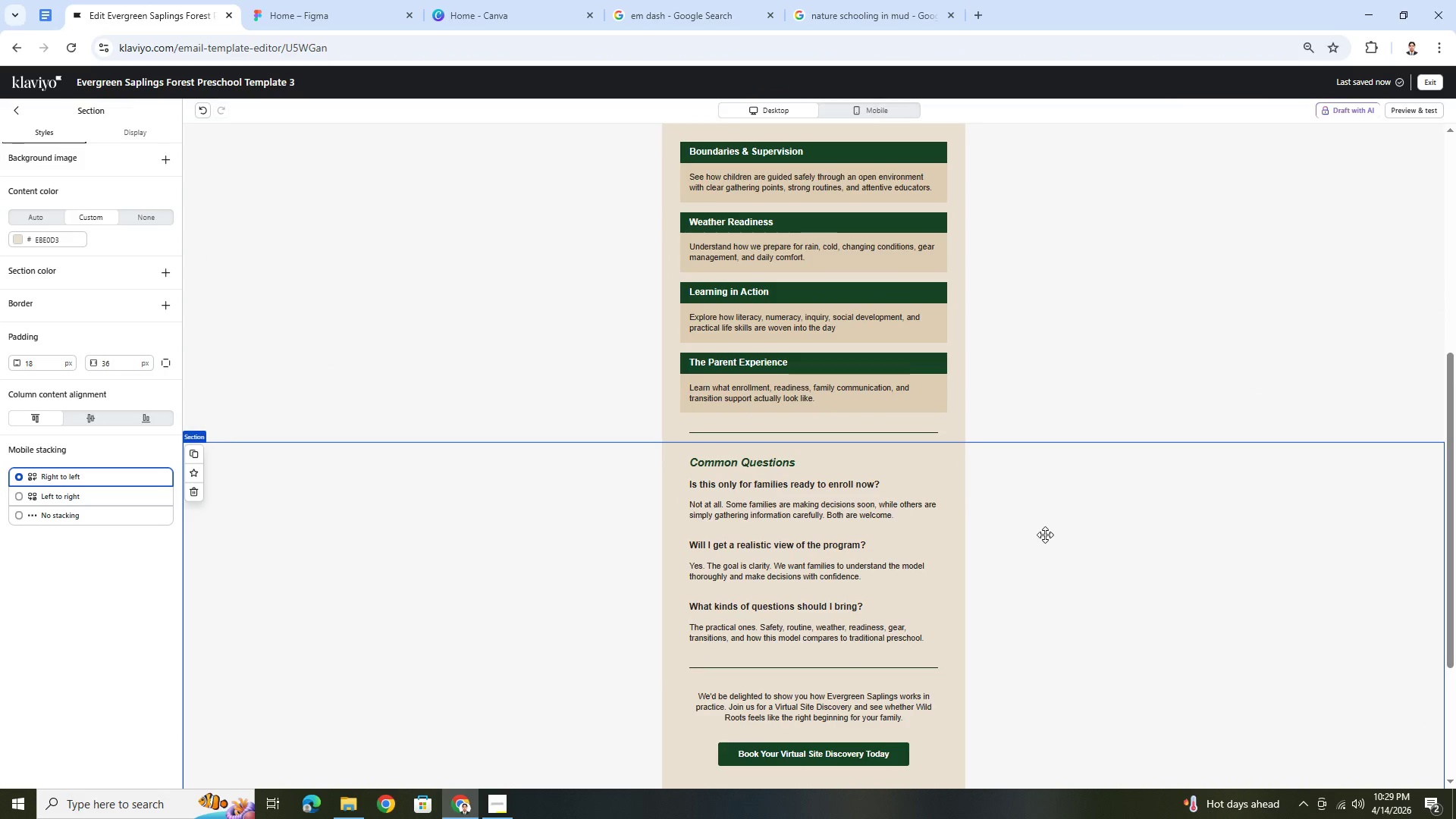 
scroll: coordinate [1056, 515], scroll_direction: up, amount: 5.0
 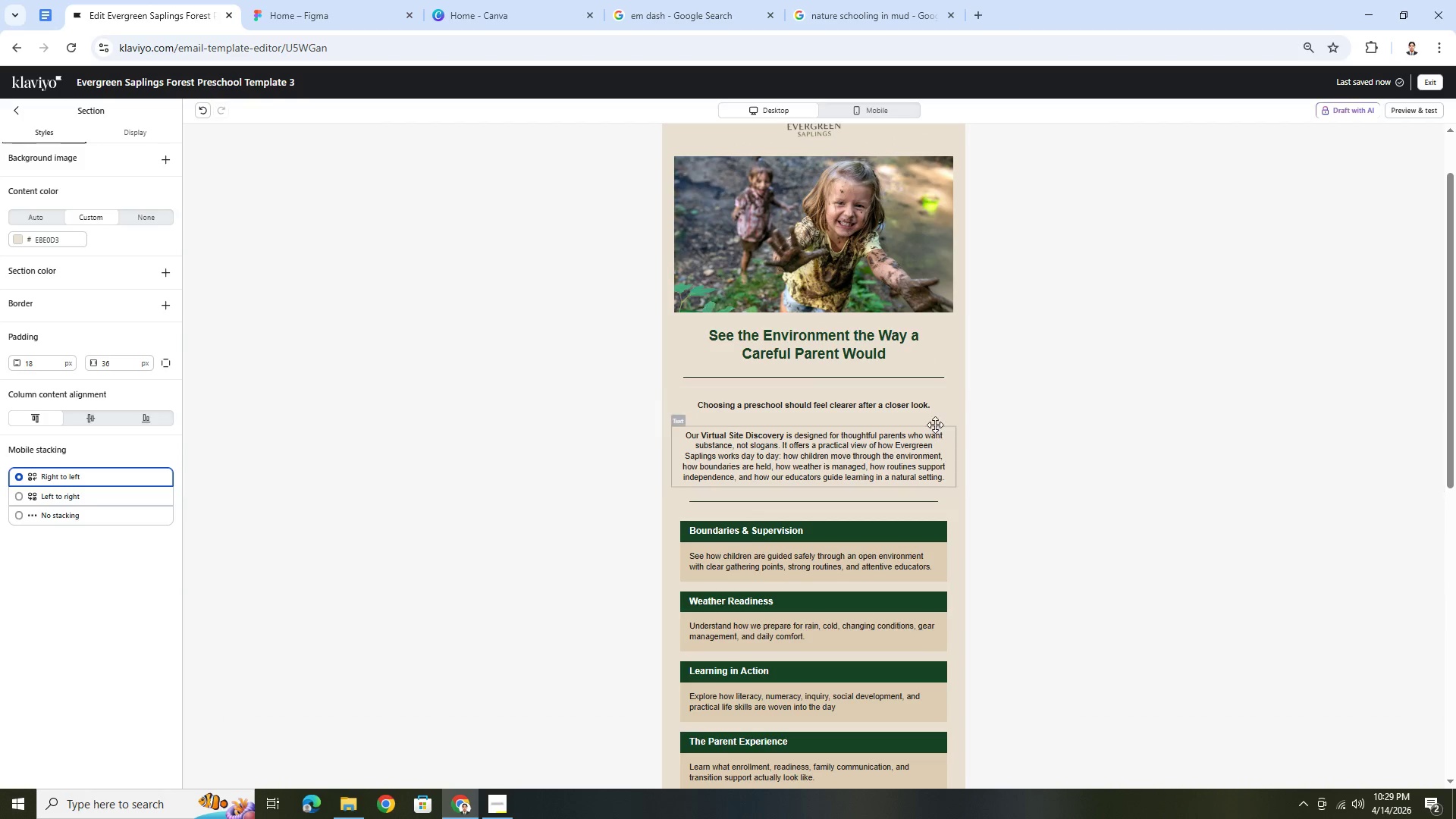 
wait(6.27)
 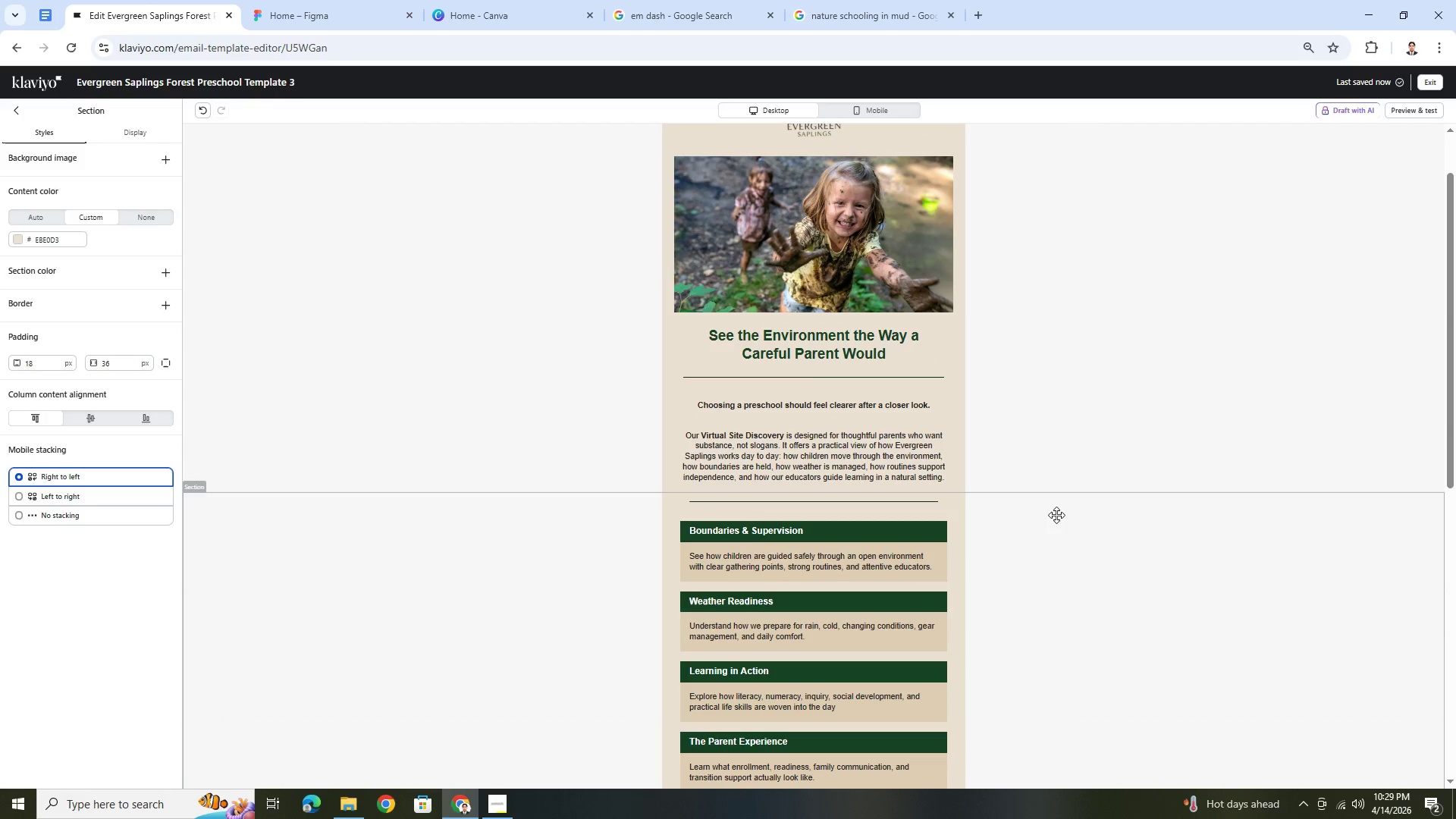 
left_click([912, 11])
 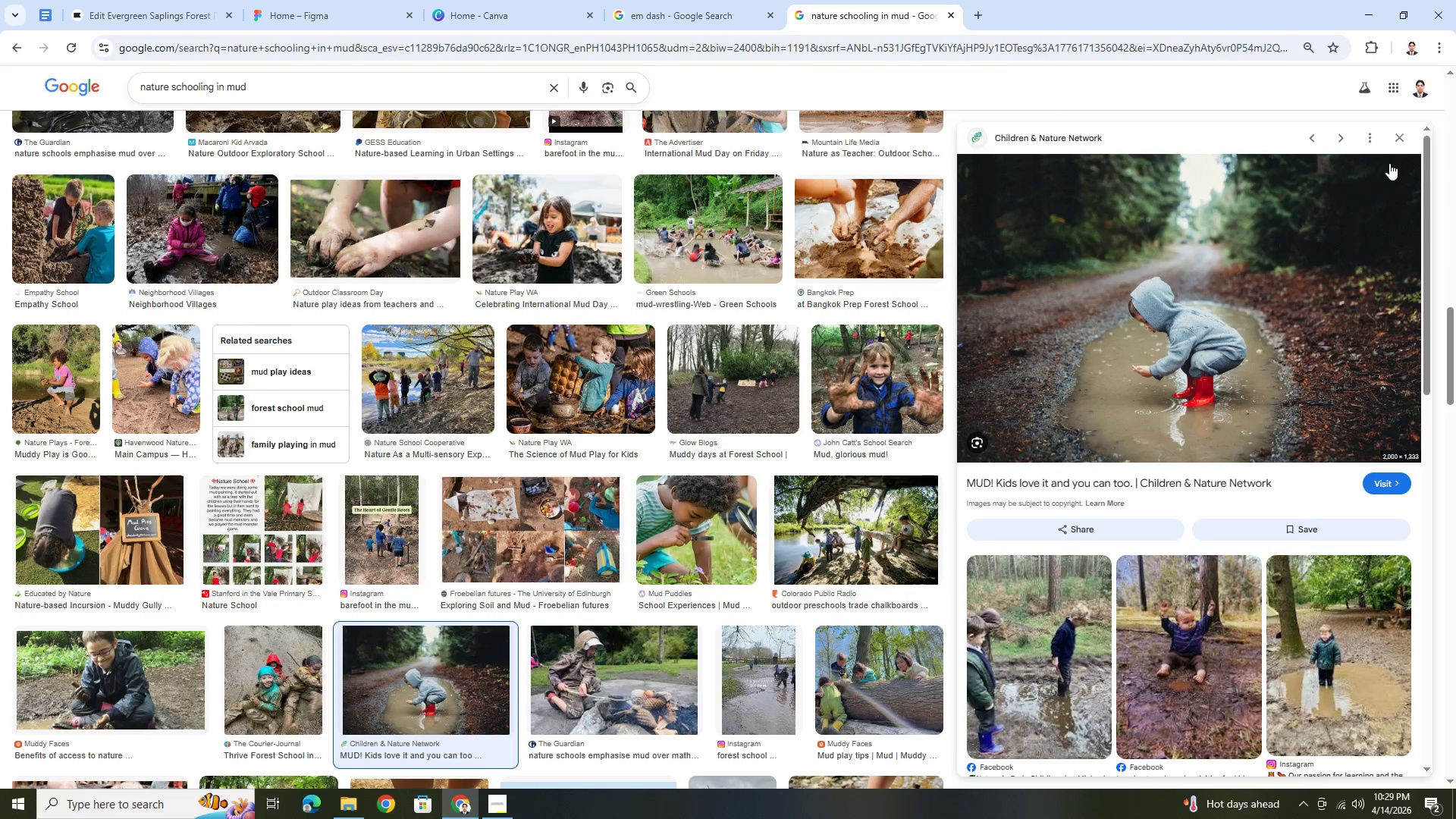 
left_click([1398, 129])
 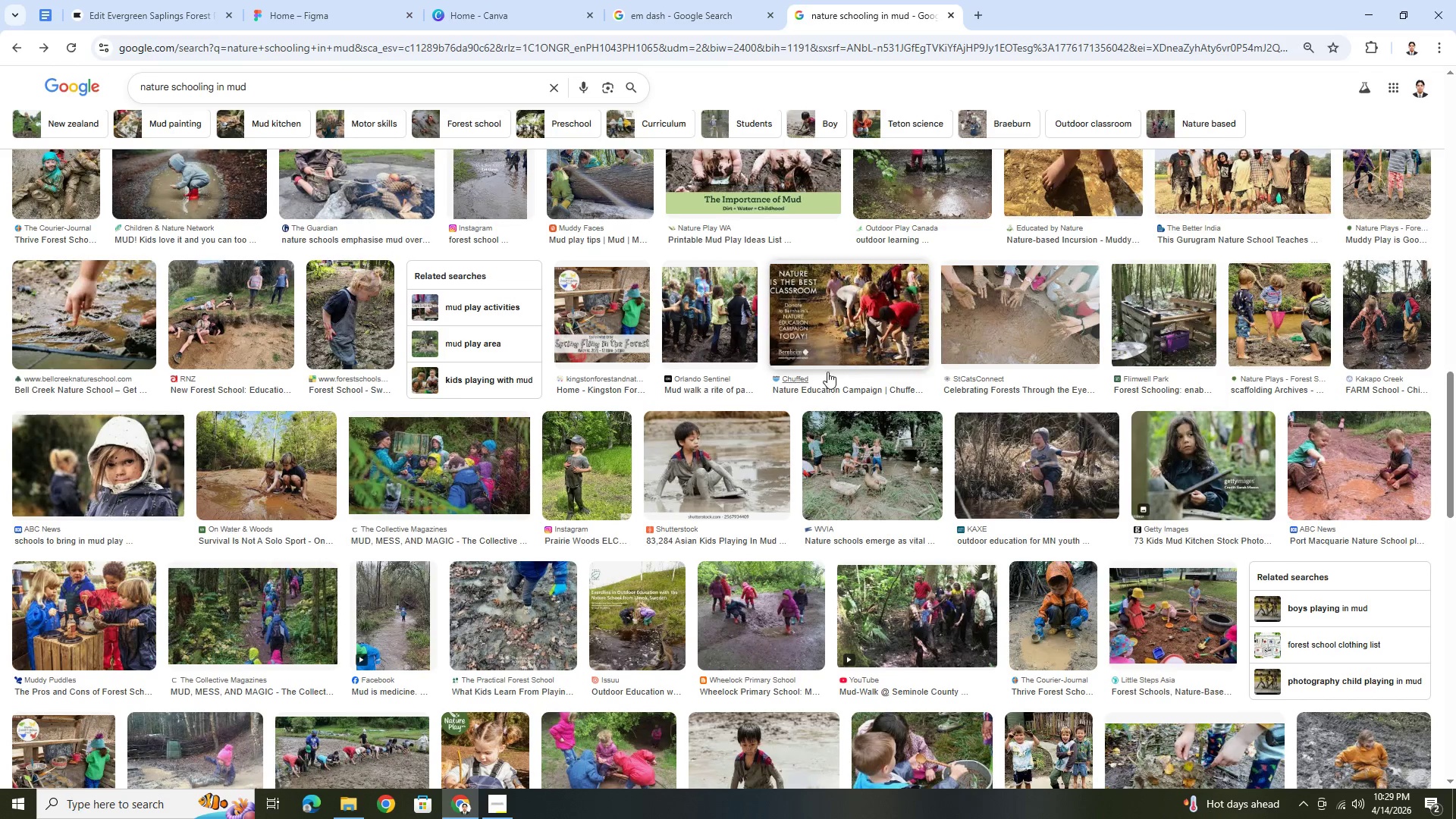 
scroll: coordinate [821, 378], scroll_direction: up, amount: 11.0
 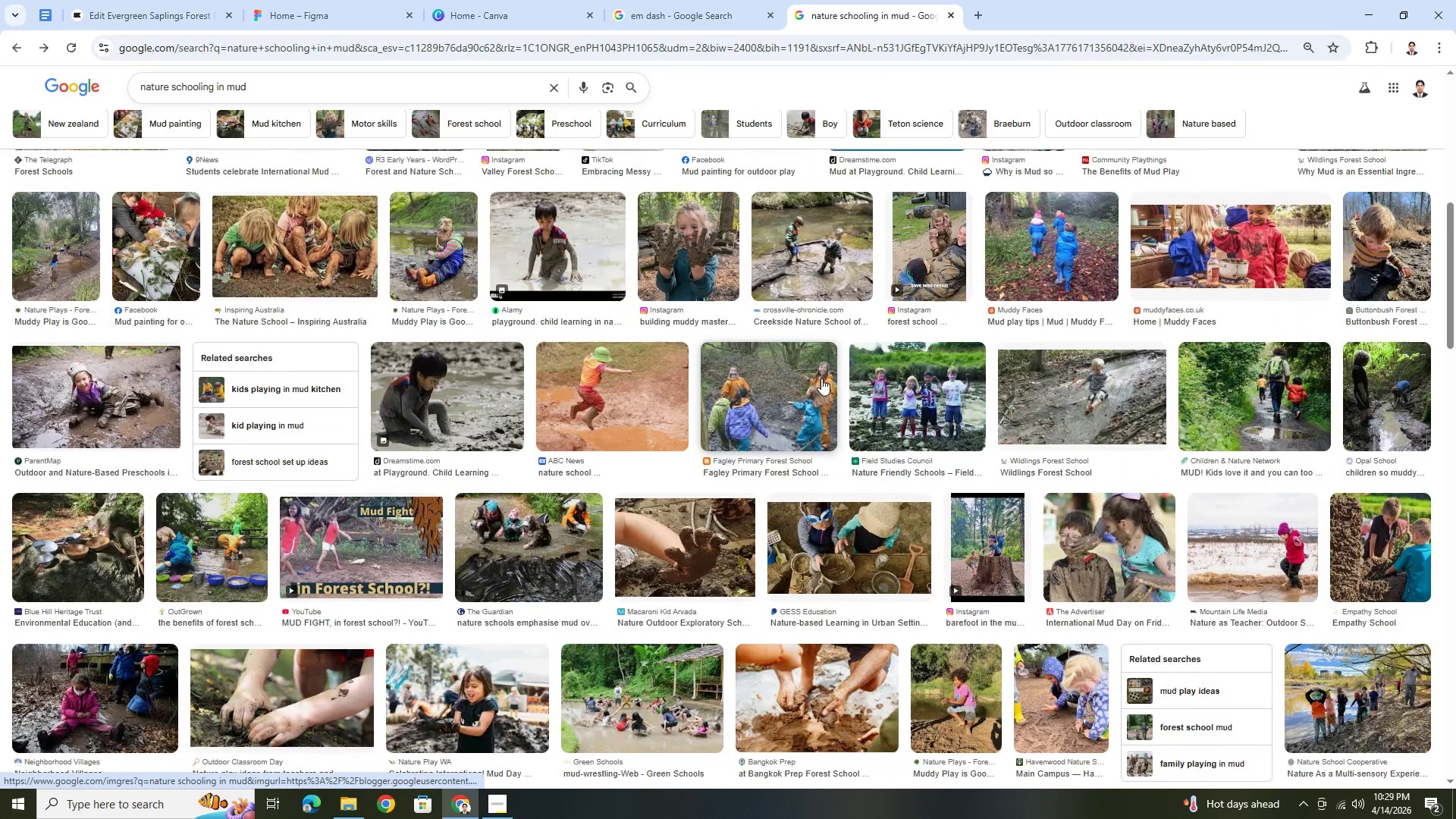 
scroll: coordinate [821, 379], scroll_direction: down, amount: 2.0
 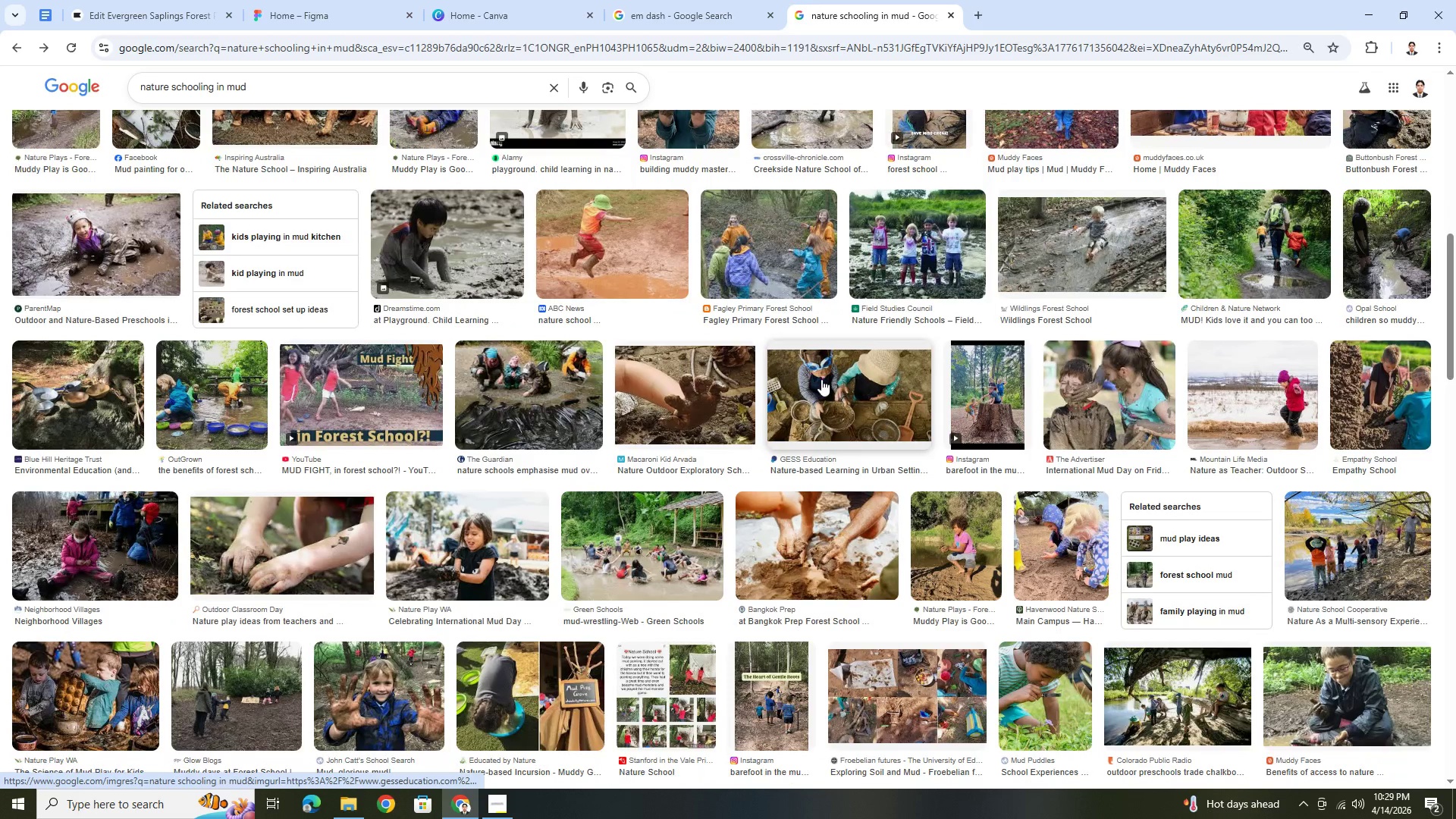 
scroll: coordinate [820, 379], scroll_direction: up, amount: 14.0
 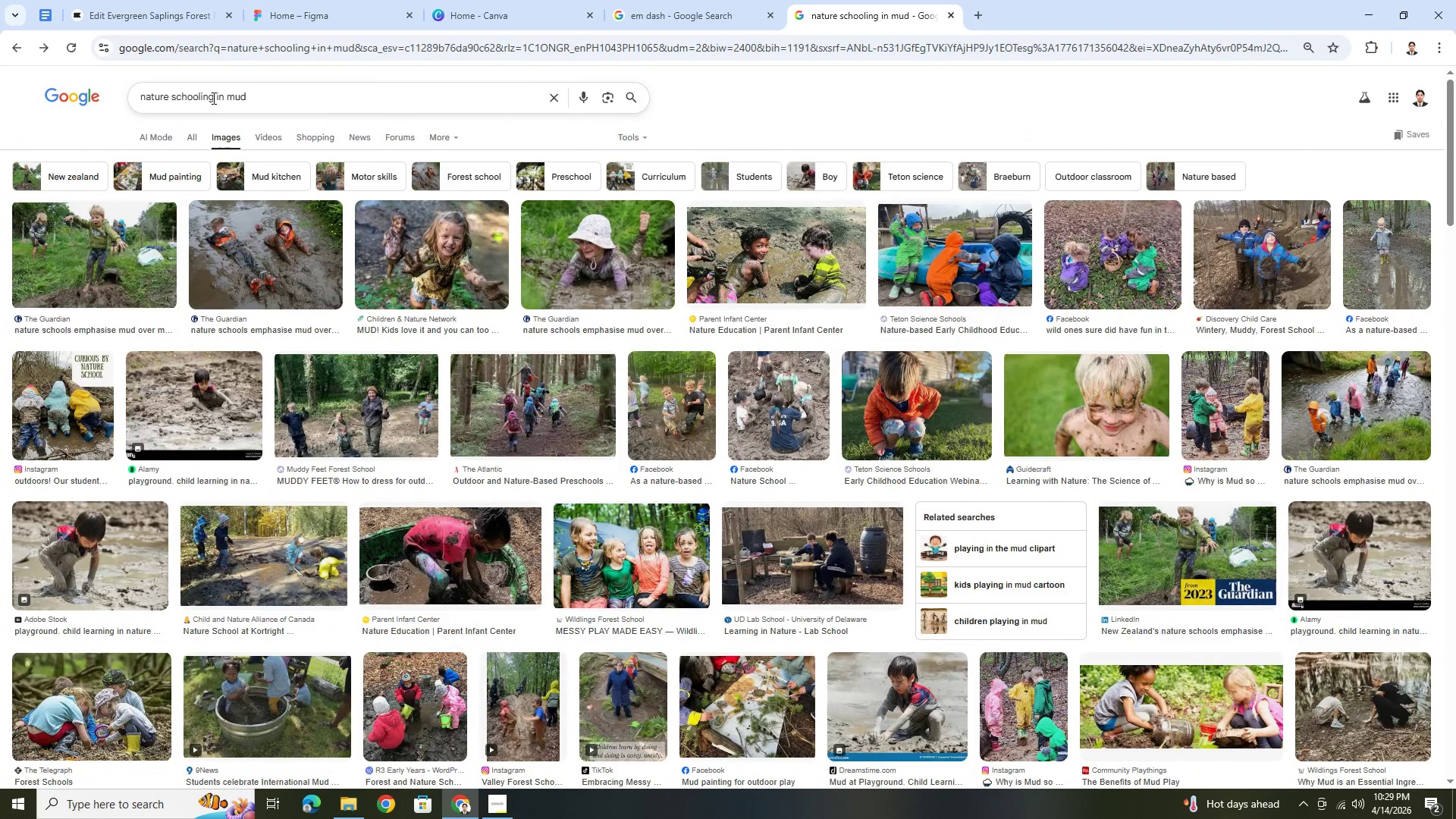 
left_click_drag(start_coordinate=[216, 97], to_coordinate=[301, 104])
 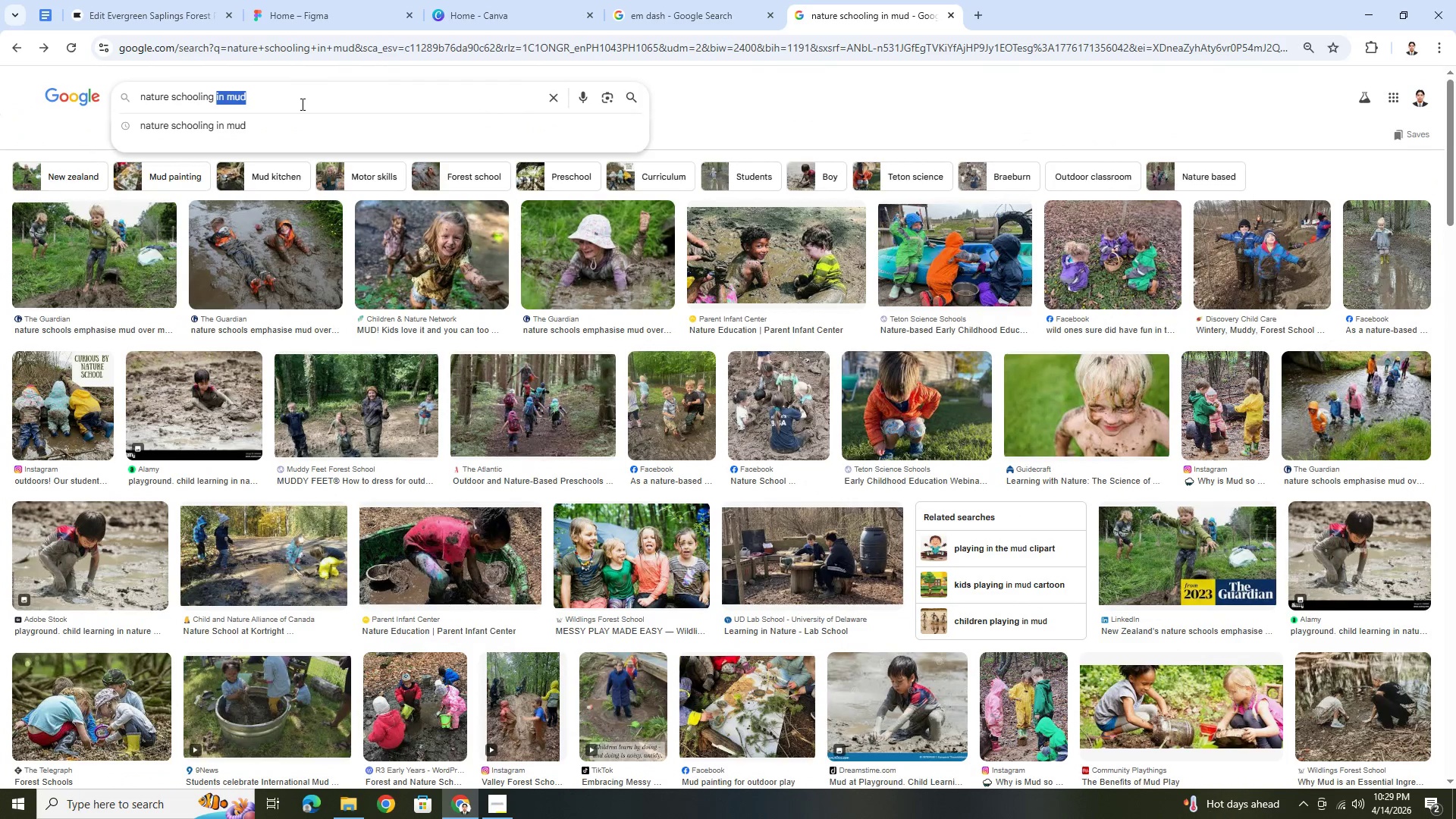 
type(site)
 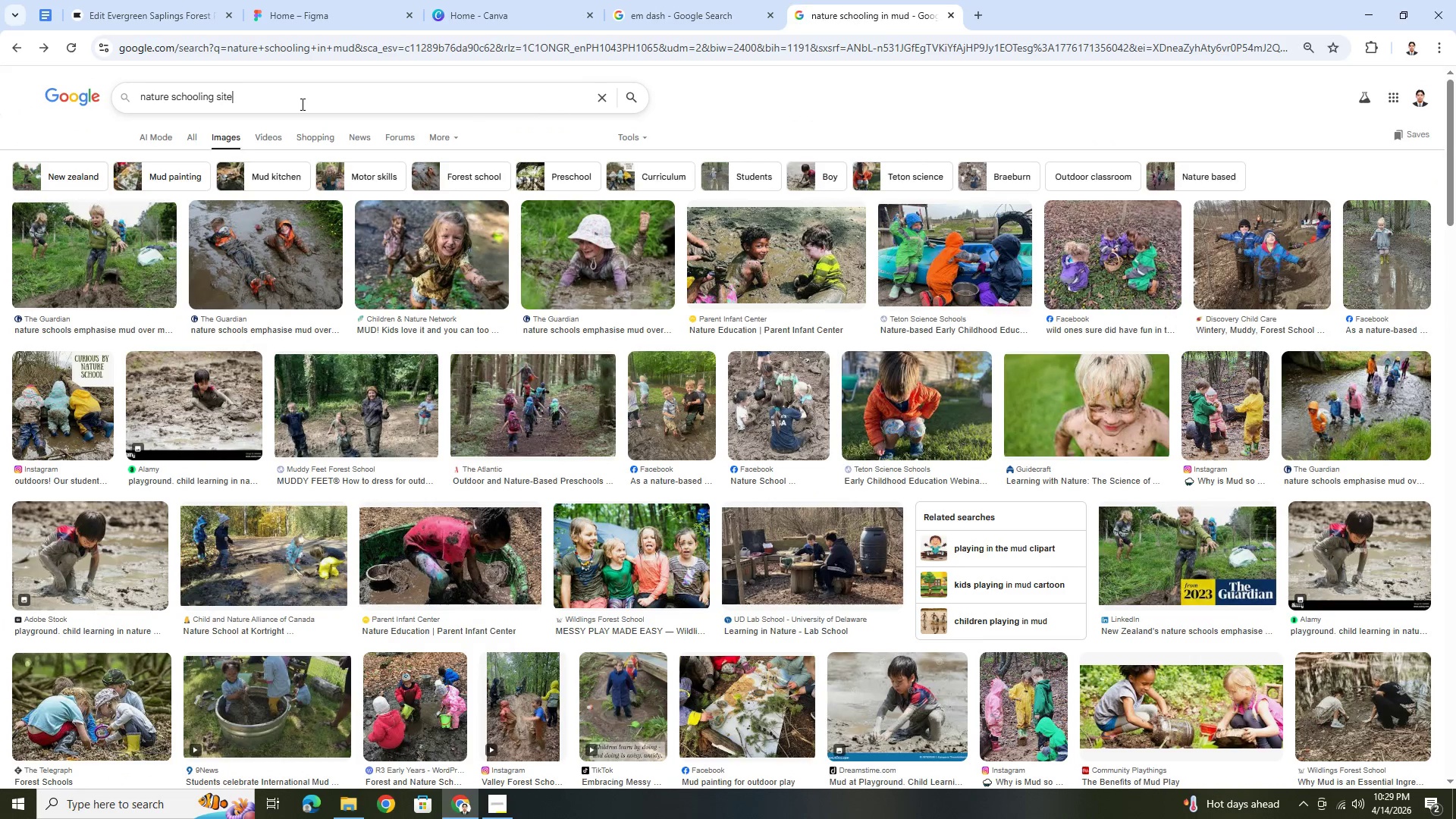 
key(Enter)
 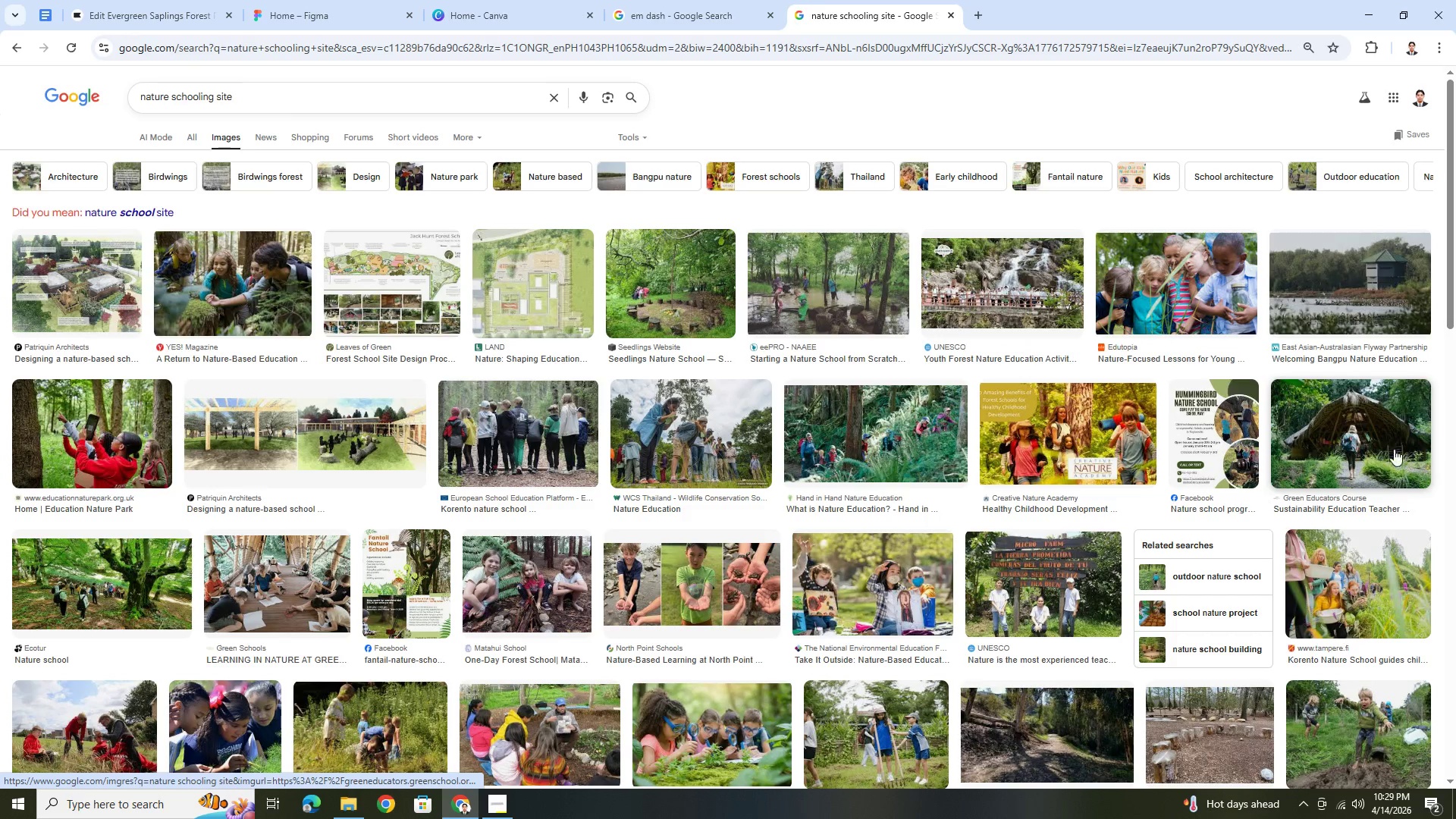 
wait(10.53)
 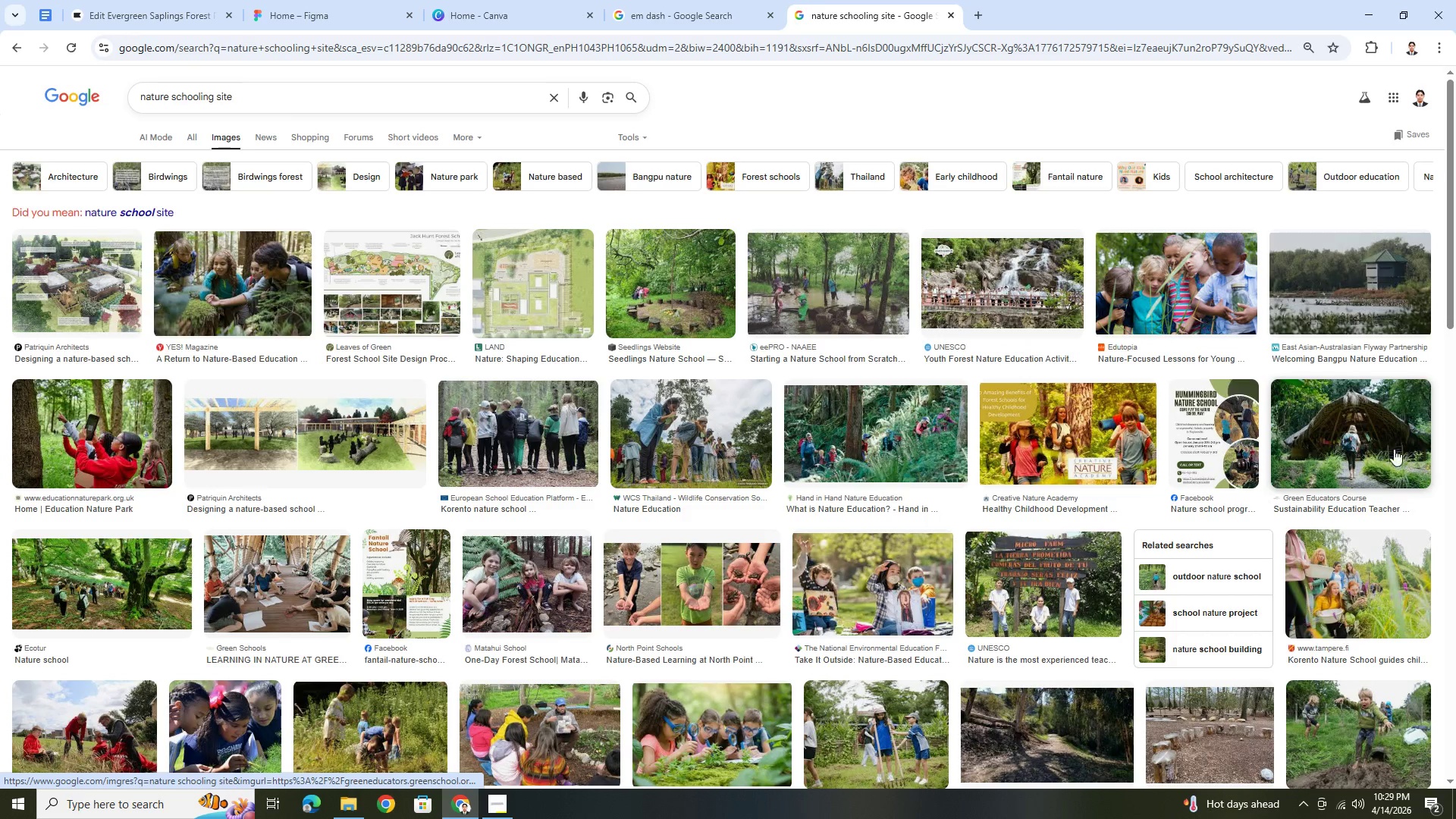 
scroll: coordinate [1280, 494], scroll_direction: down, amount: 3.0
 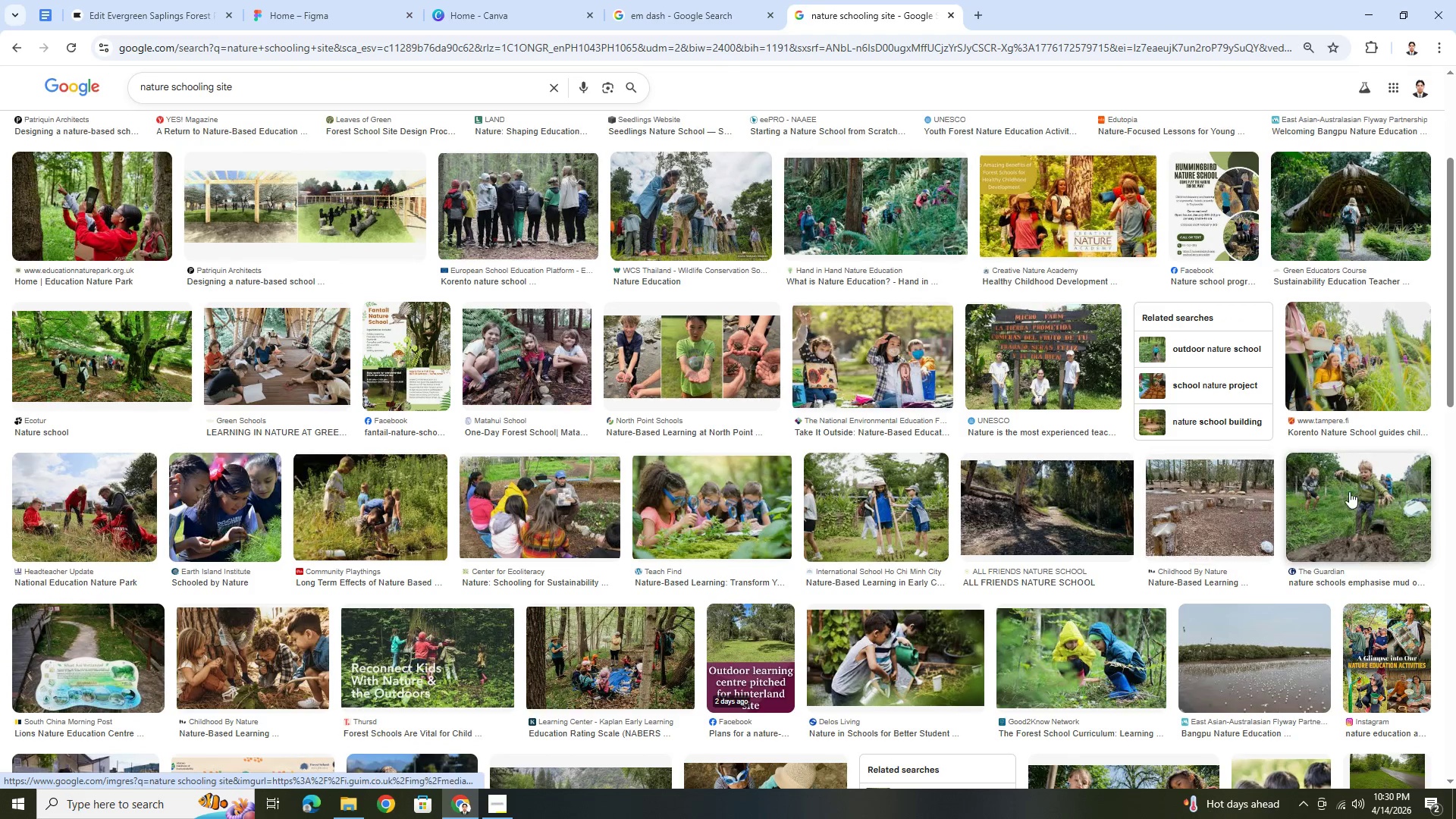 
scroll: coordinate [1414, 488], scroll_direction: up, amount: 4.0
 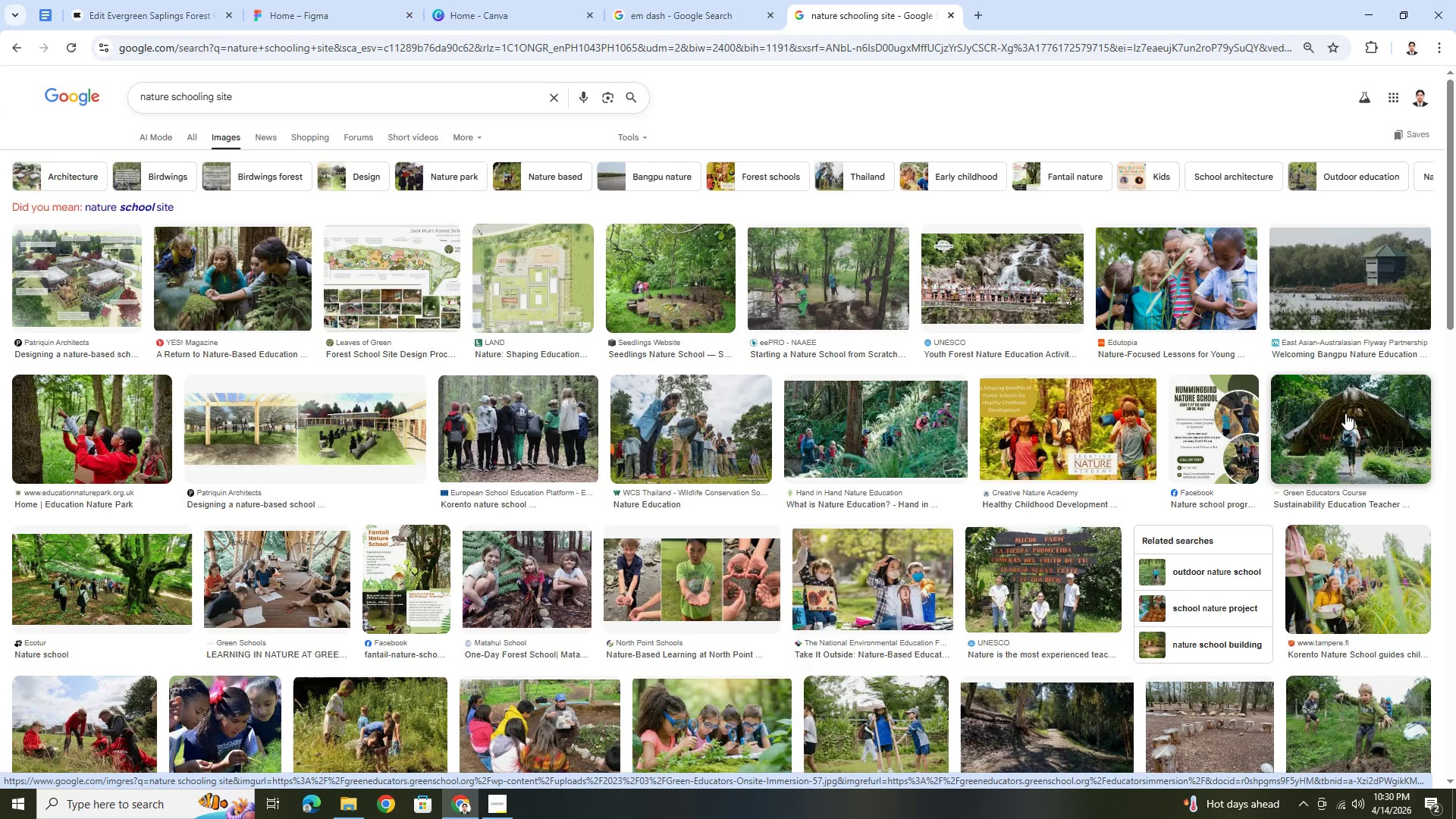 
wait(5.66)
 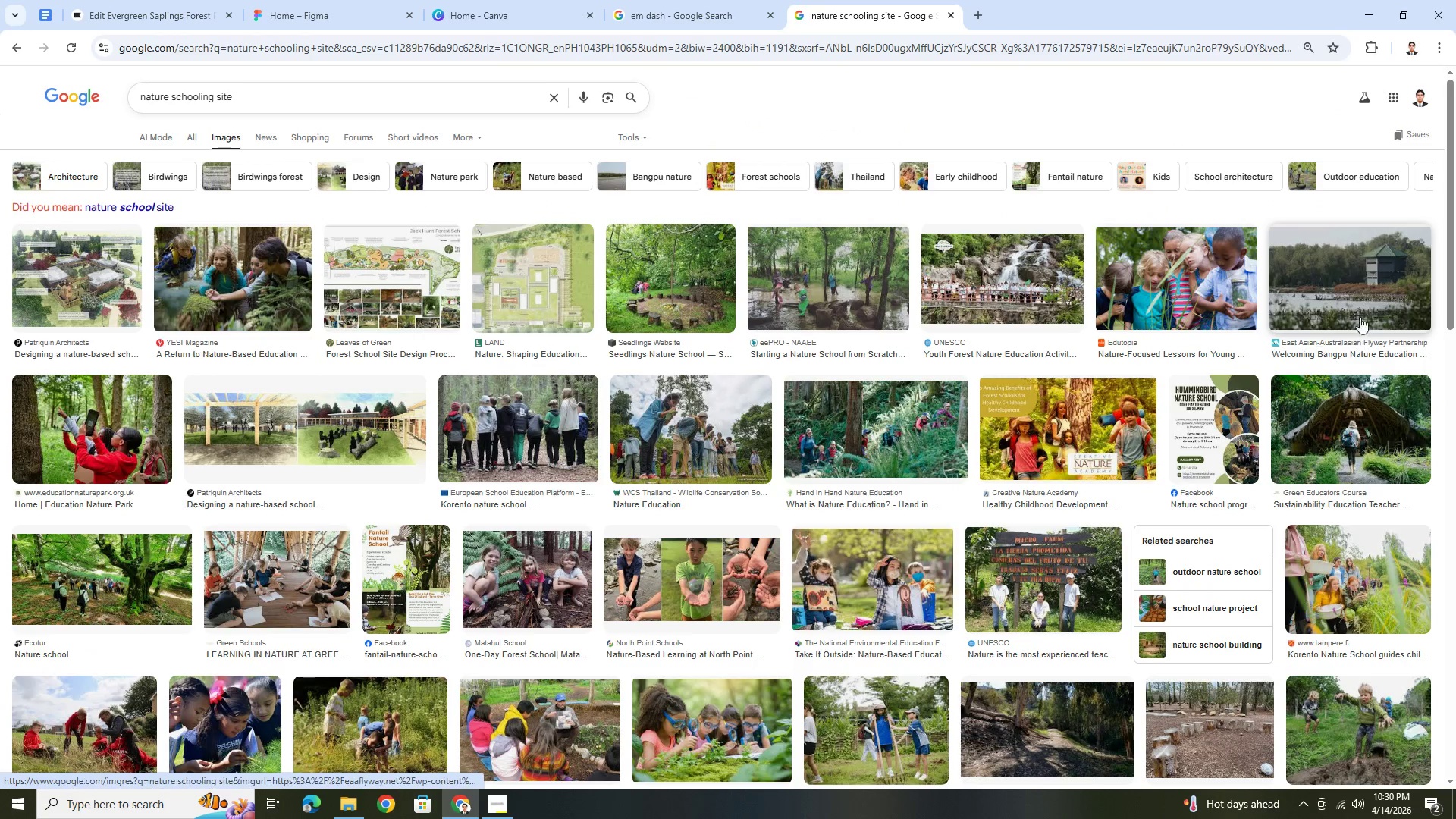 
left_click([681, 290])
 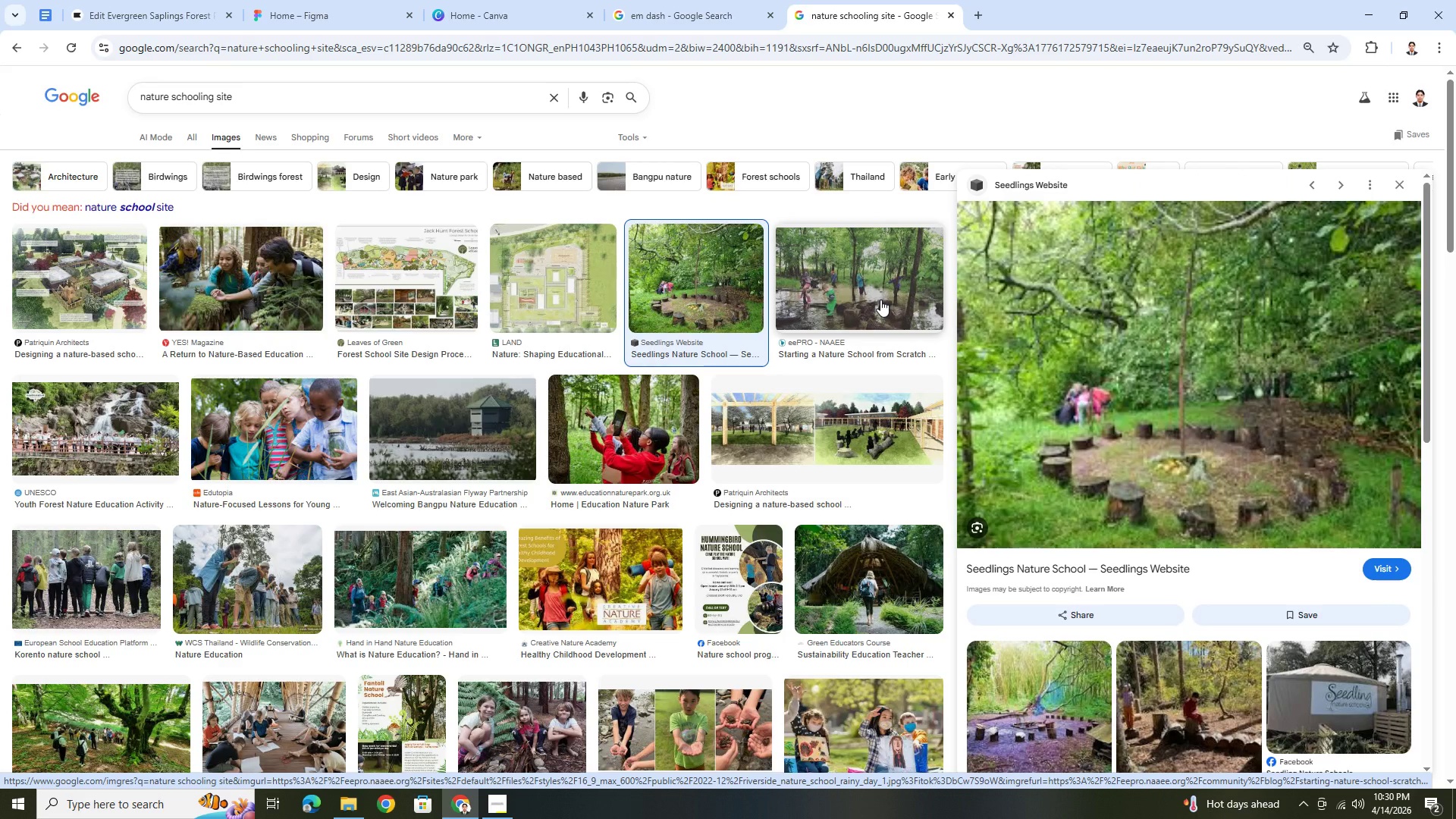 
scroll: coordinate [1261, 522], scroll_direction: down, amount: 4.0
 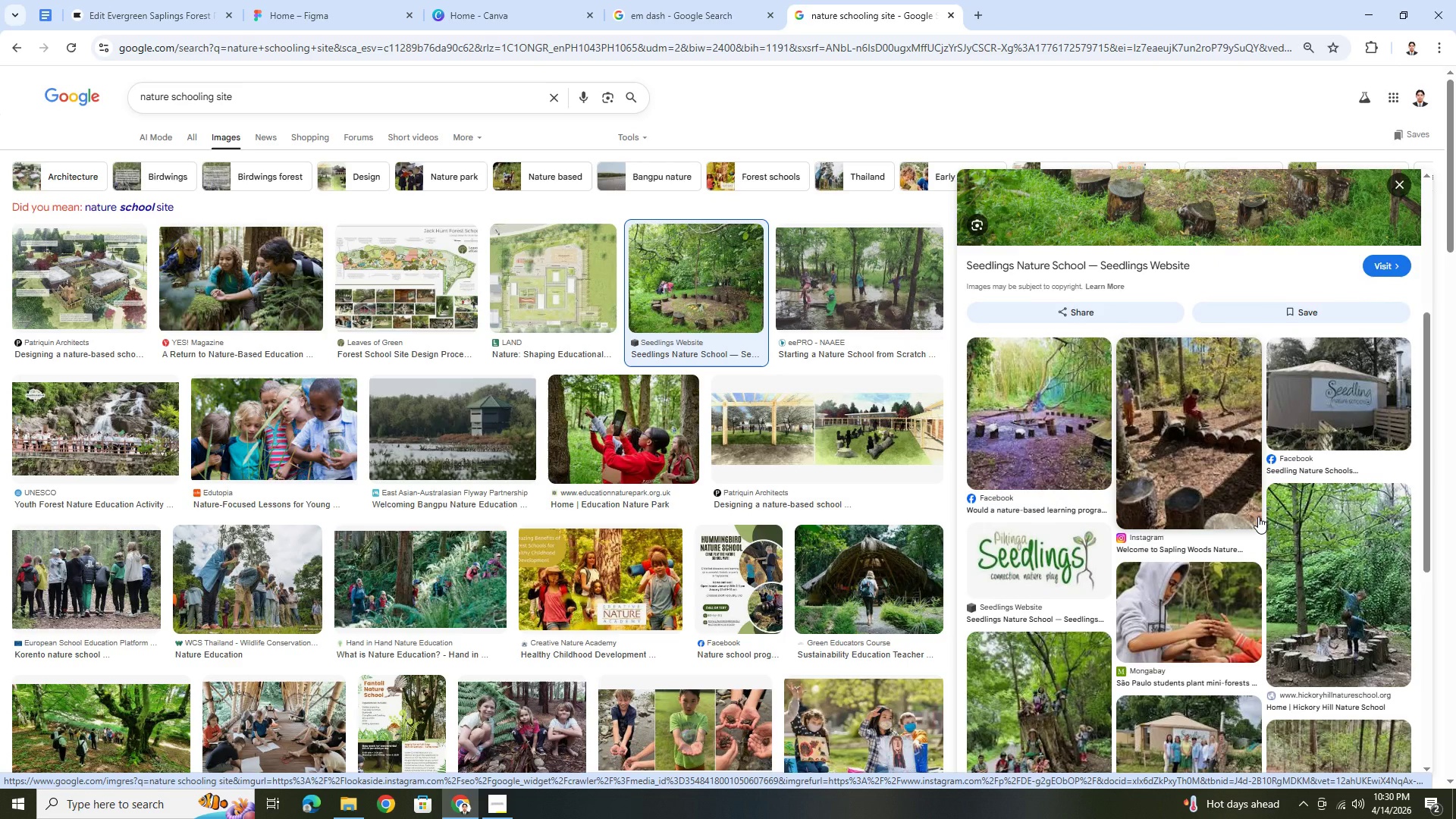 
scroll: coordinate [1258, 516], scroll_direction: up, amount: 2.0
 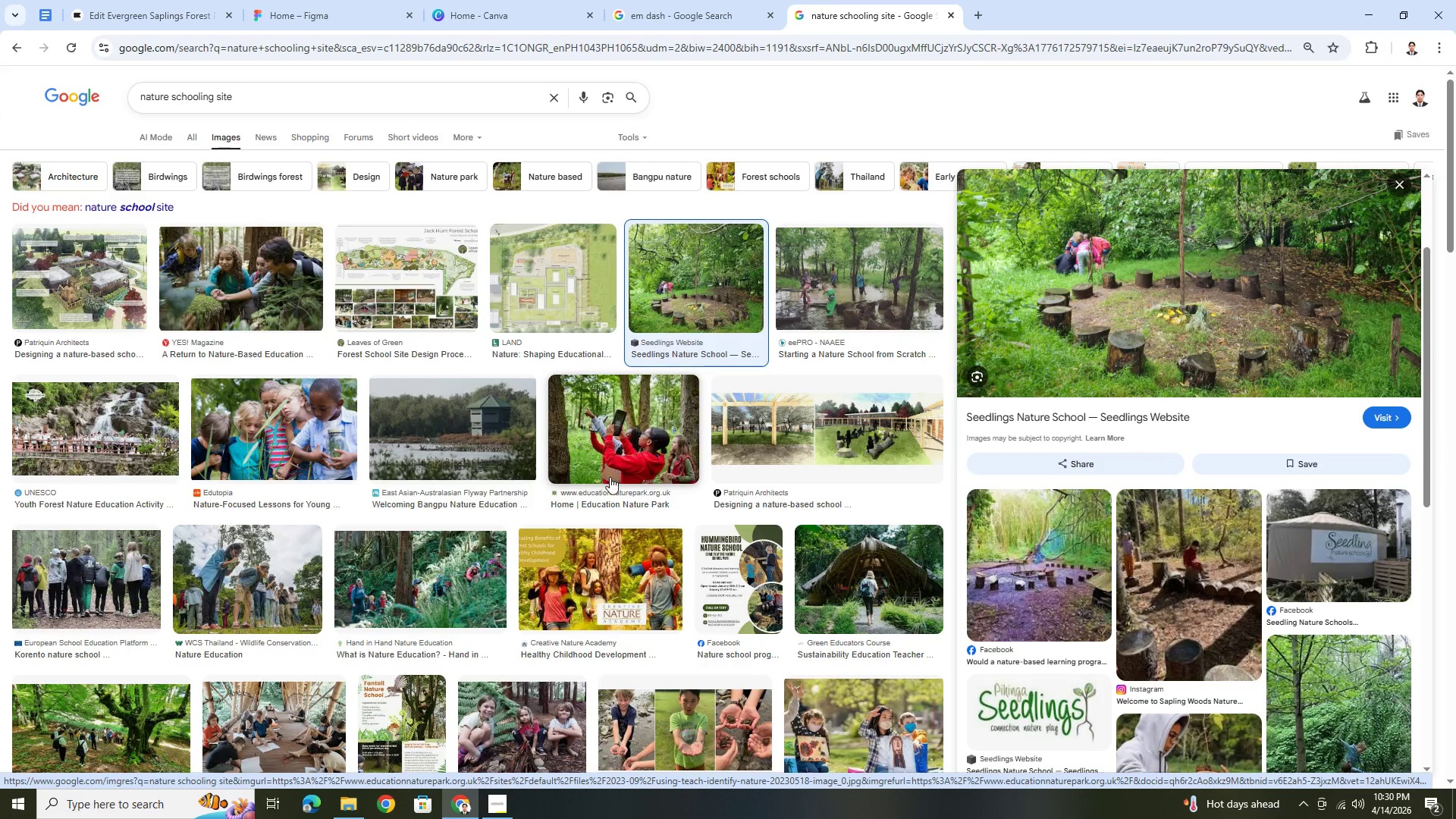 
wait(7.39)
 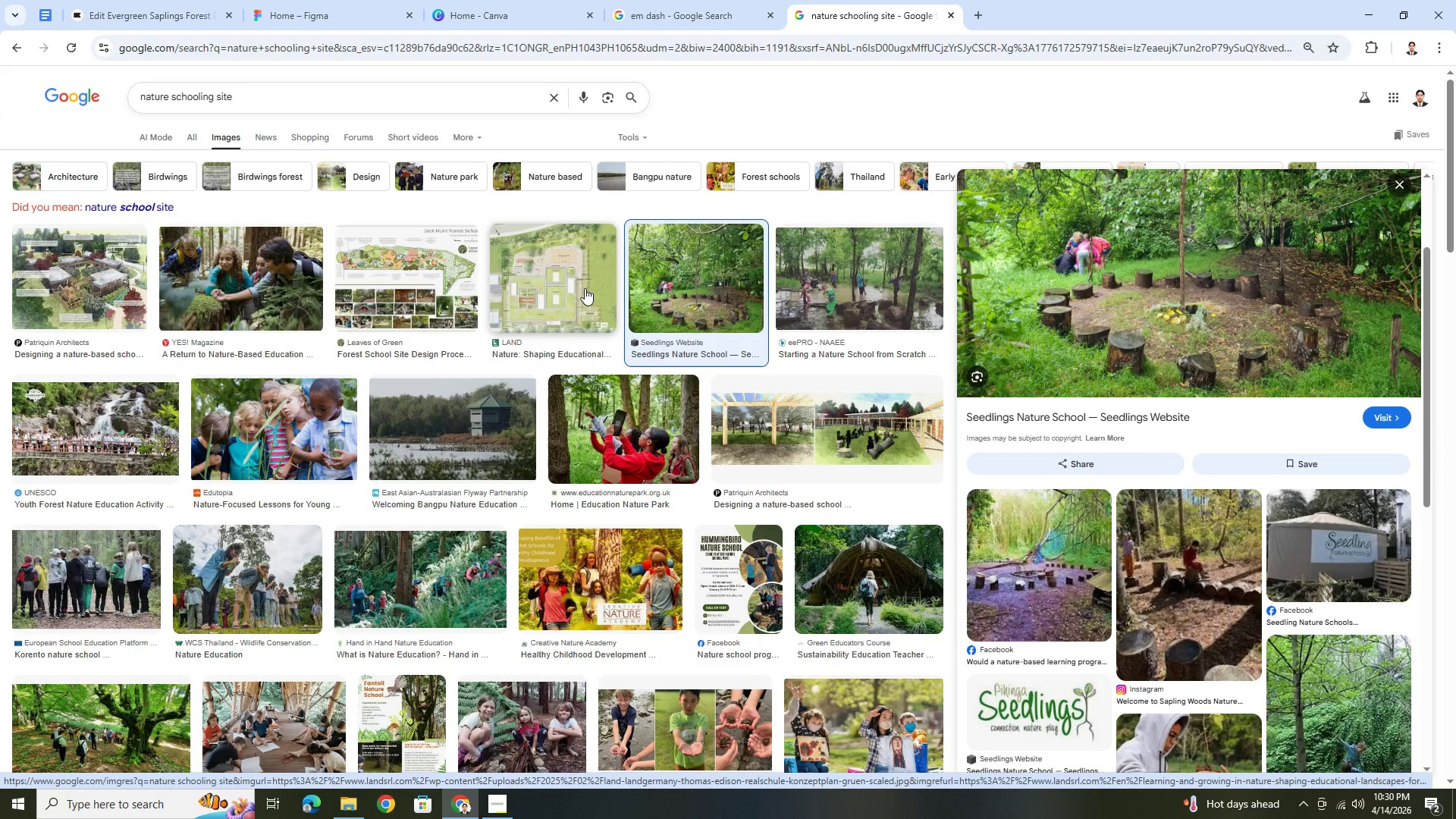 
left_click([860, 431])
 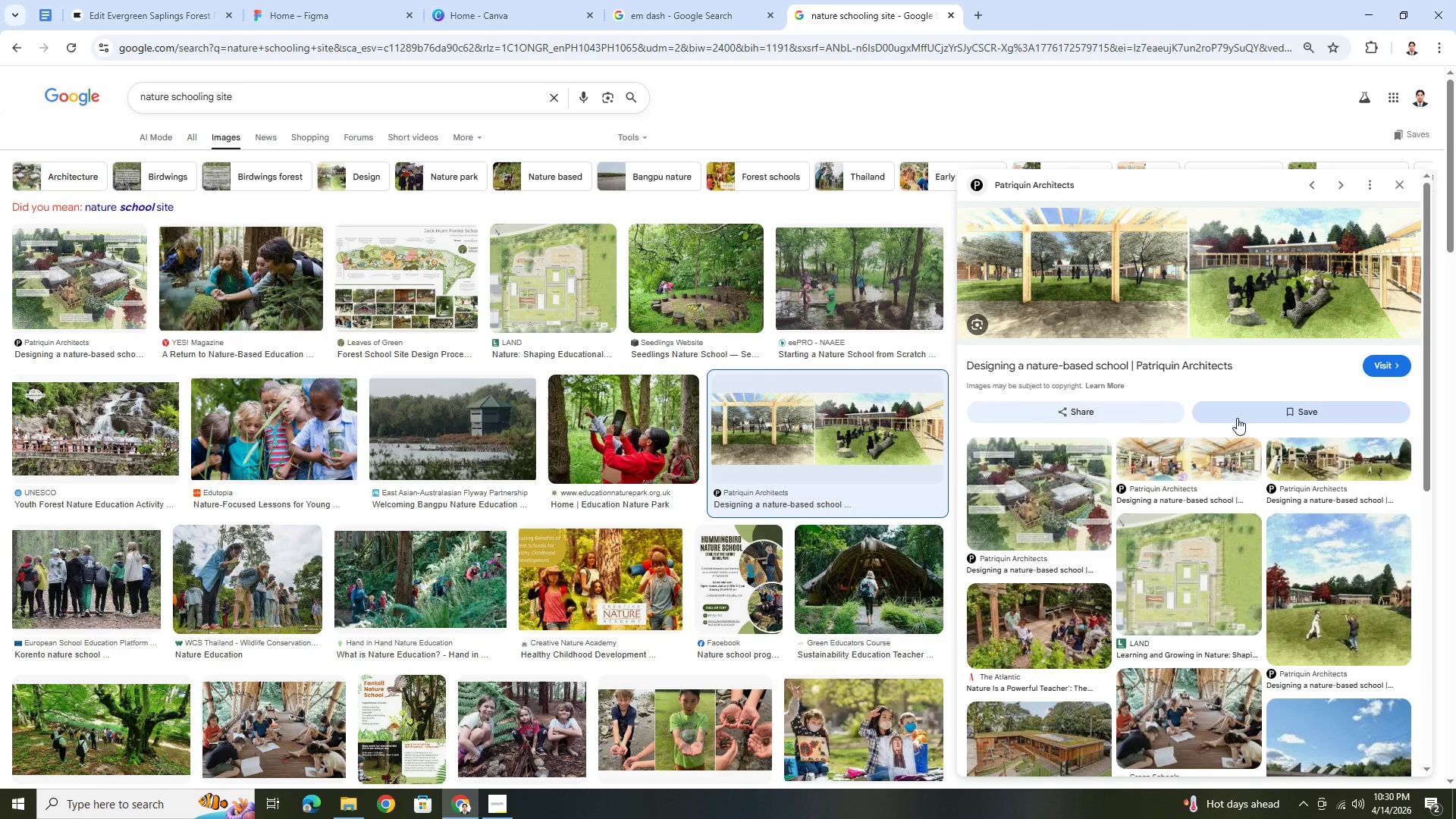 
wait(5.56)
 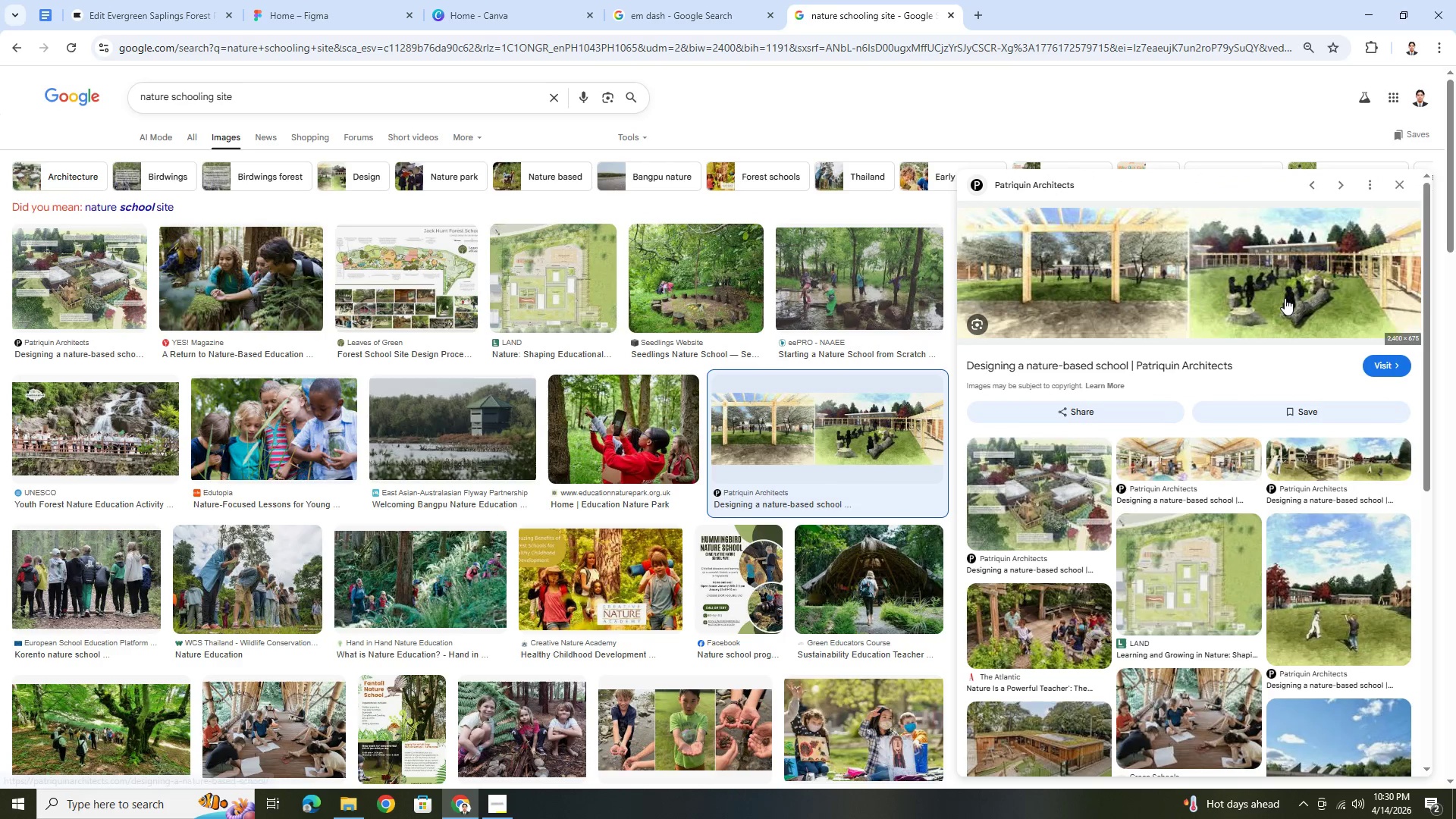 
scroll: coordinate [1336, 496], scroll_direction: down, amount: 4.0
 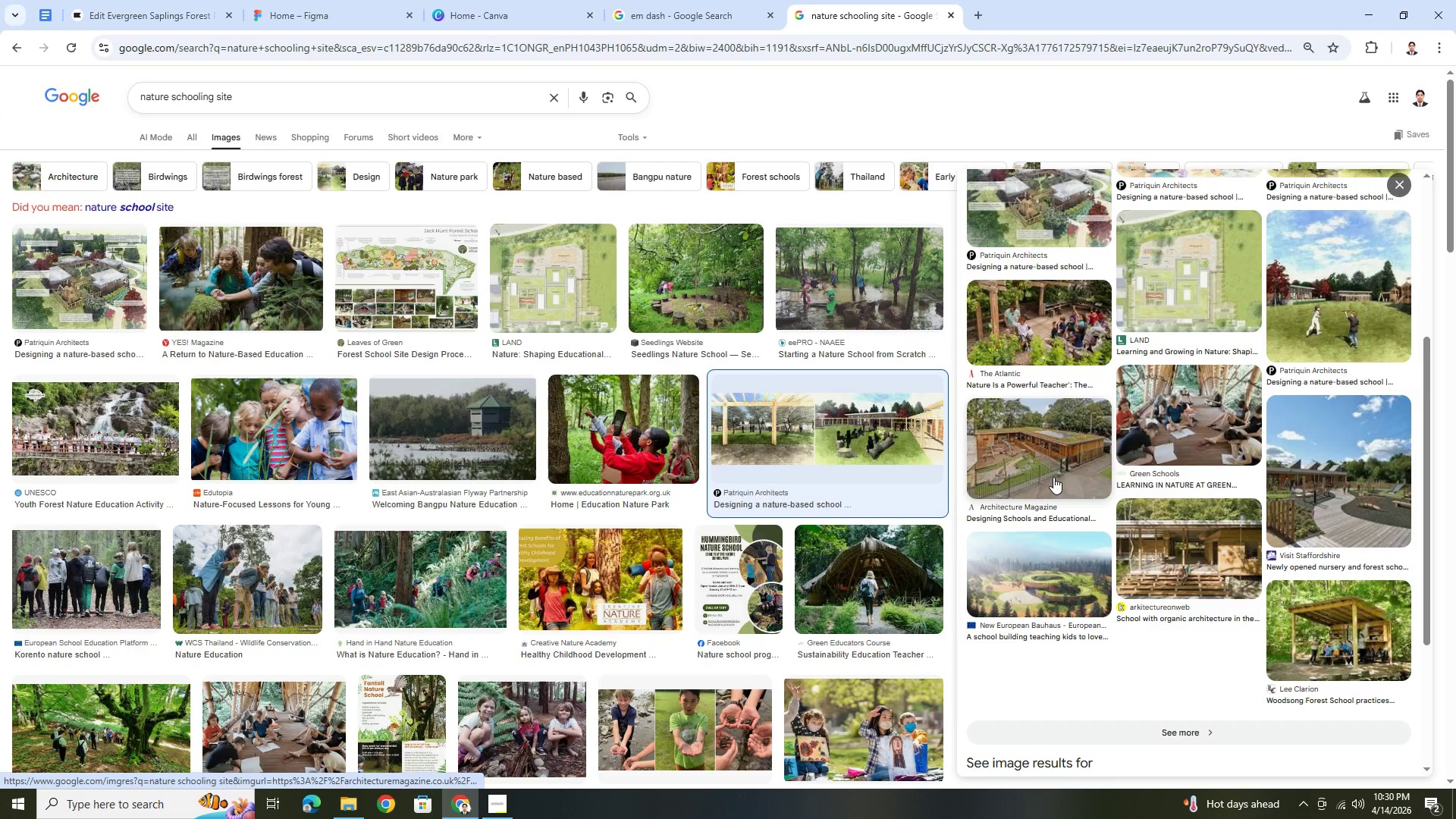 
left_click([1053, 477])
 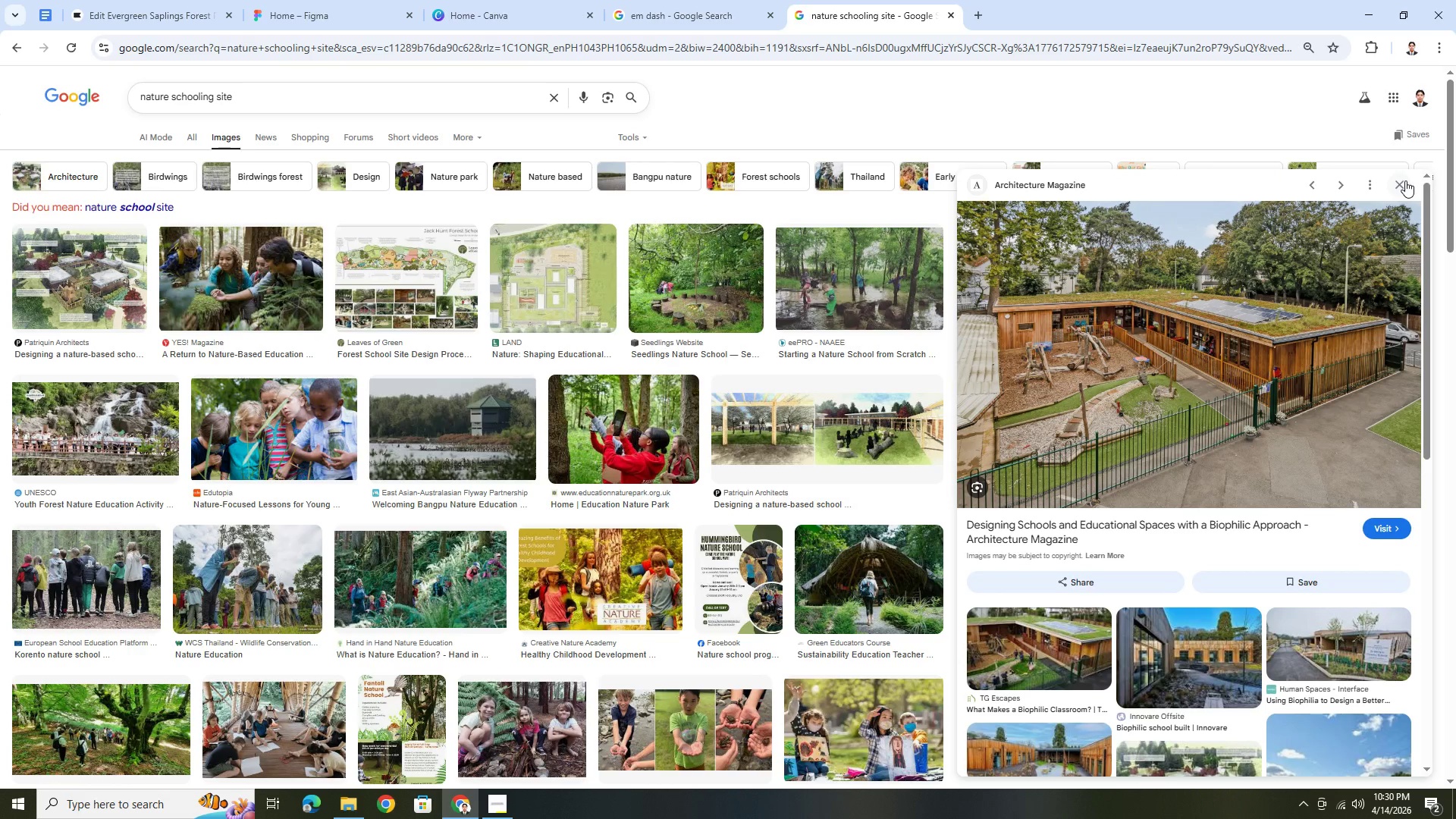 
wait(5.67)
 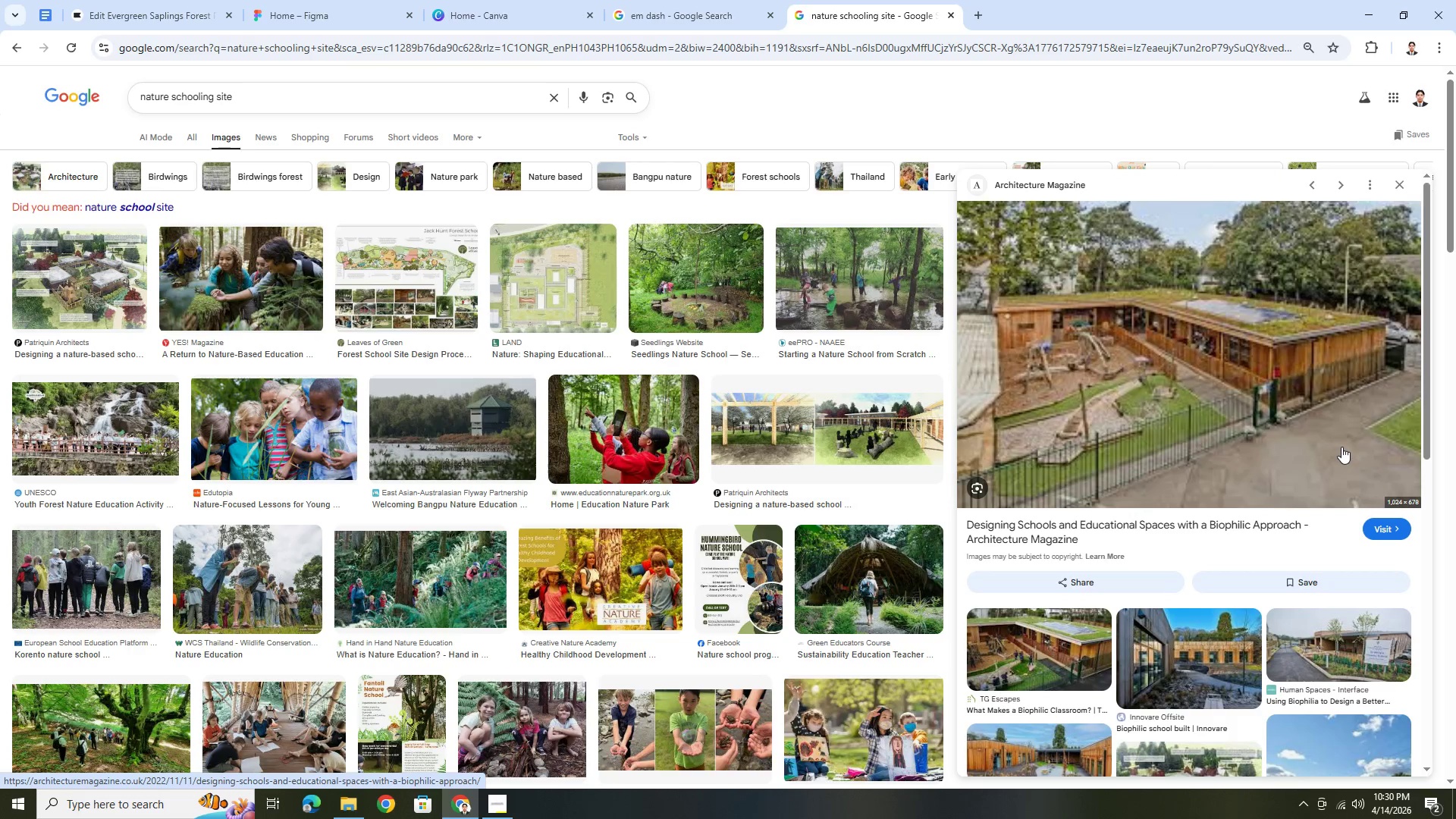 
left_click([1405, 180])
 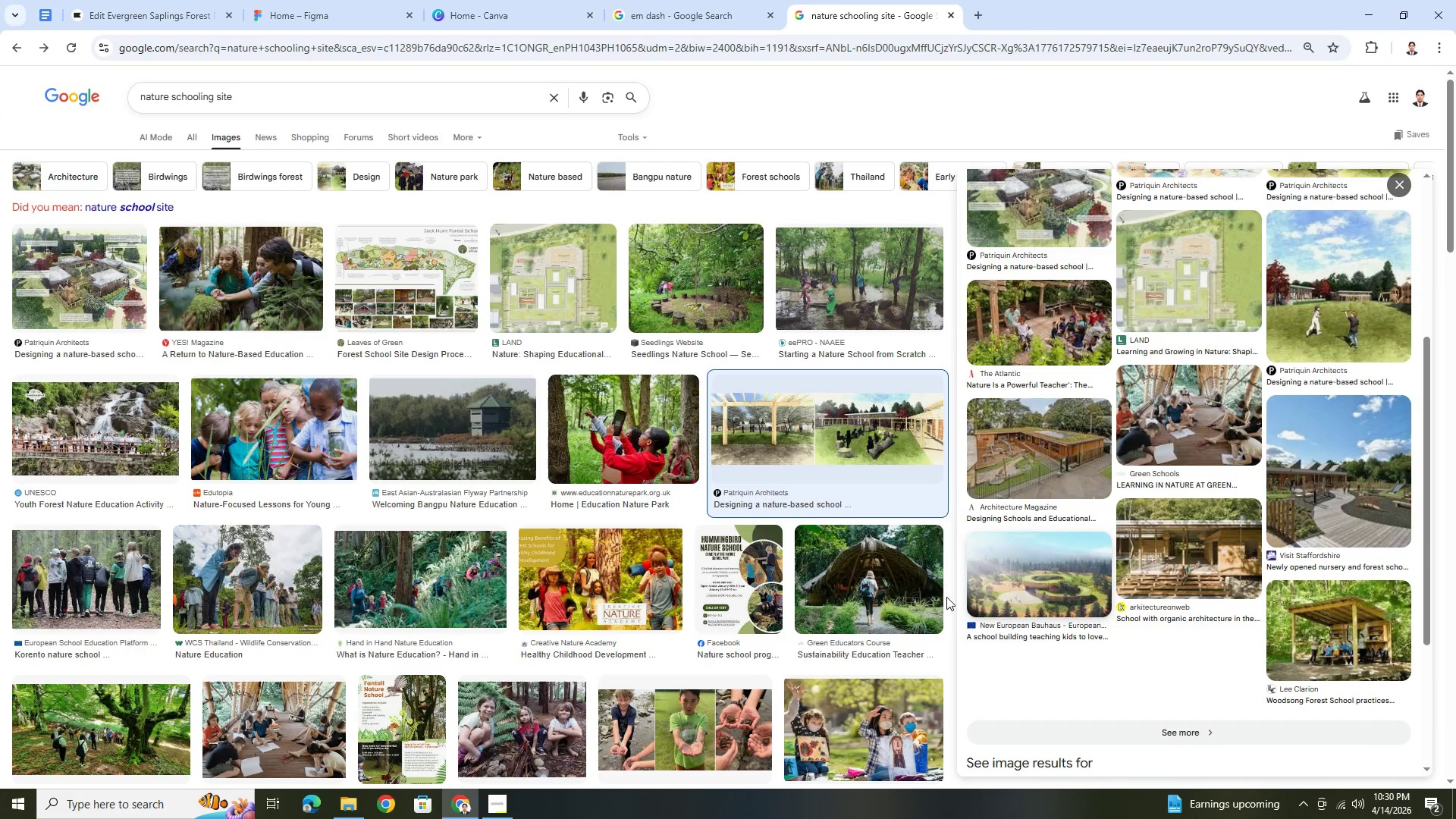 
left_click([909, 583])
 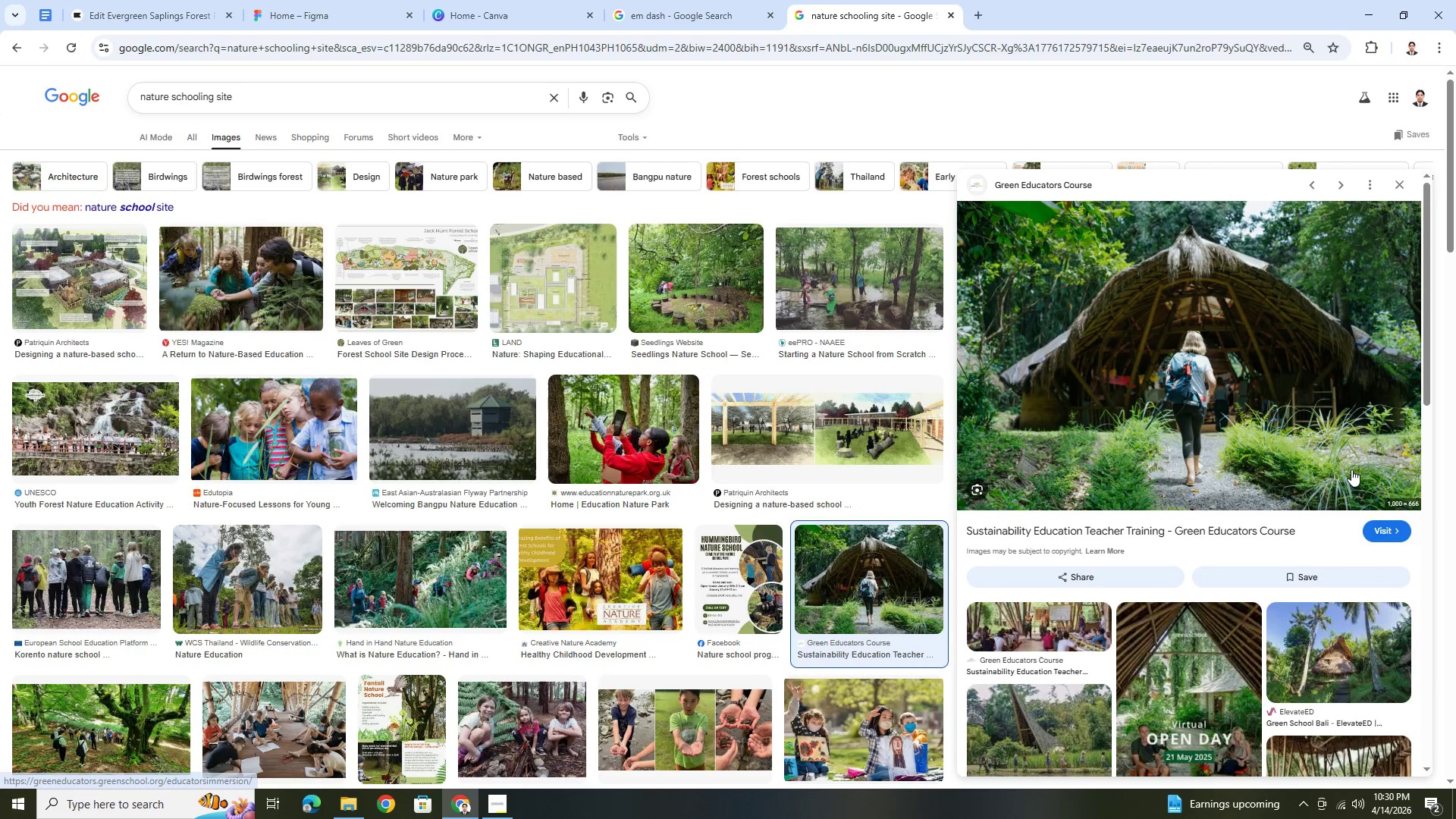 
scroll: coordinate [1351, 452], scroll_direction: down, amount: 2.0
 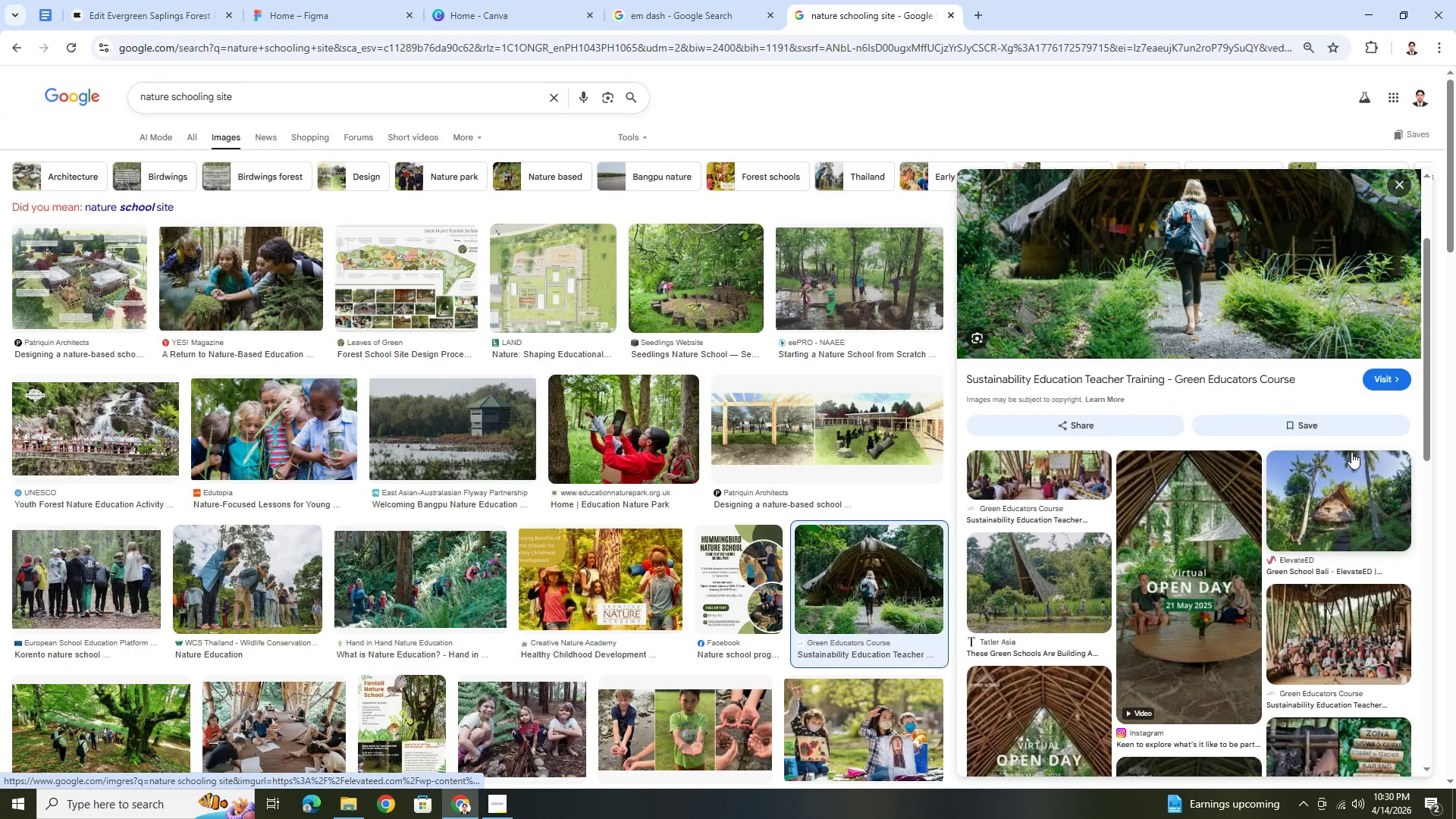 
scroll: coordinate [1351, 452], scroll_direction: up, amount: 3.0
 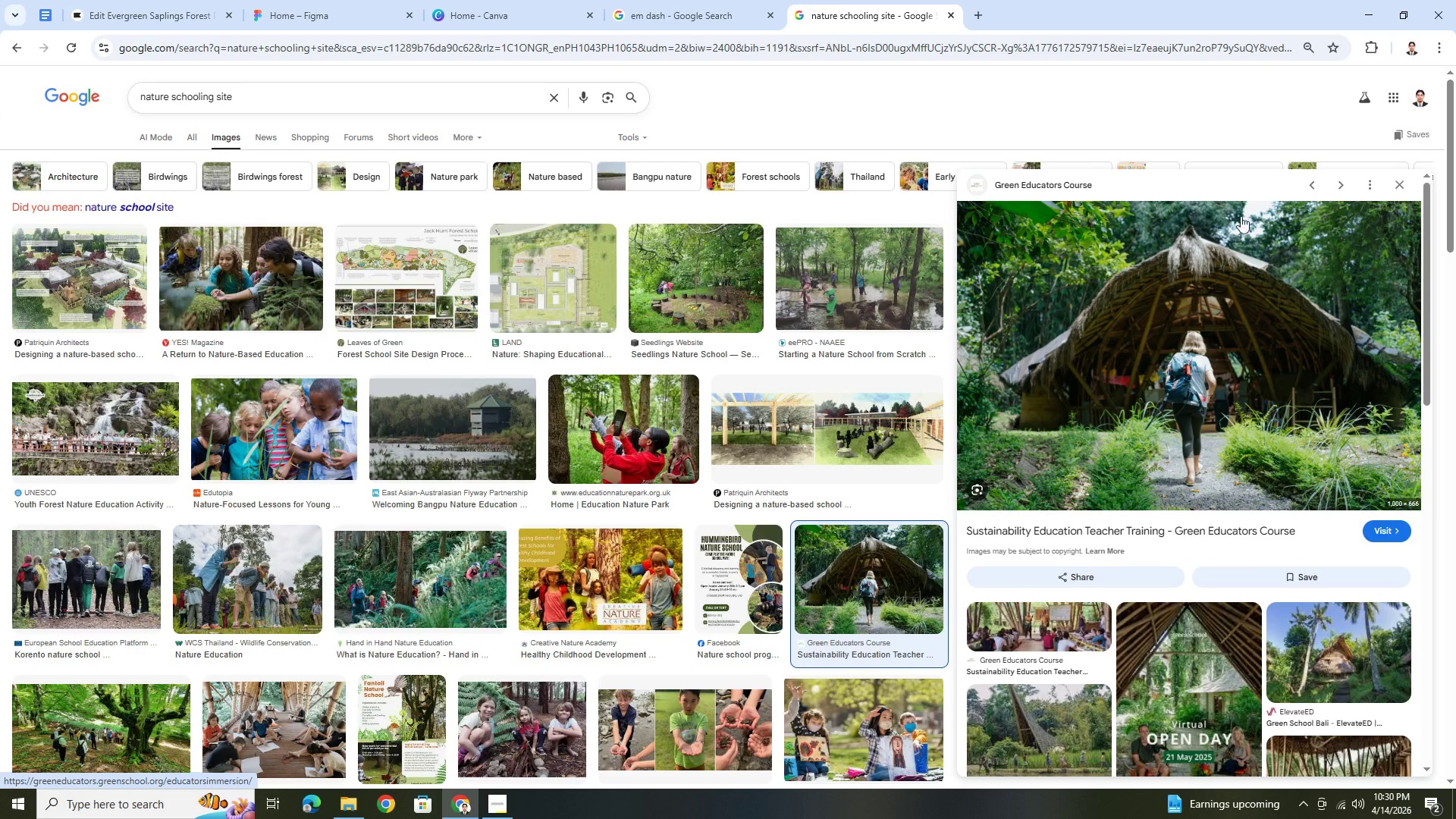 
left_click([1409, 178])
 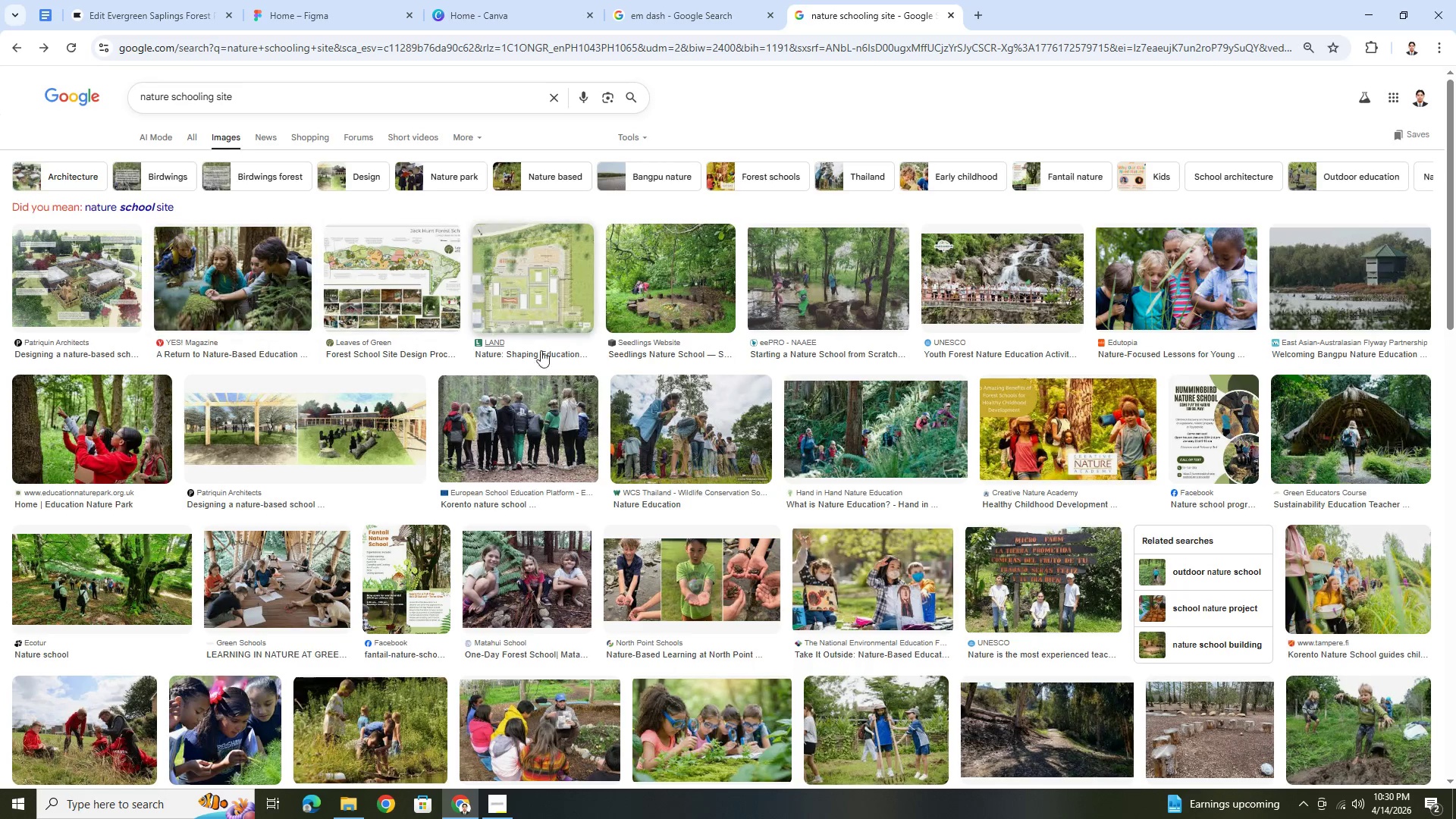 
scroll: coordinate [947, 400], scroll_direction: down, amount: 9.0
 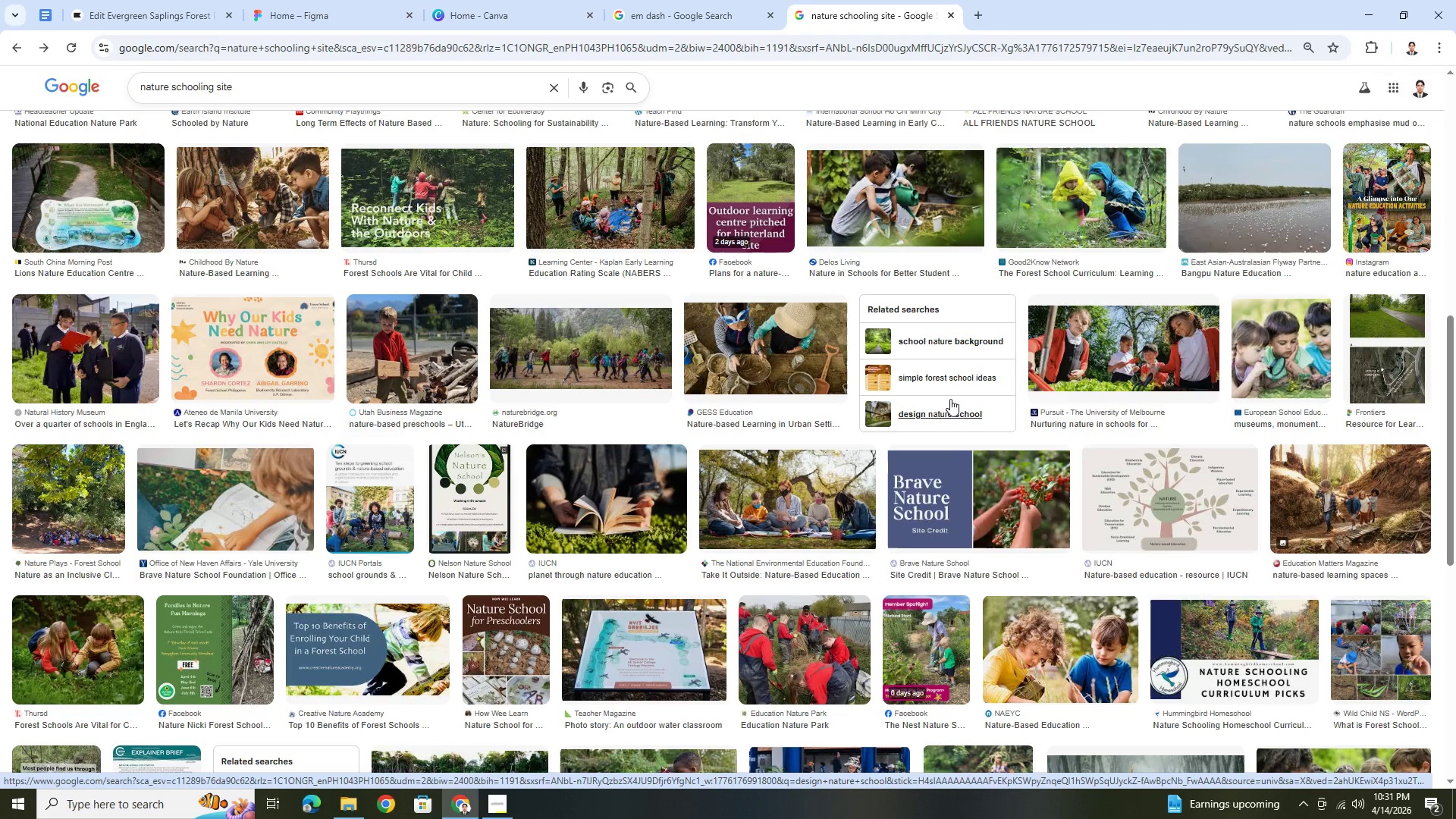 
wait(5.8)
 